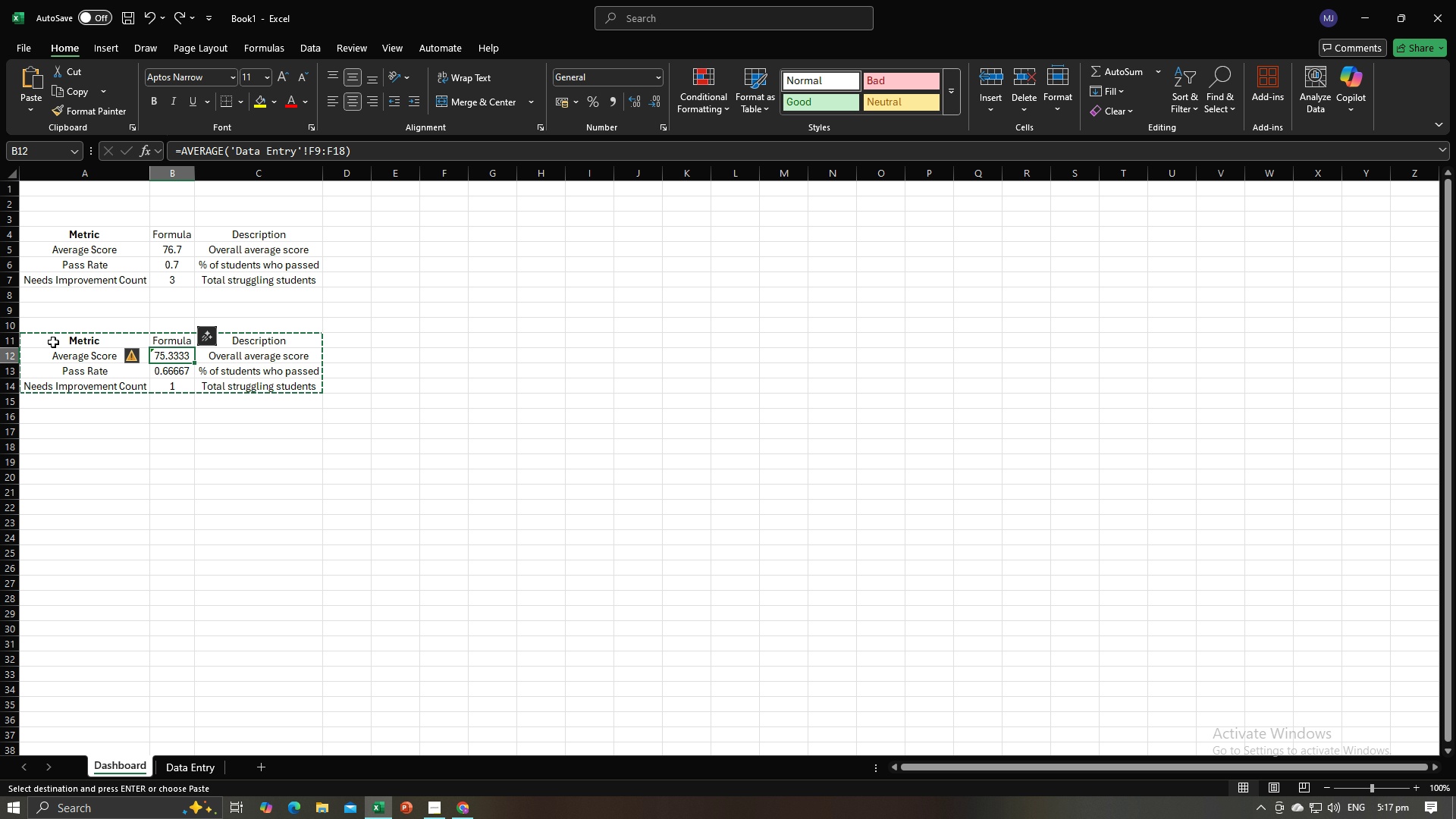 
key(Backspace)
 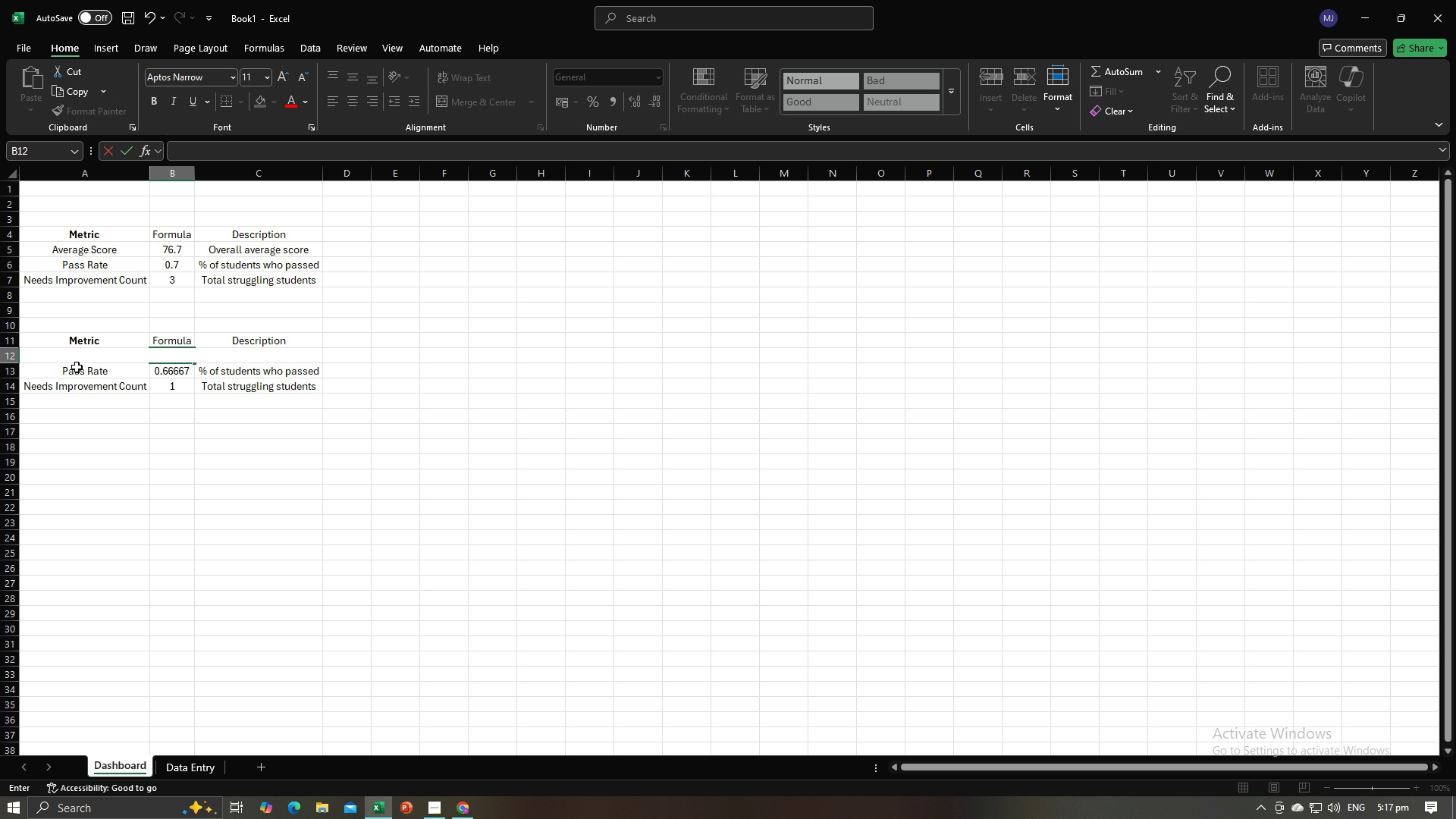 
left_click([77, 367])
 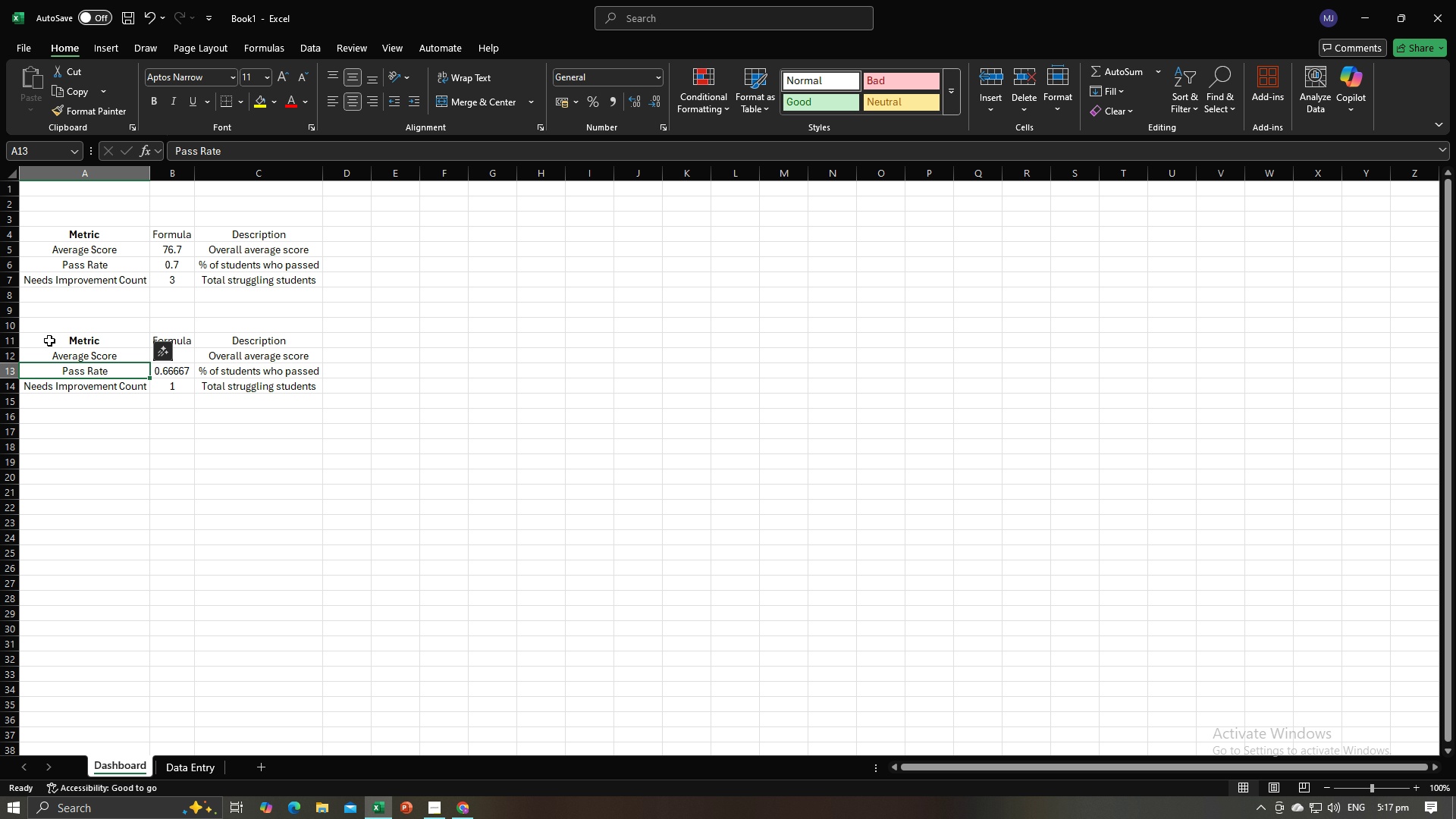 
left_click_drag(start_coordinate=[49, 340], to_coordinate=[256, 399])
 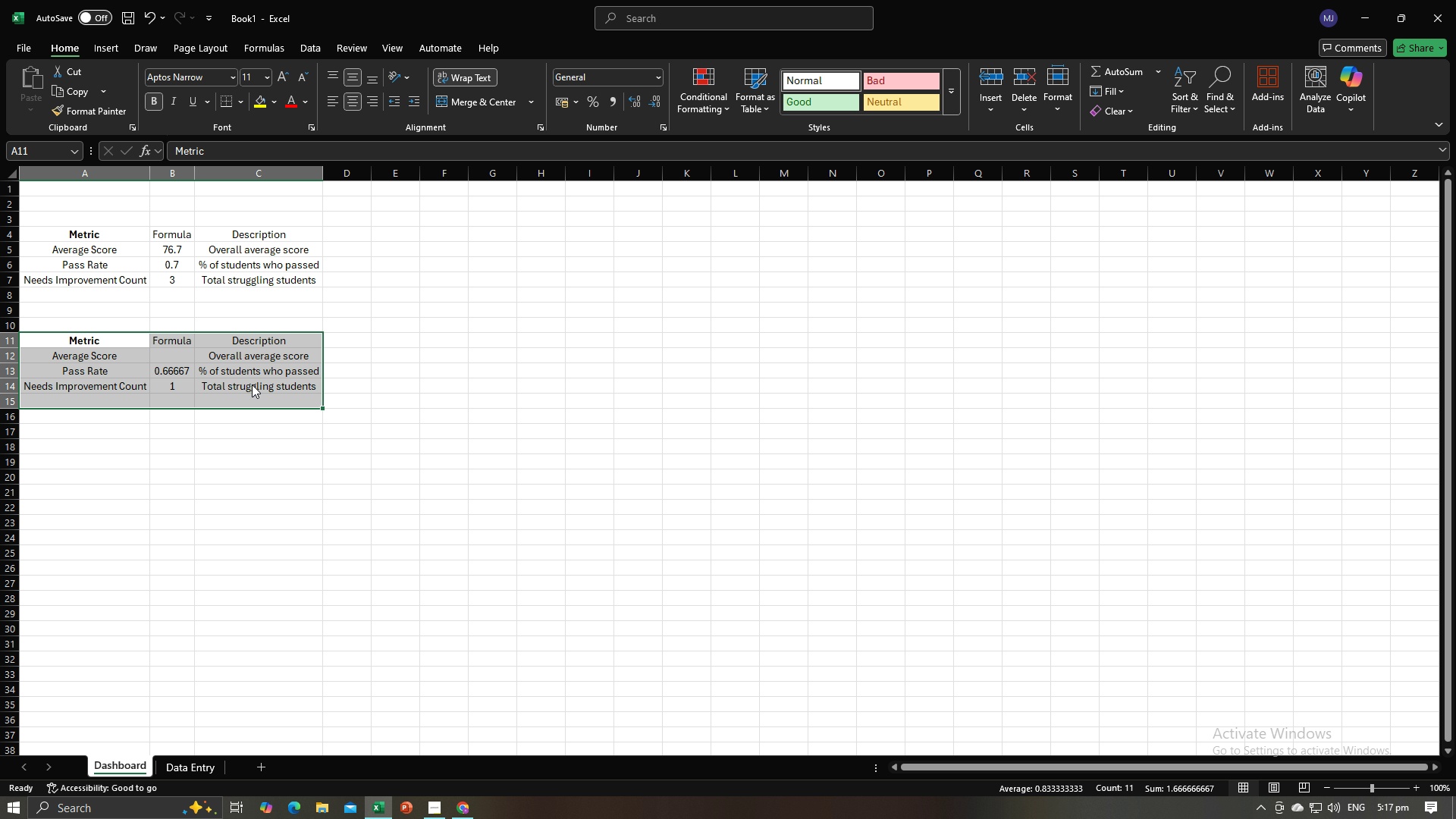 
right_click([252, 384])
 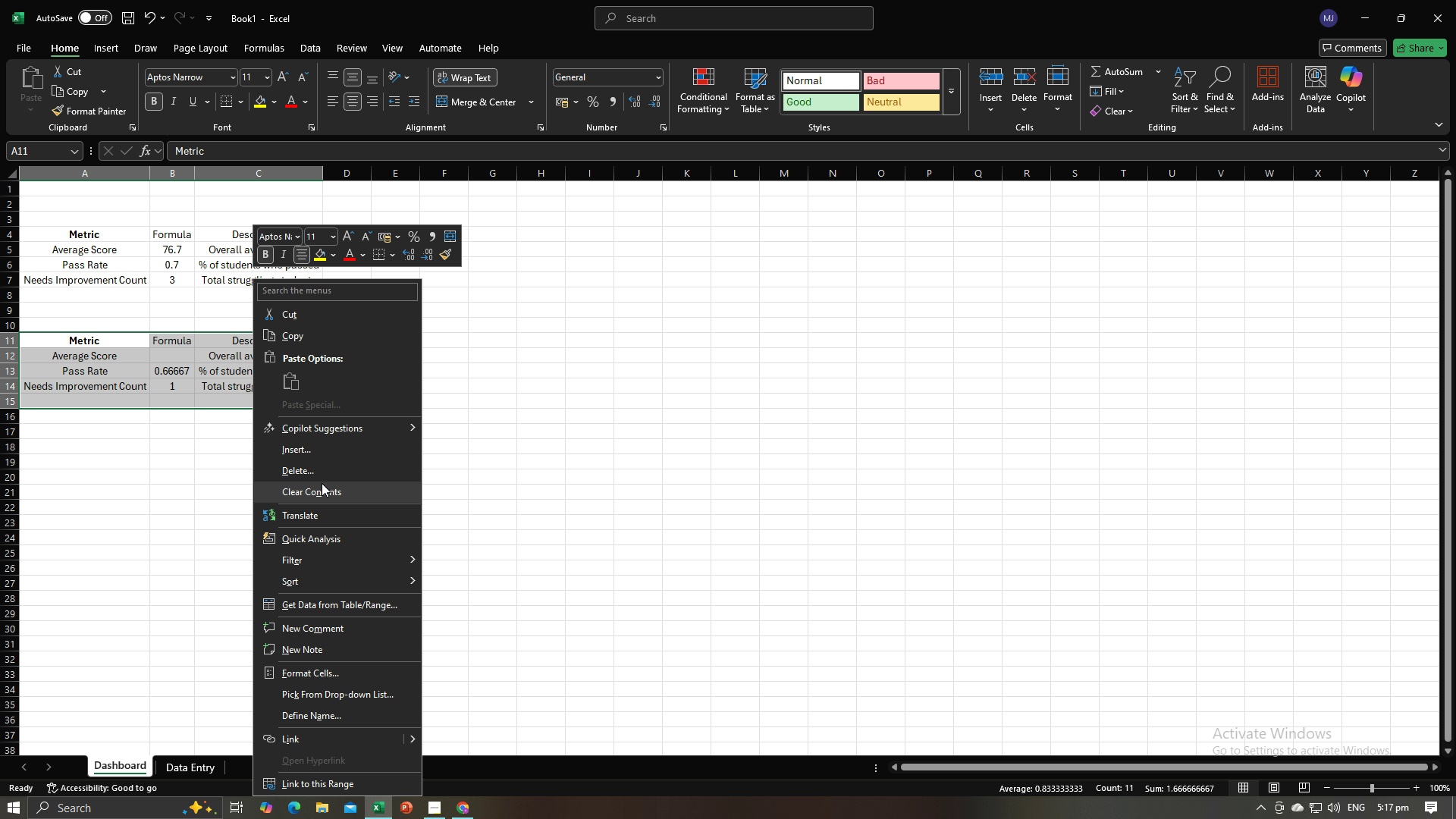 
left_click([322, 483])
 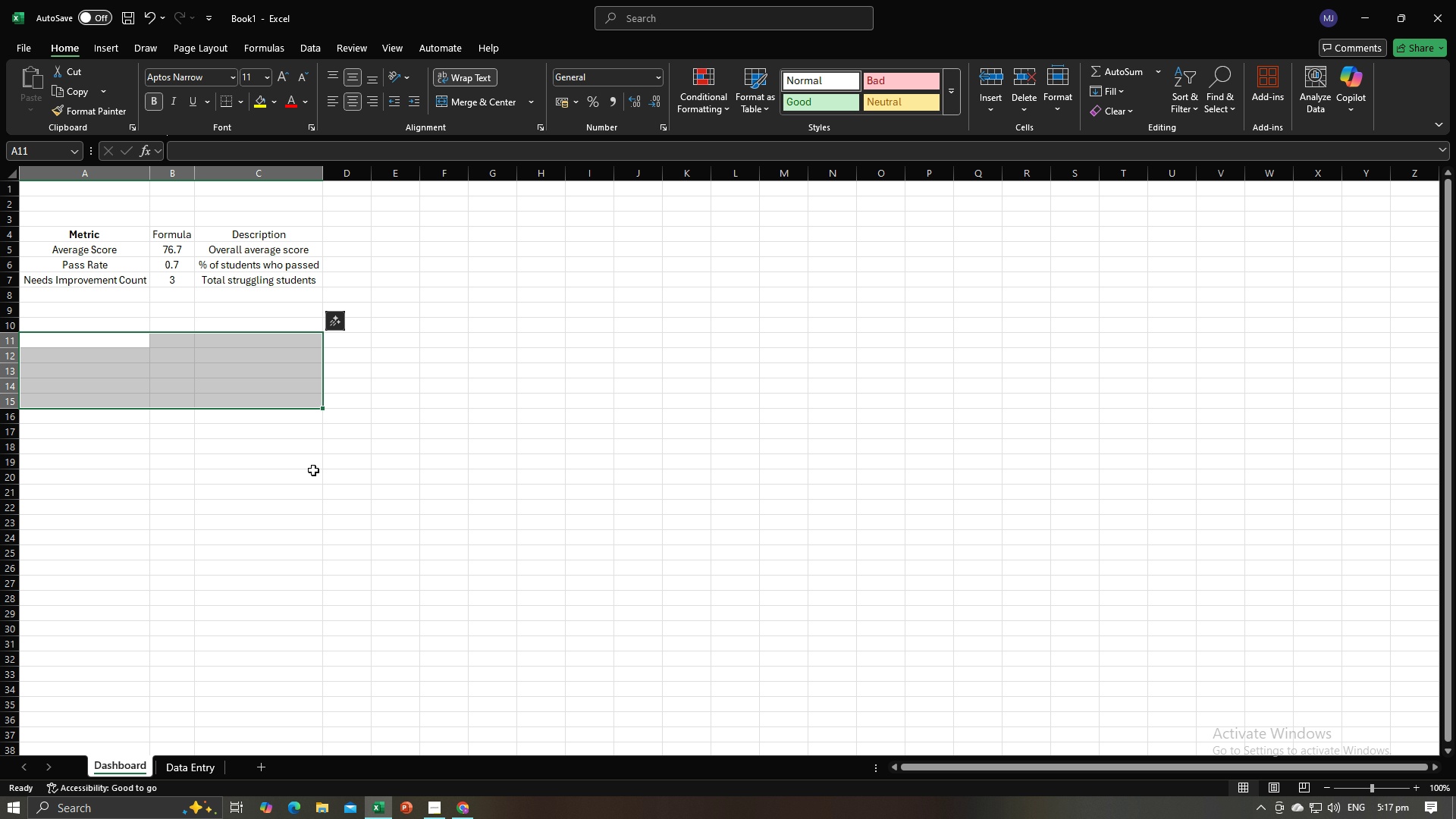 
left_click([340, 443])
 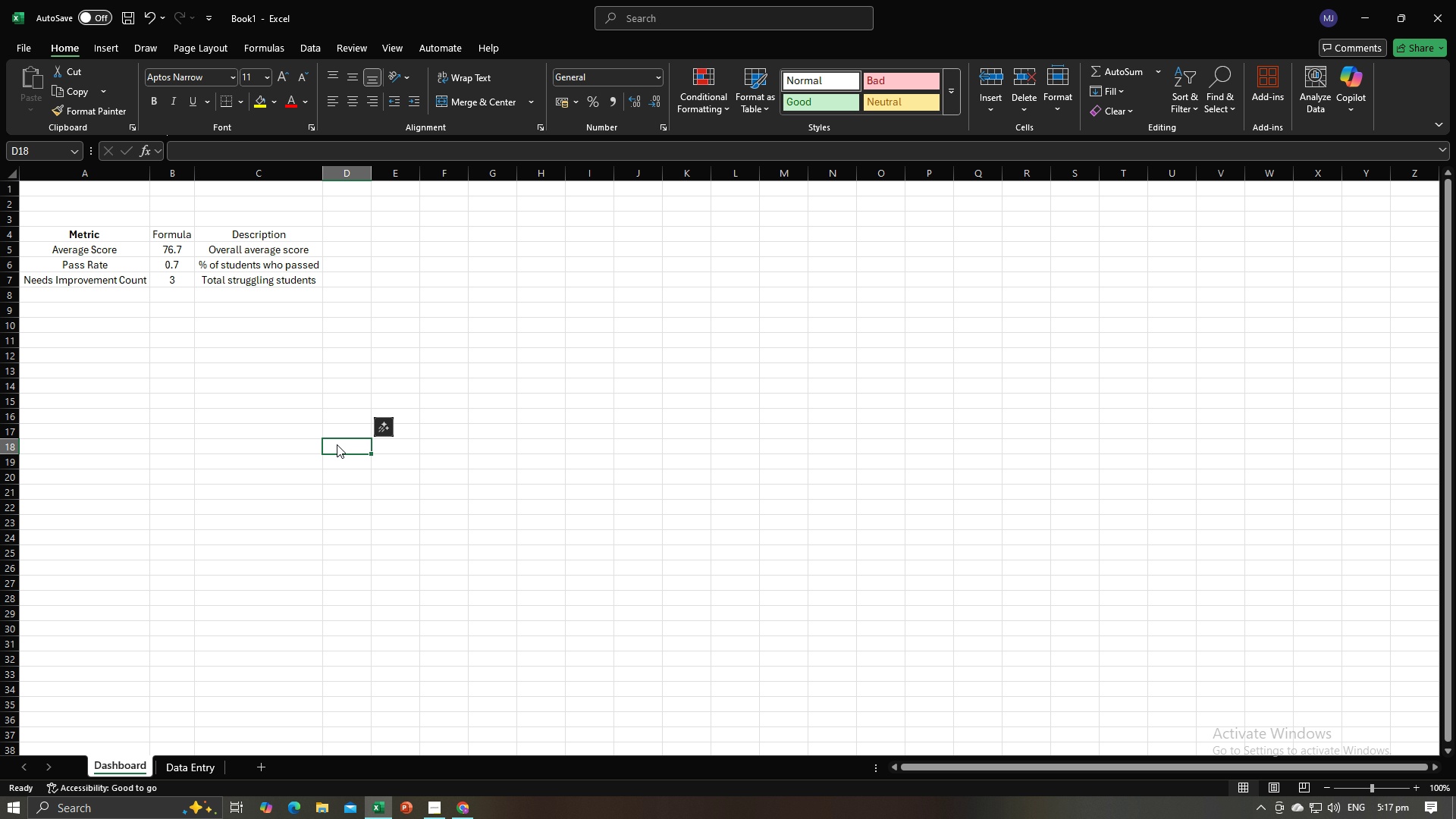 
key(Alt+AltLeft)
 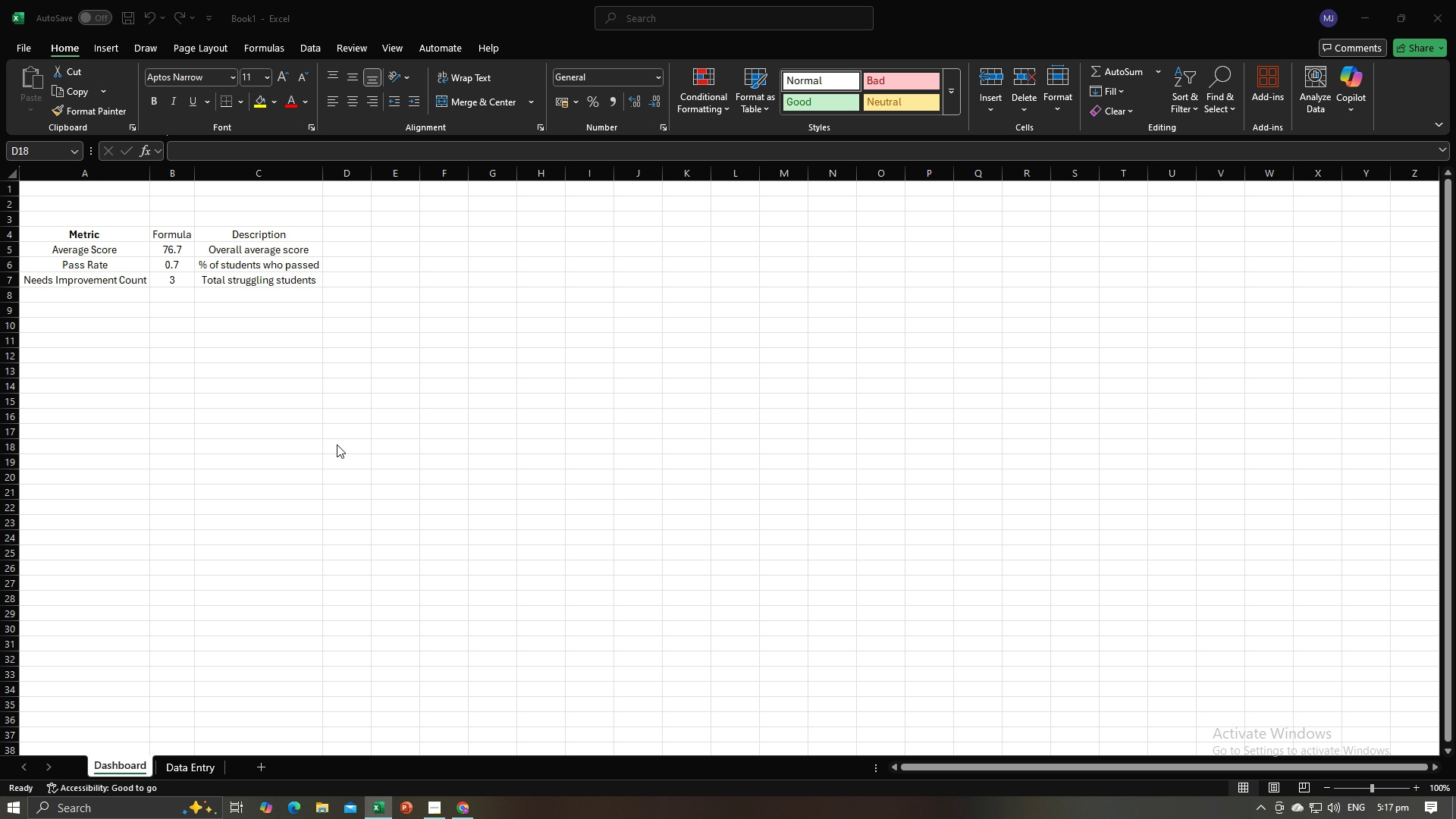 
key(Alt+Tab)
 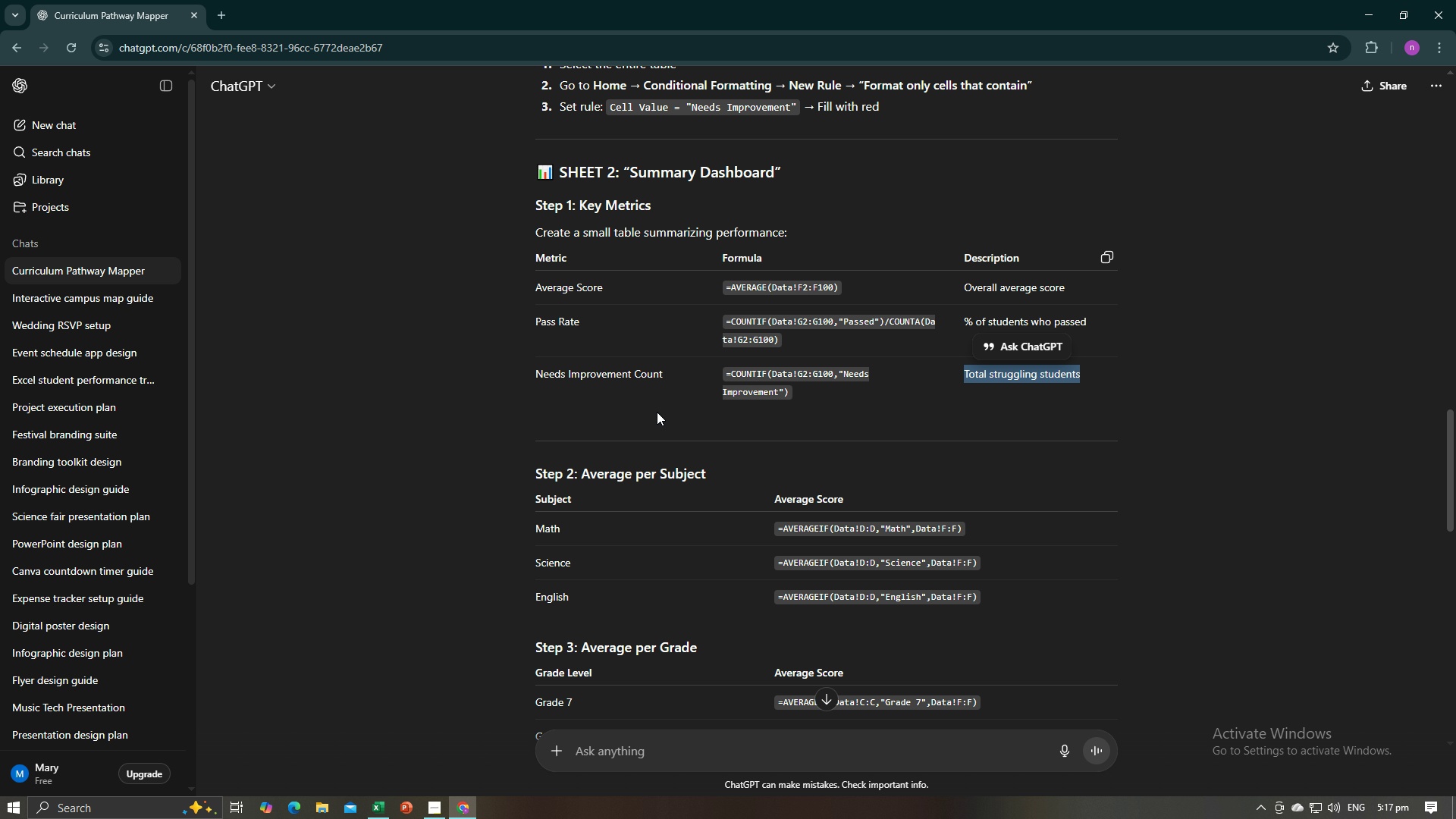 
scroll: coordinate [658, 415], scroll_direction: down, amount: 2.0
 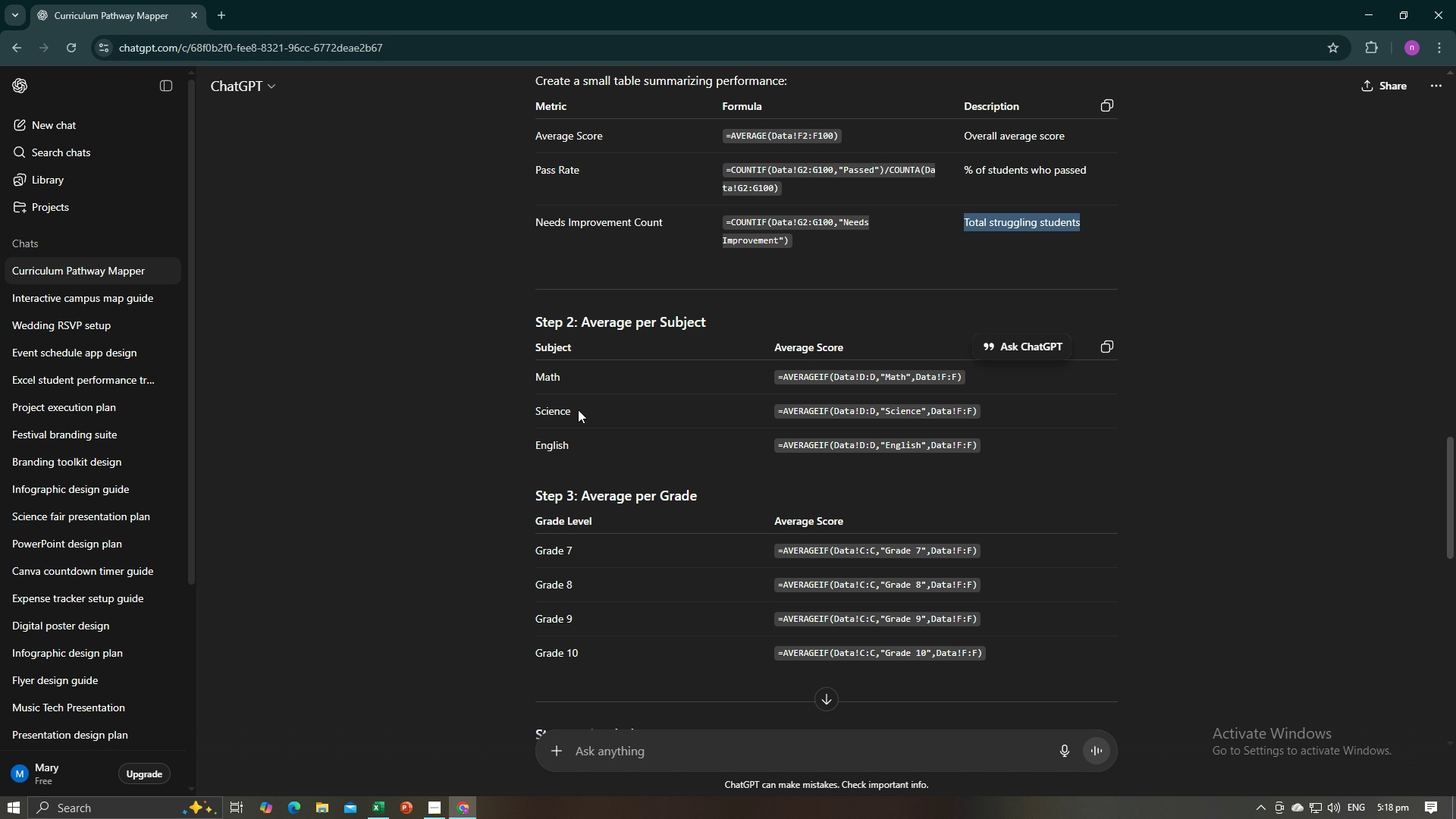 
scroll: coordinate [424, 445], scroll_direction: up, amount: 3.0
 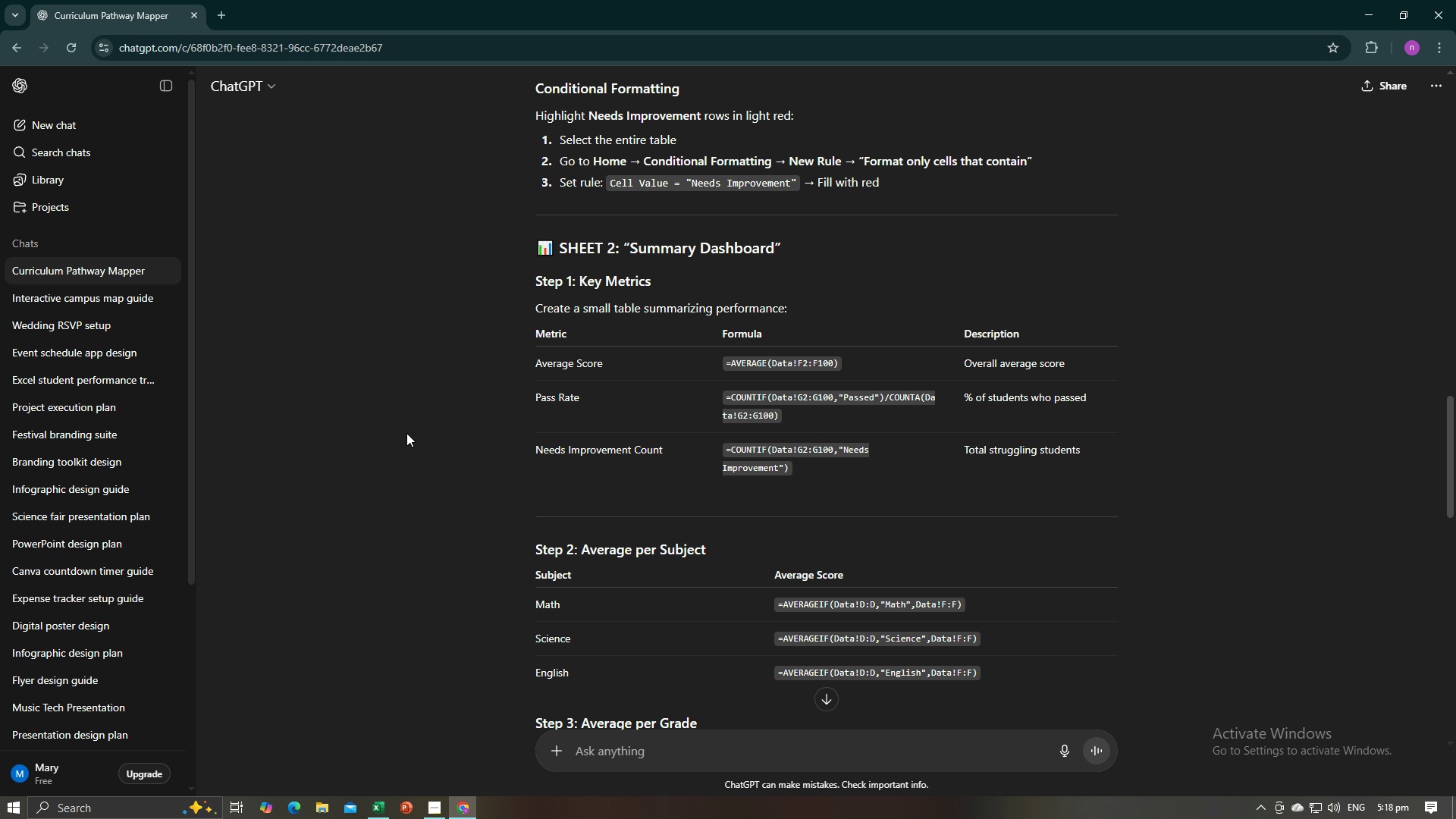 
key(Alt+AltLeft)
 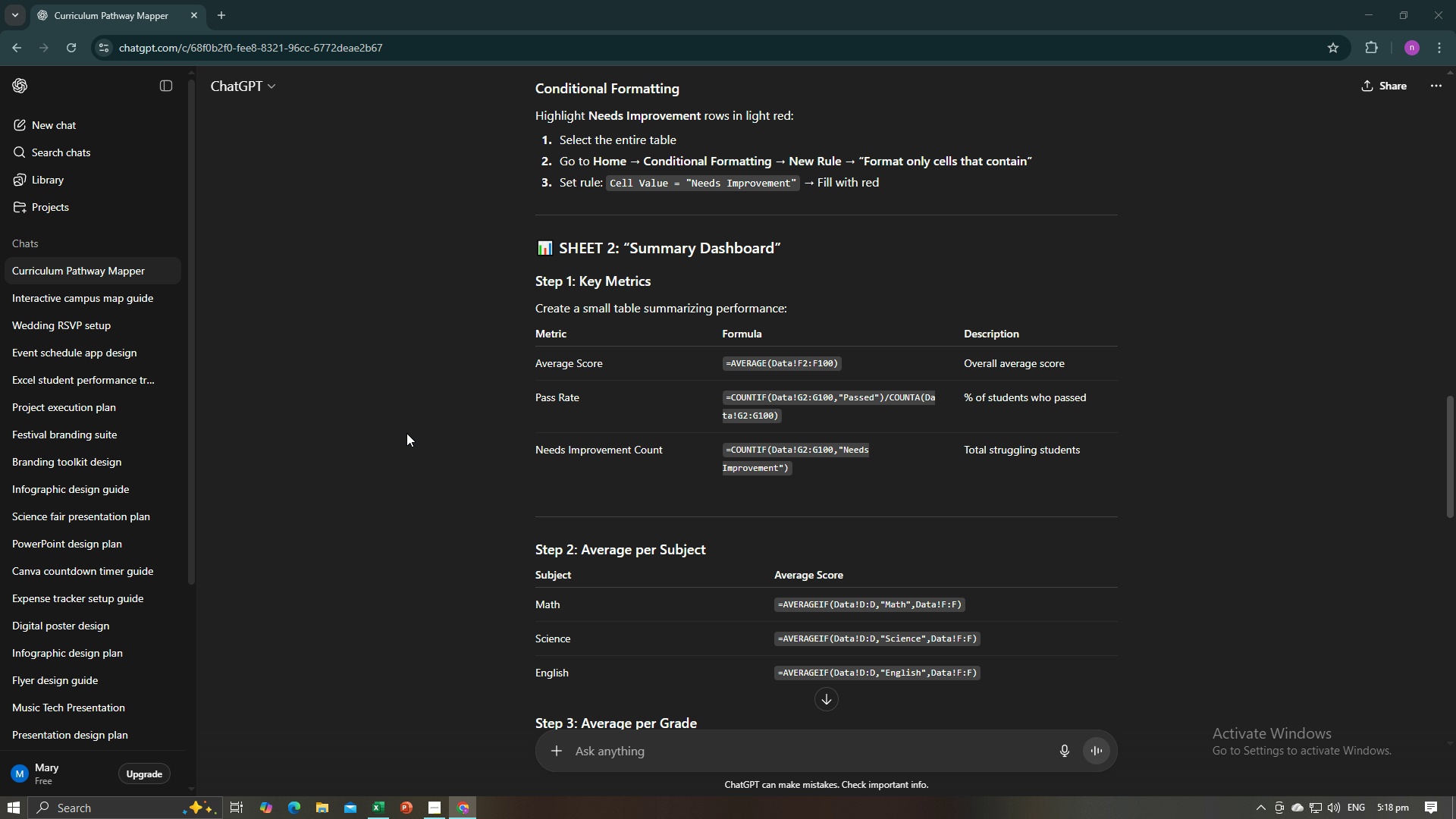 
key(Alt+Tab)
 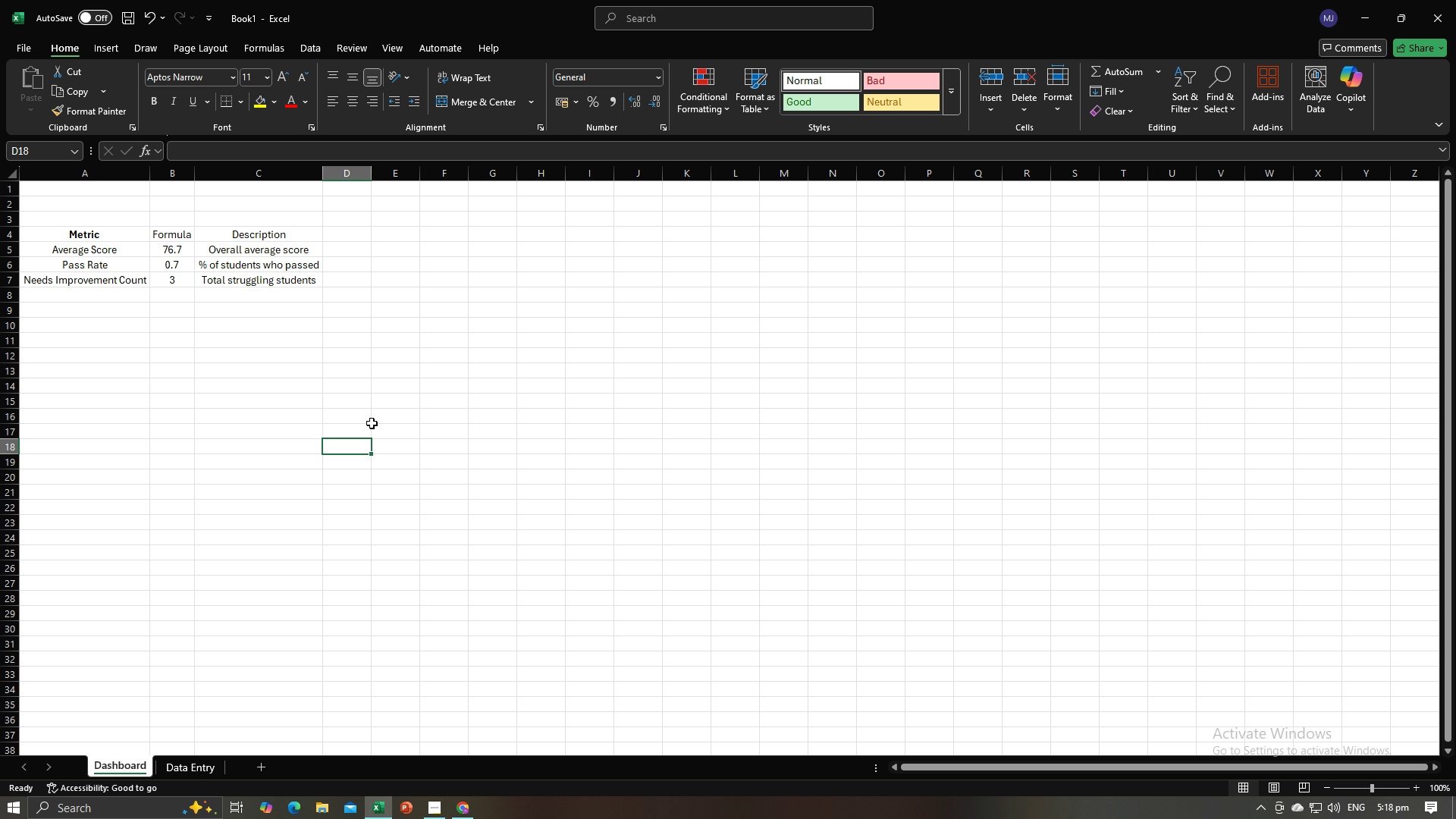 
key(Alt+AltLeft)
 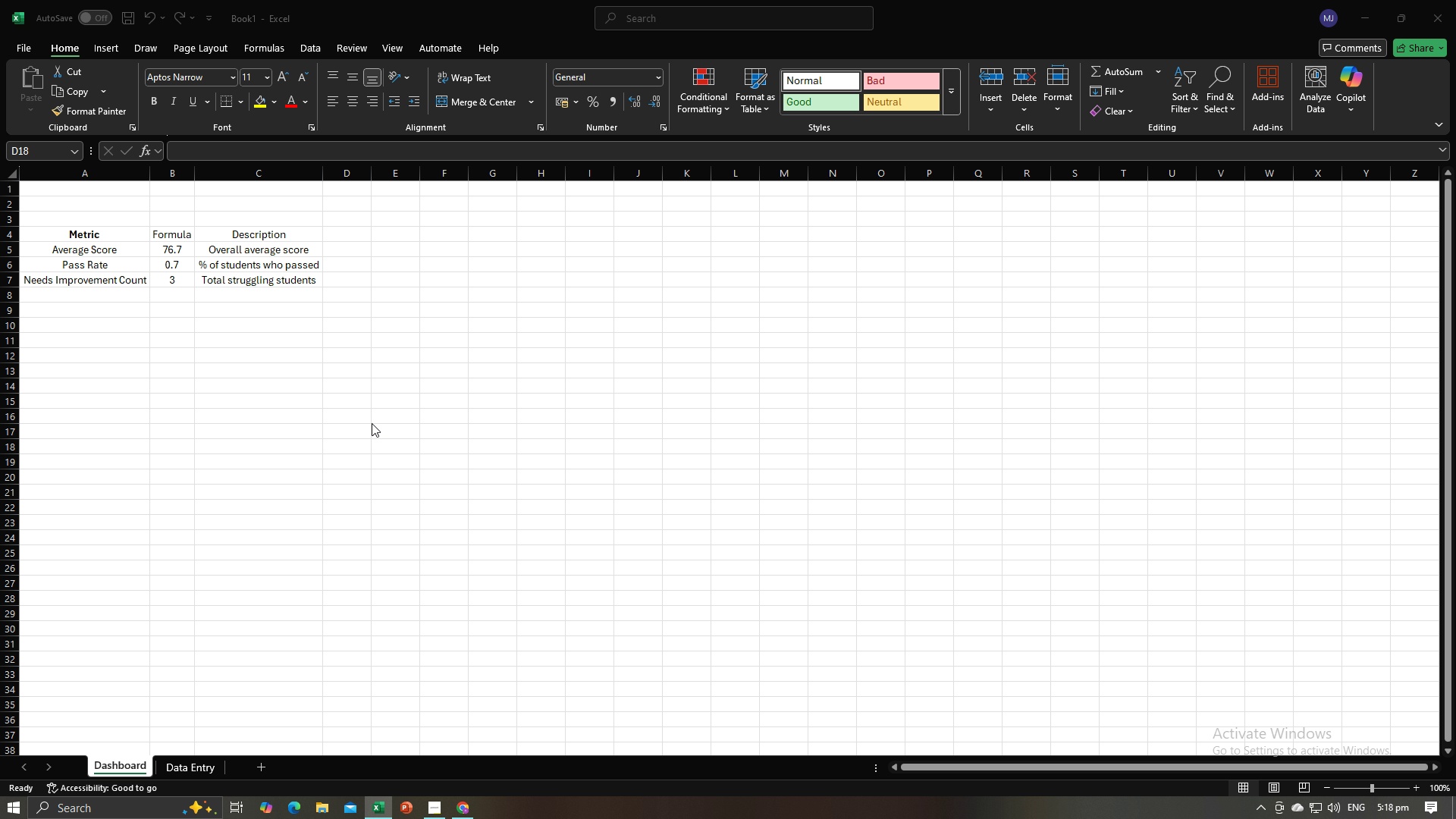 
key(Alt+Tab)
 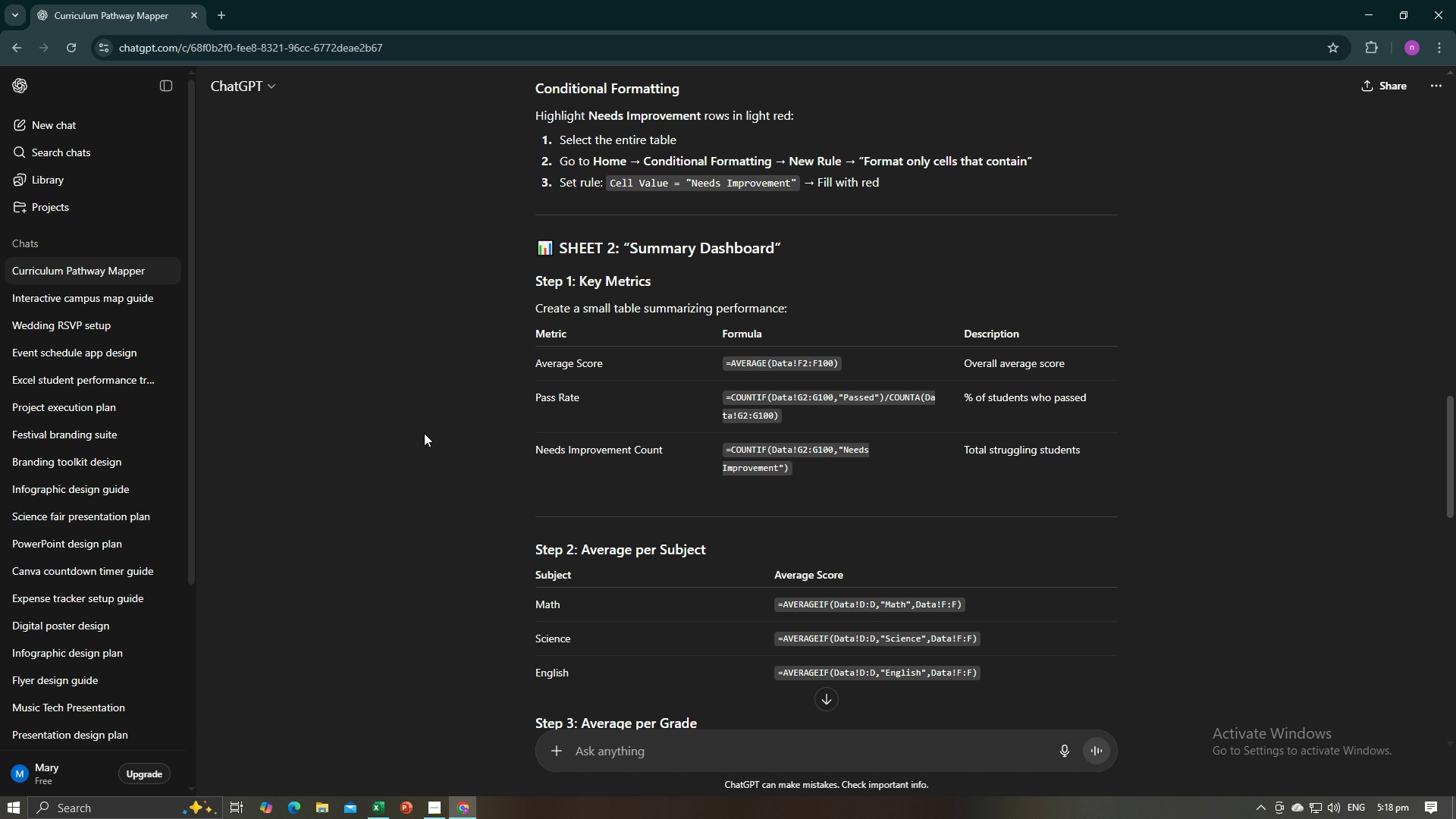 
scroll: coordinate [439, 435], scroll_direction: down, amount: 4.0
 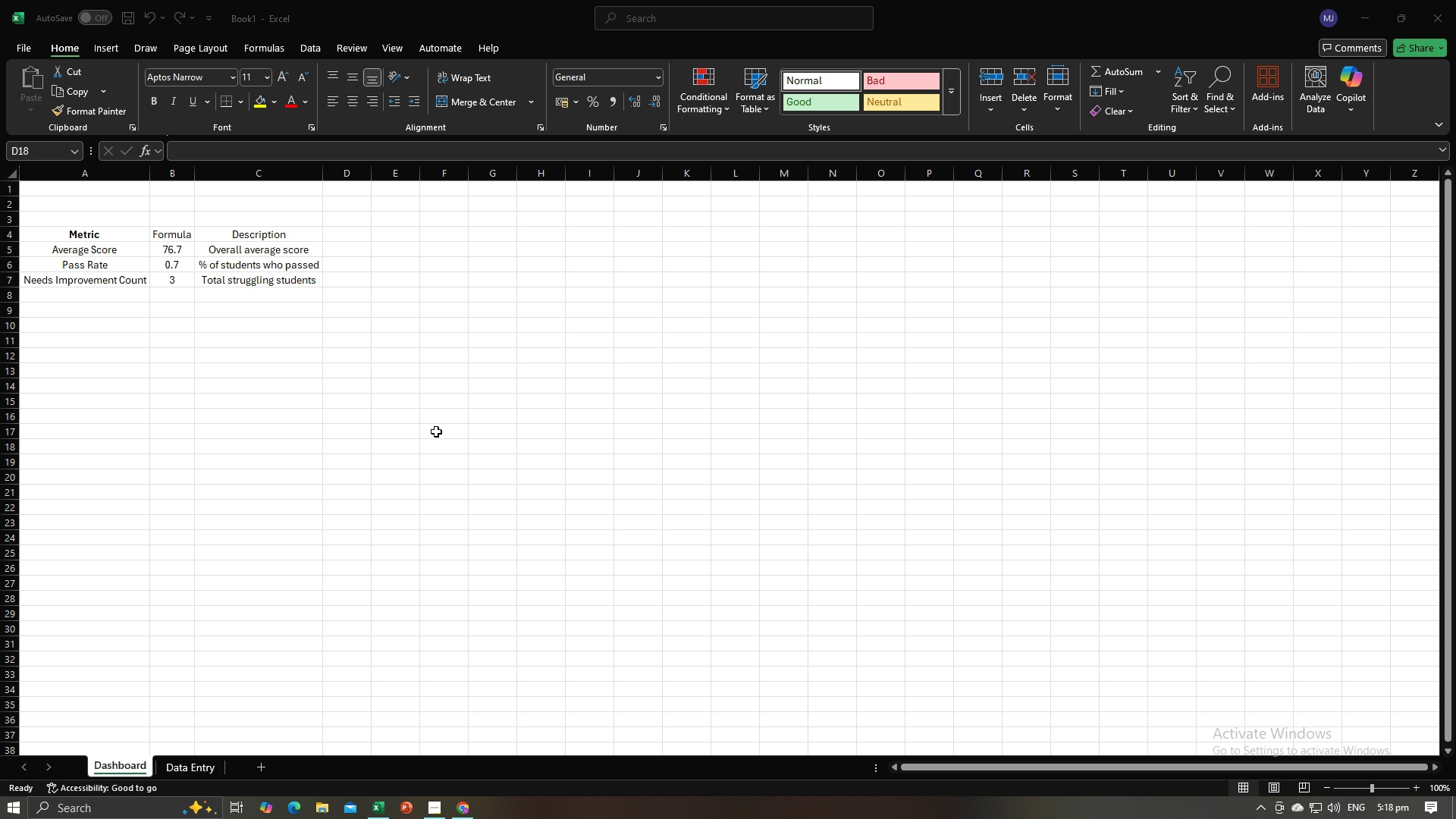 
key(Alt+AltLeft)
 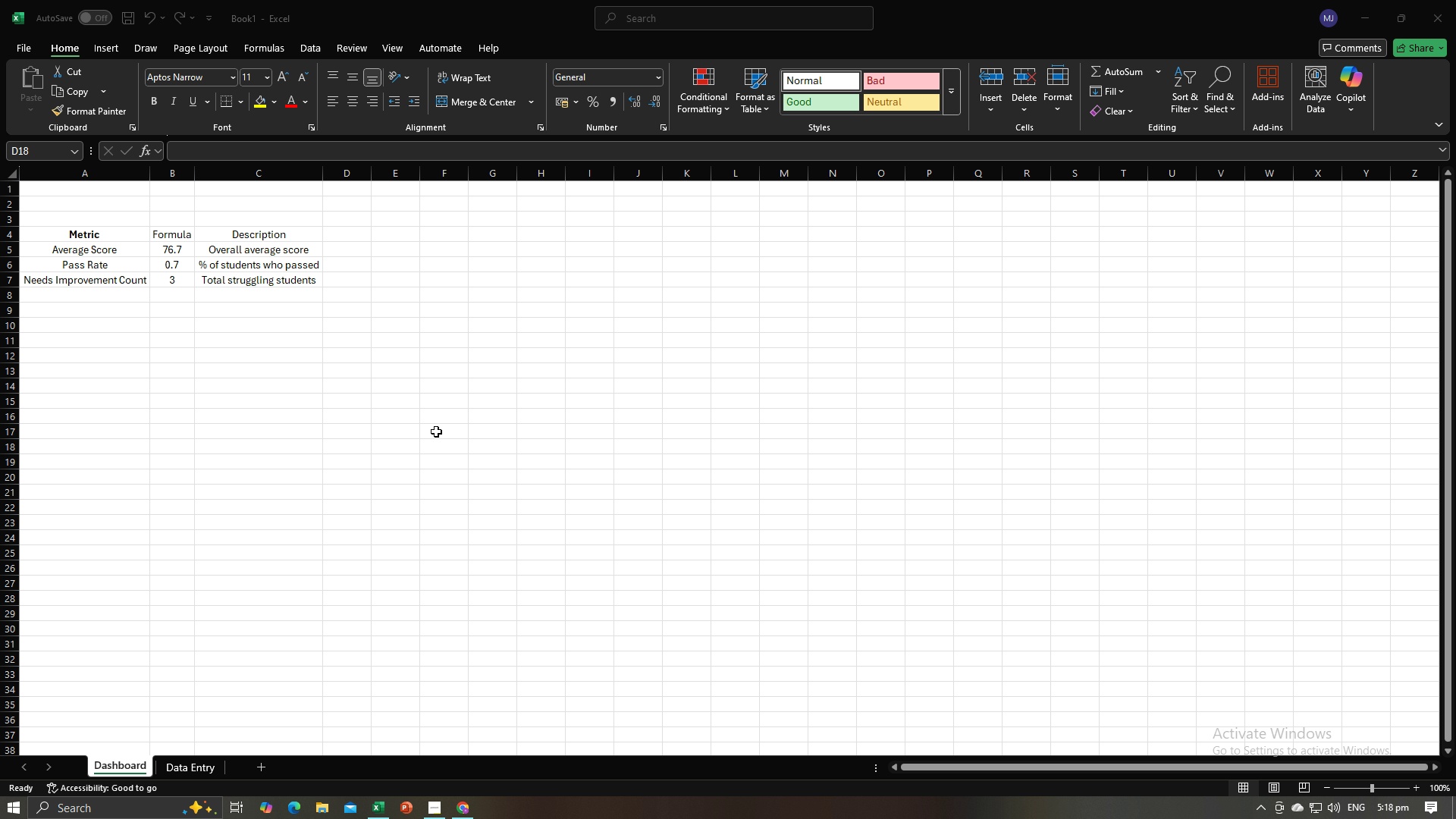 
key(Alt+Tab)
 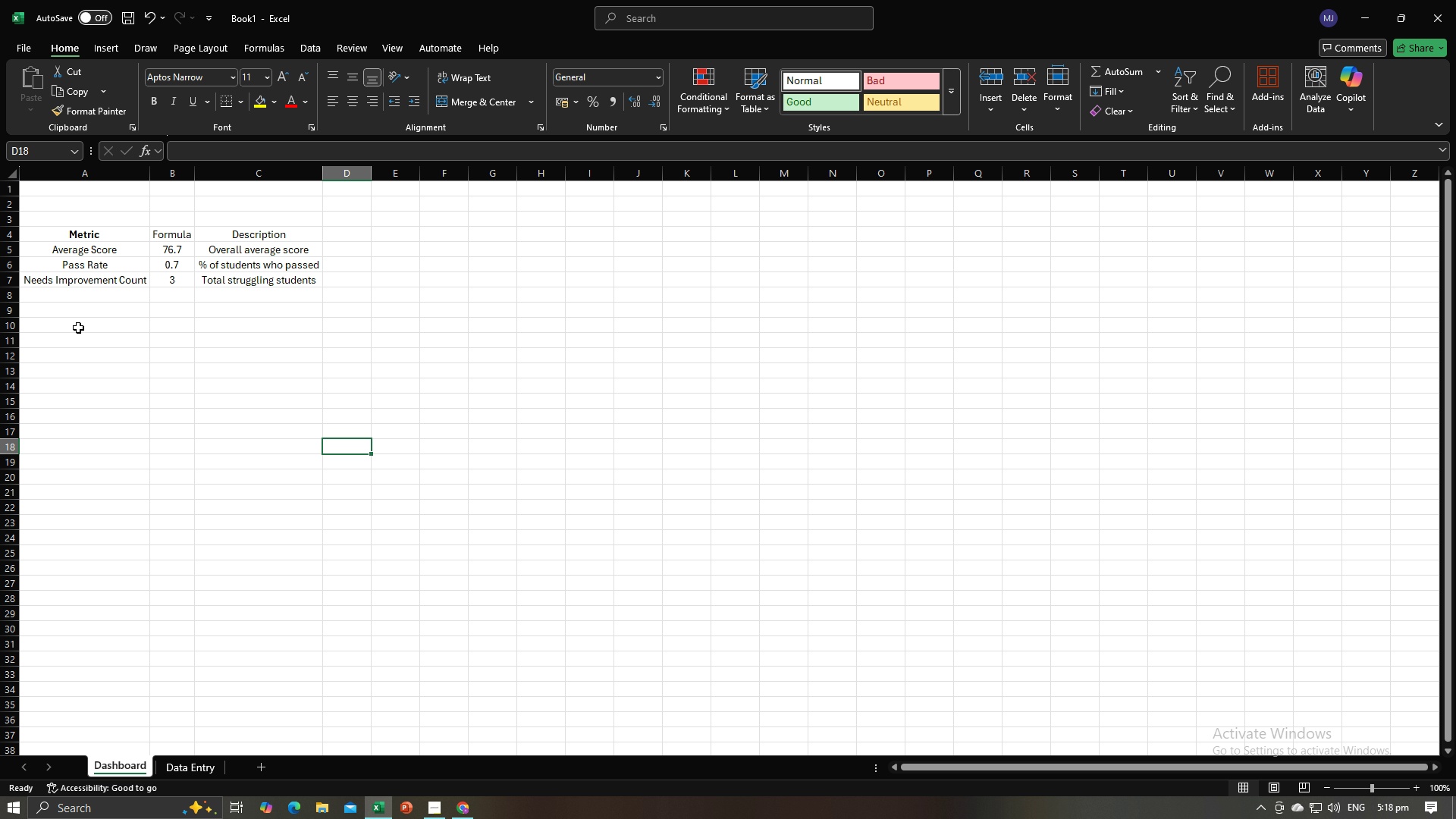 
left_click([78, 325])
 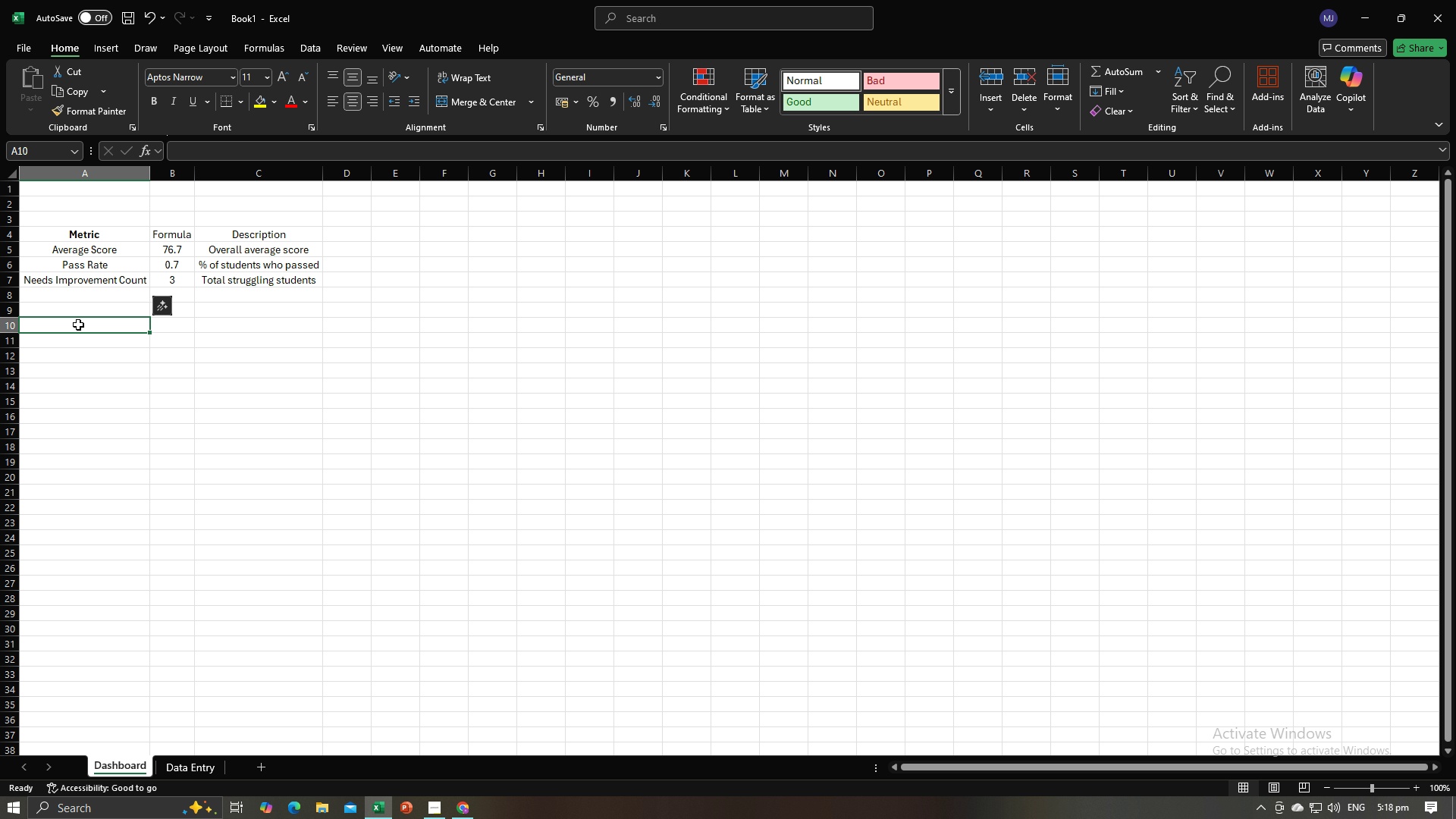 
key(Alt+AltLeft)
 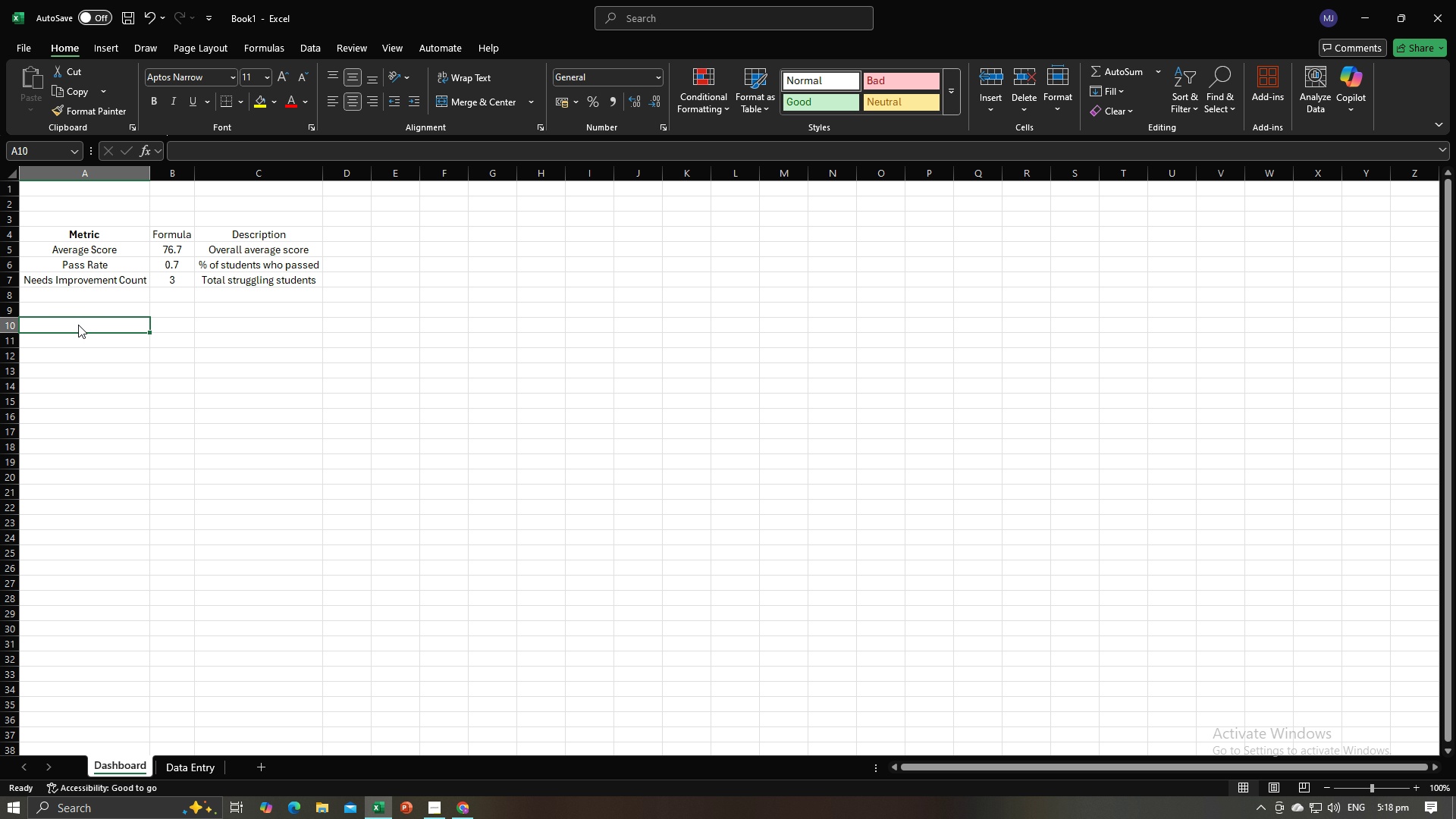 
key(Alt+Tab)
 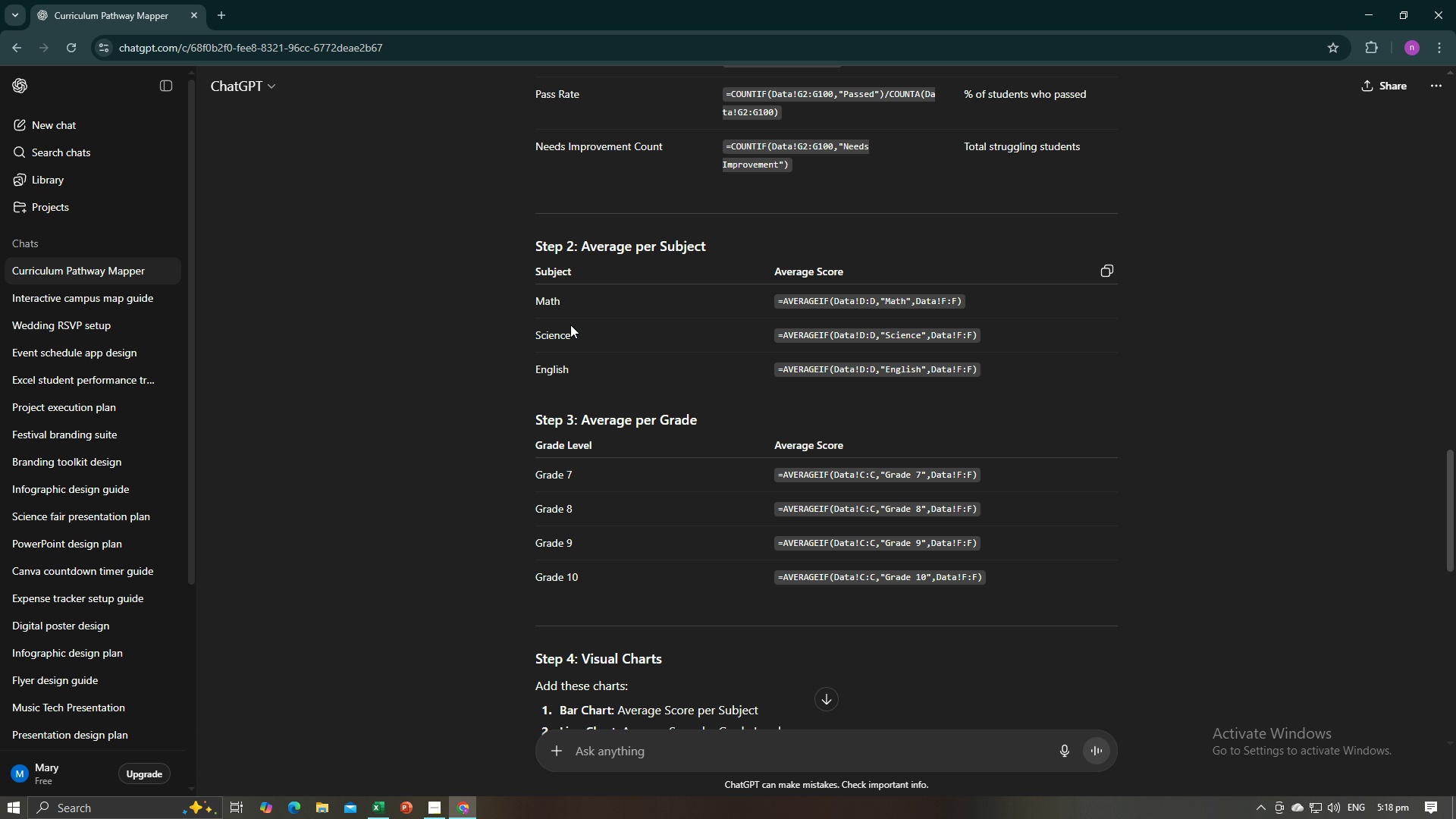 
key(Alt+AltLeft)
 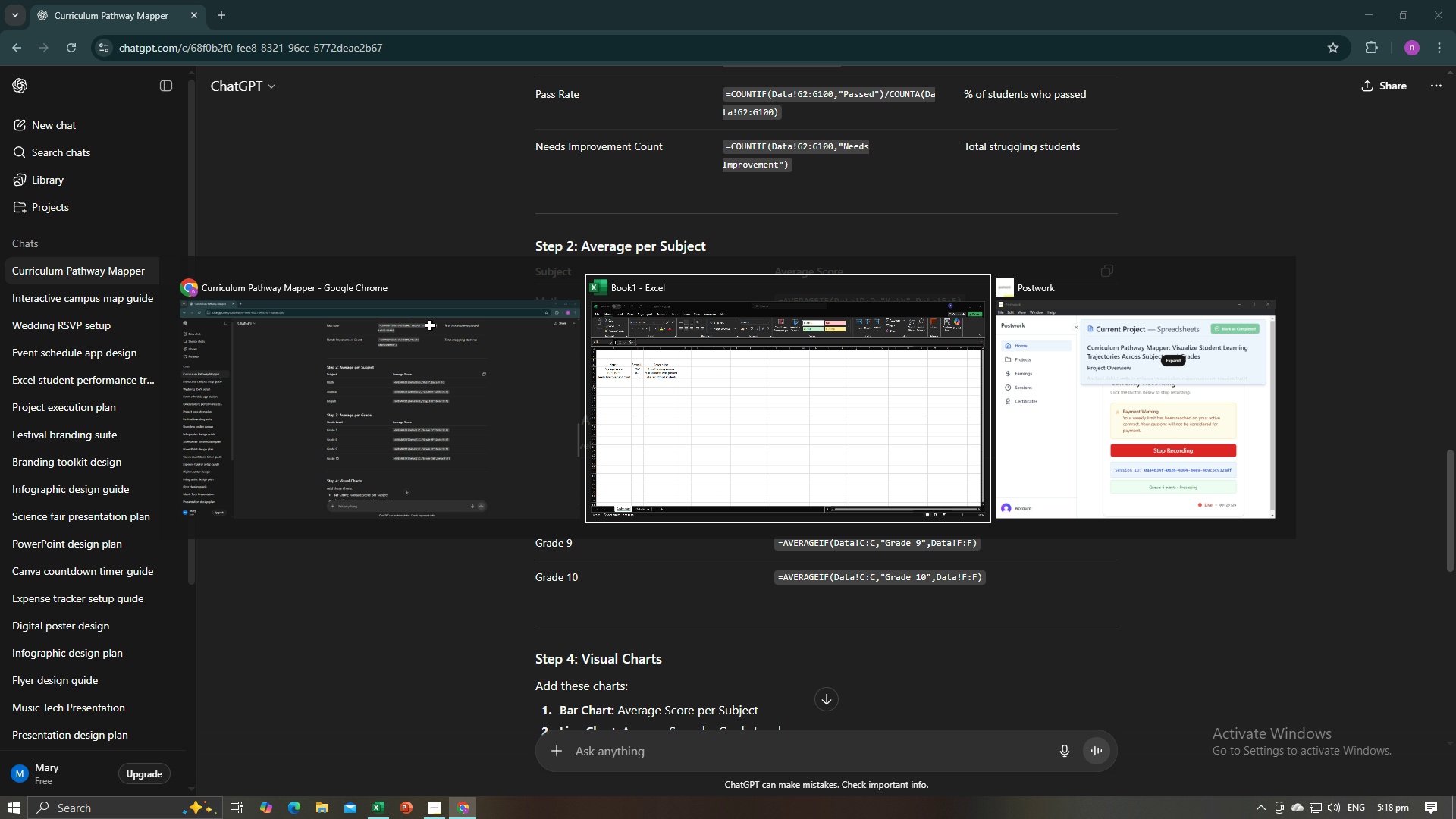 
key(Alt+Tab)
 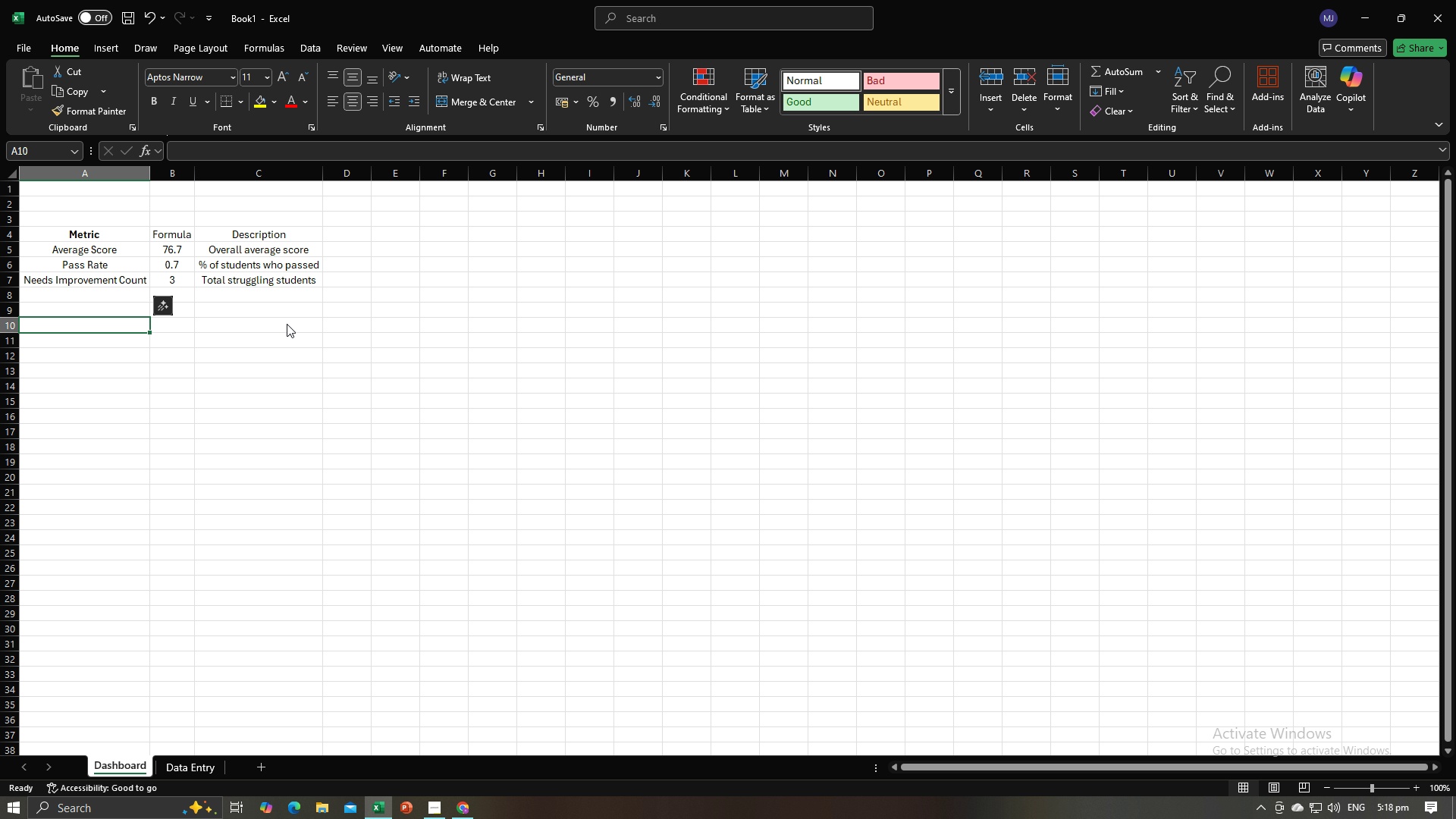 
key(Alt+AltLeft)
 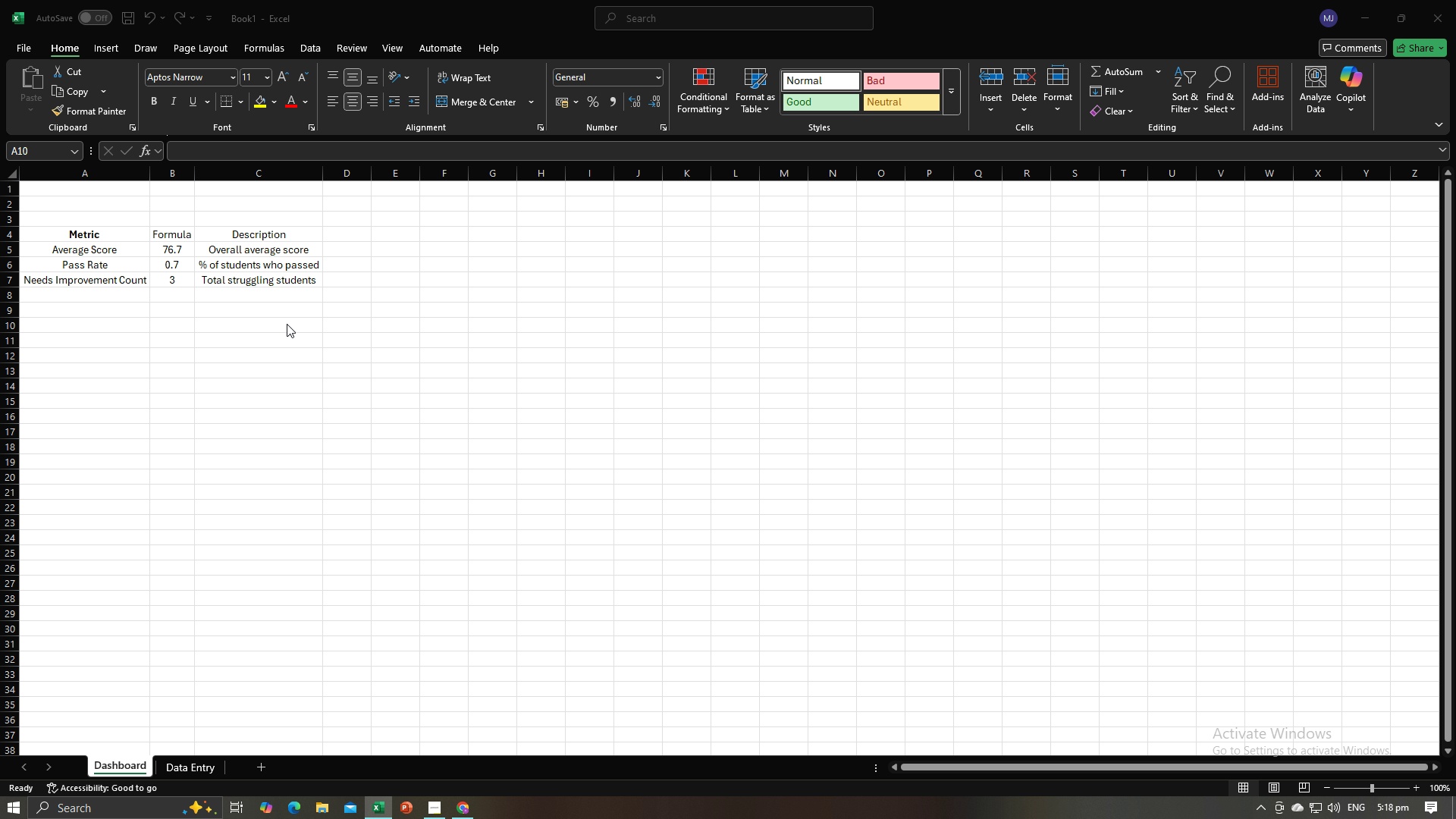 
key(Alt+Tab)
 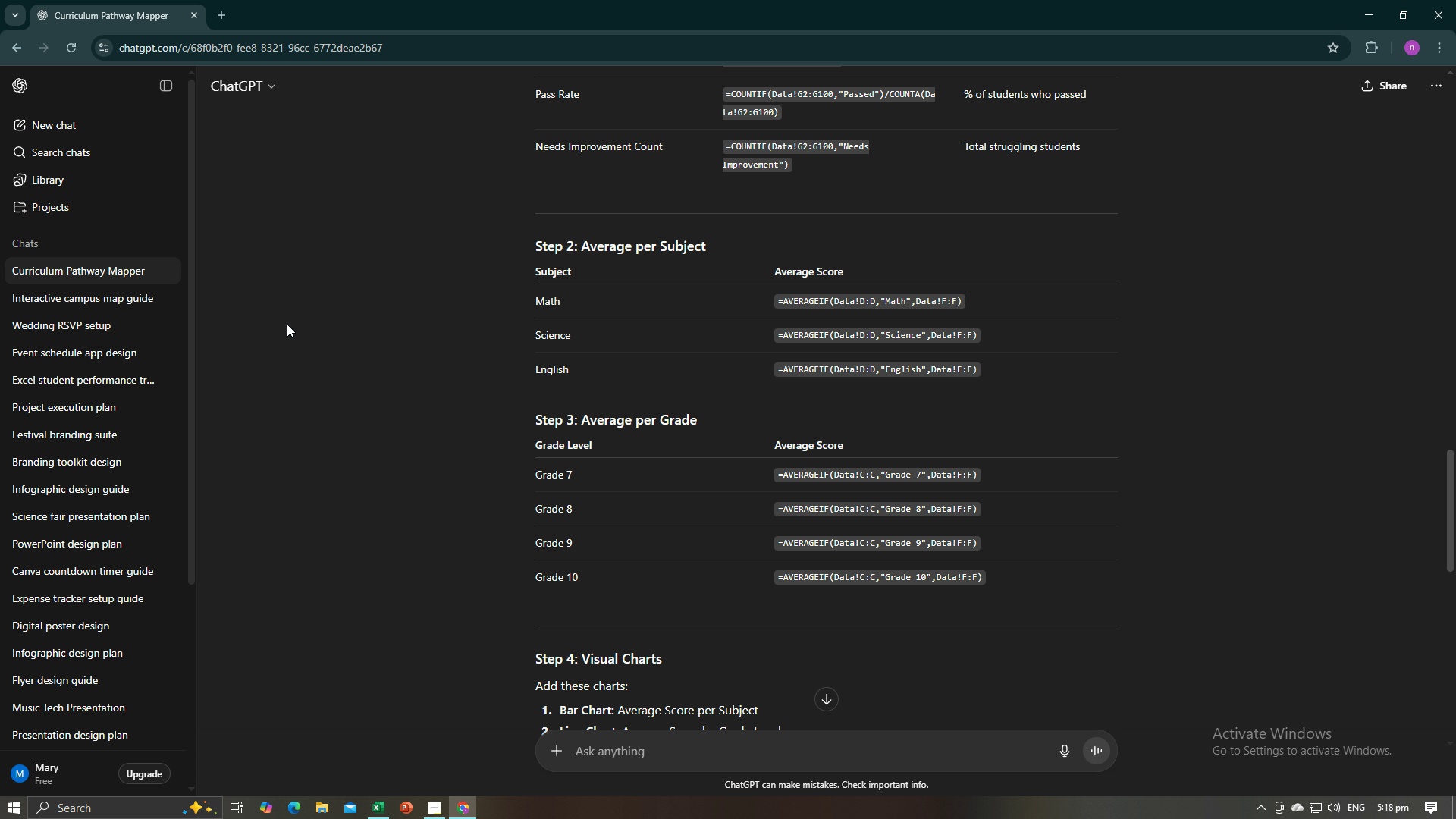 
scroll: coordinate [287, 324], scroll_direction: up, amount: 2.0
 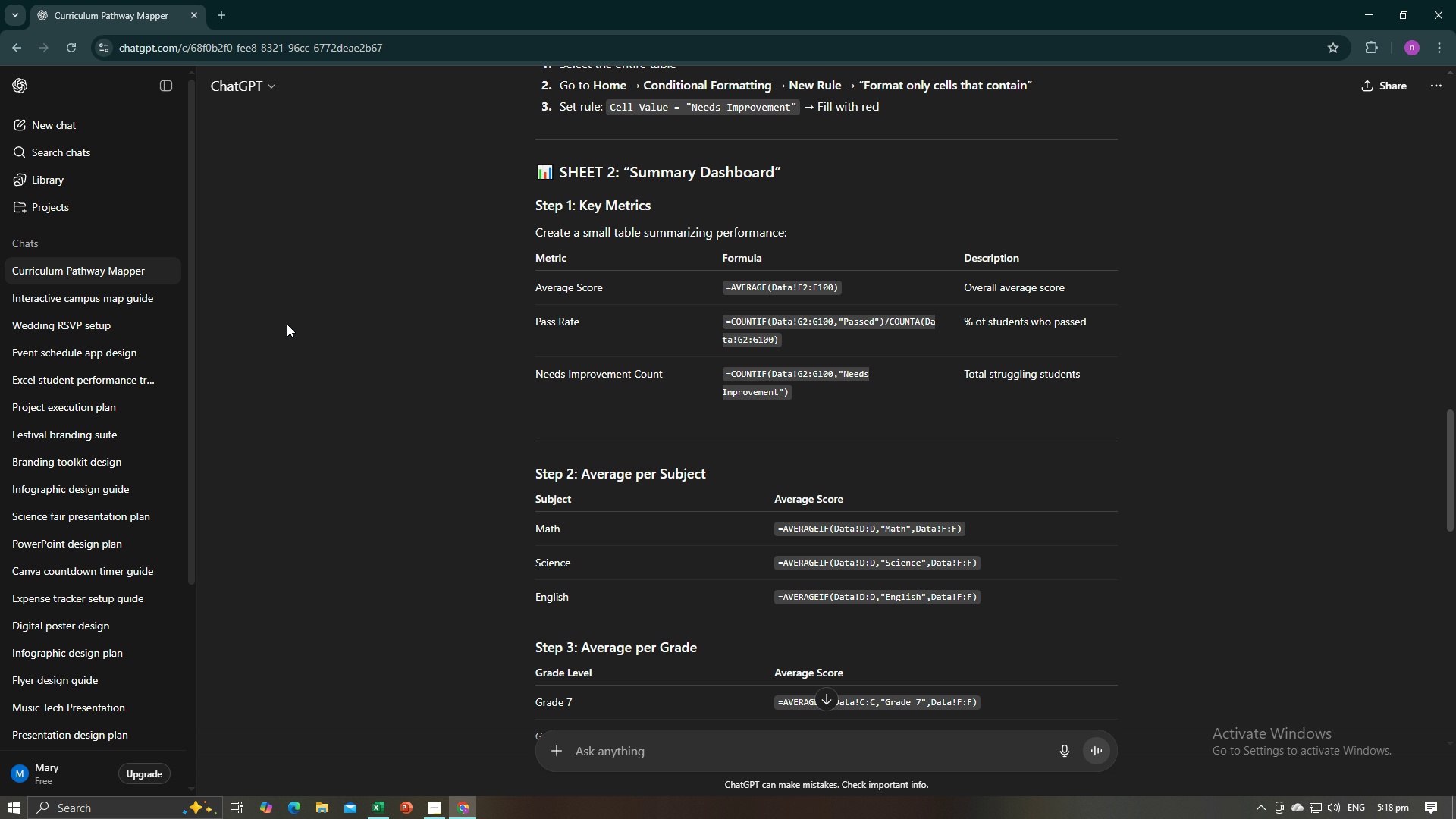 
key(Alt+AltLeft)
 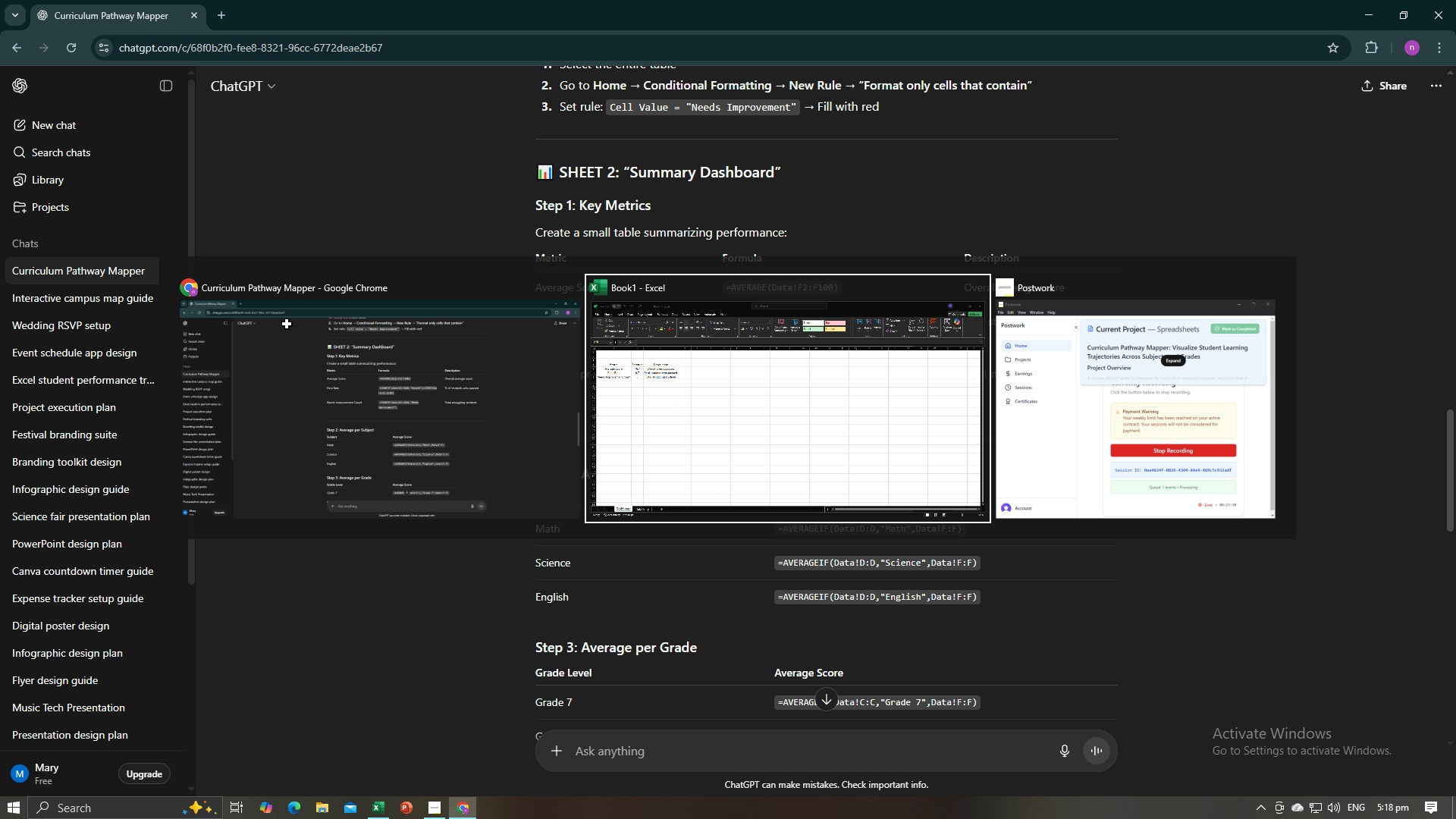 
key(Tab)
type(Subject)
 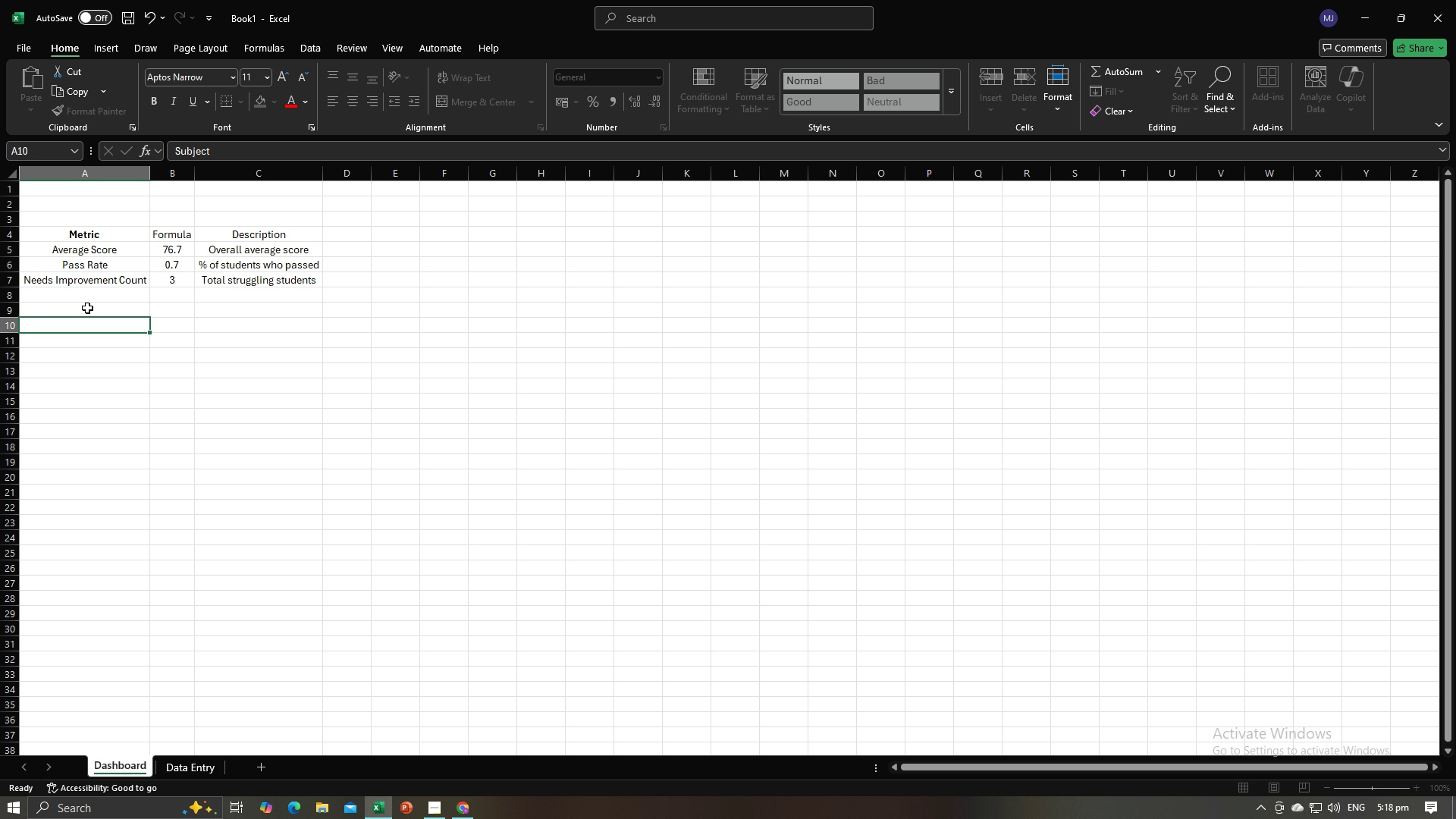 
 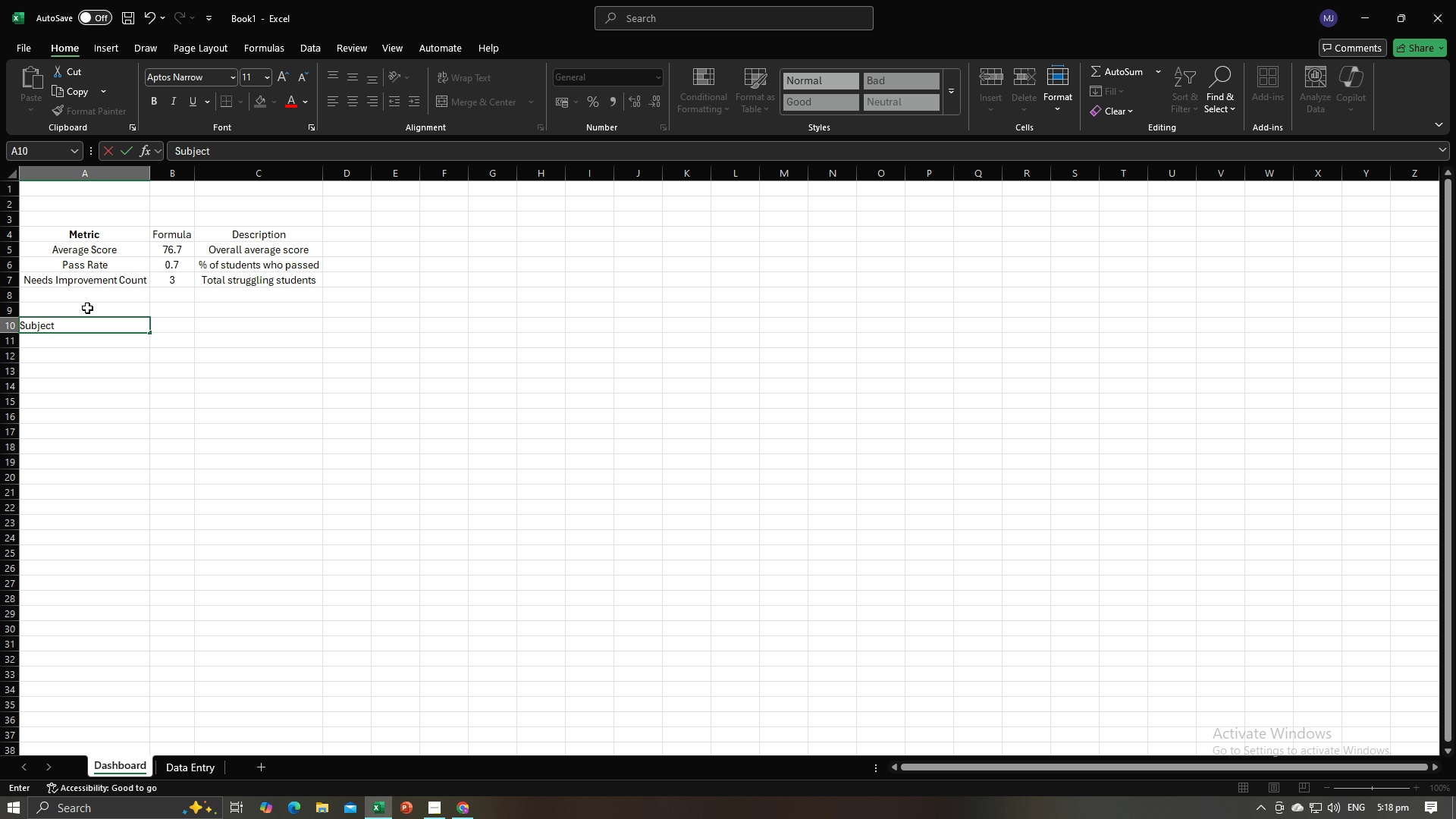 
key(Enter)
 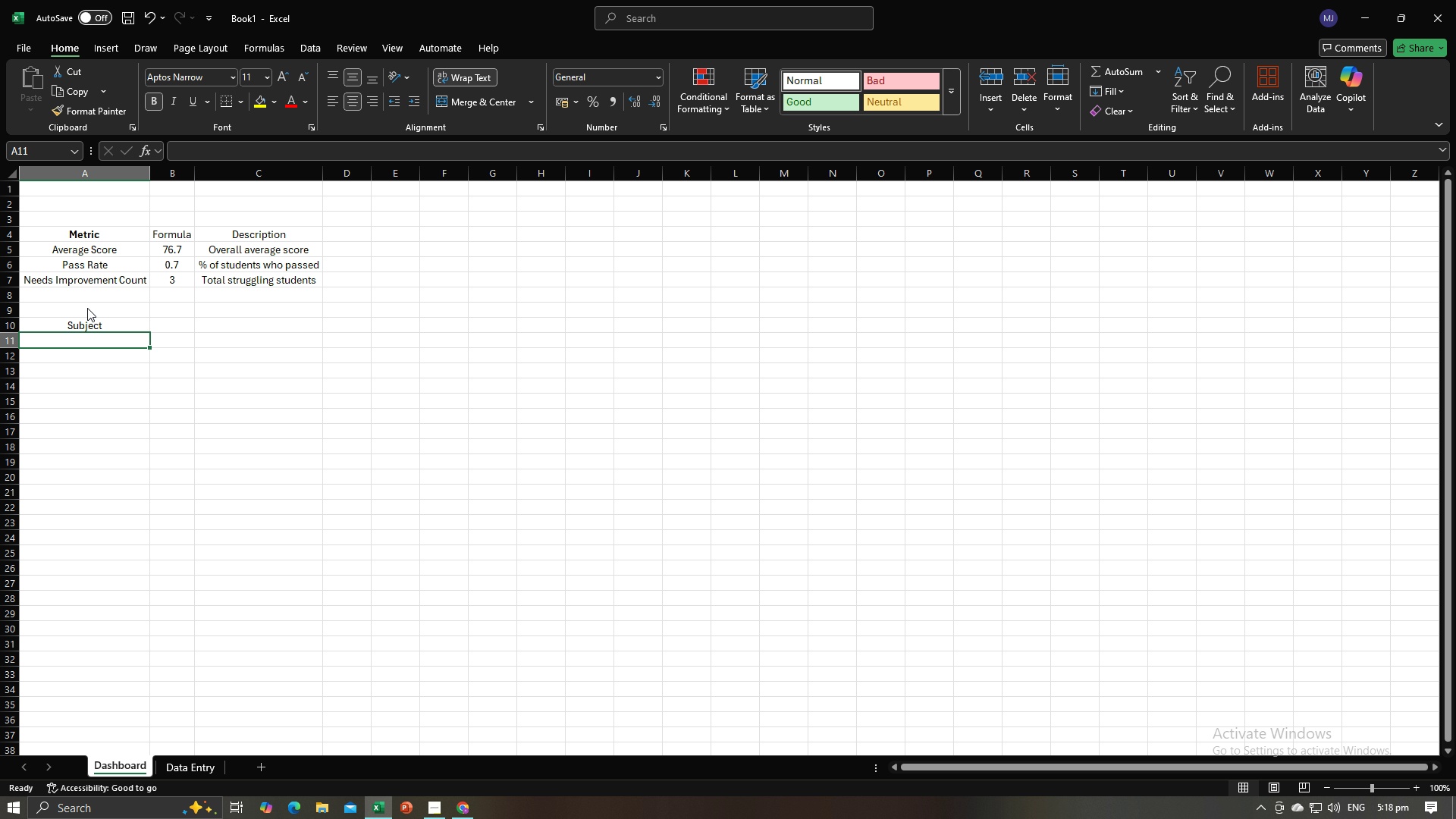 
key(Alt+AltLeft)
 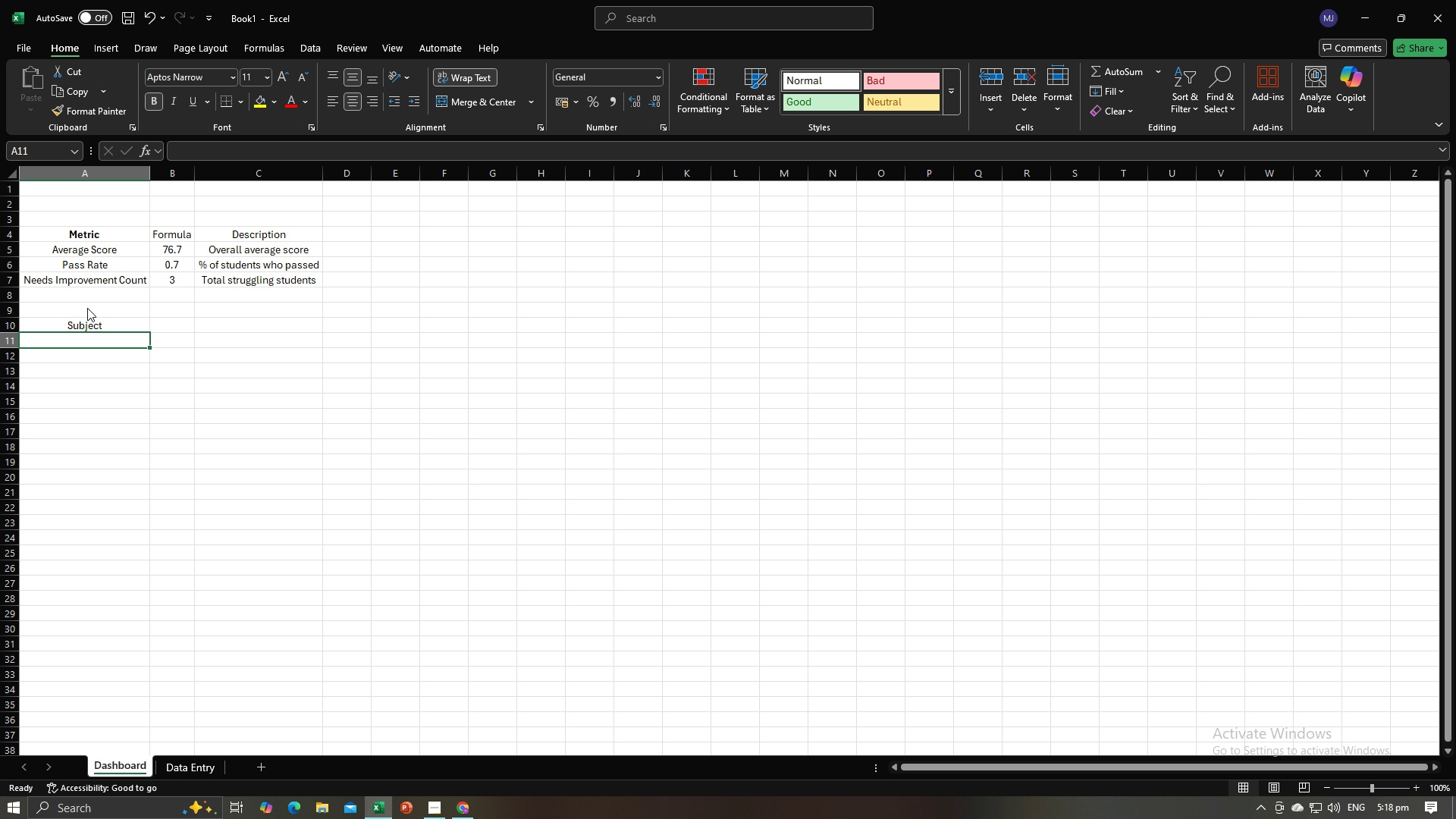 
key(Alt+Tab)
 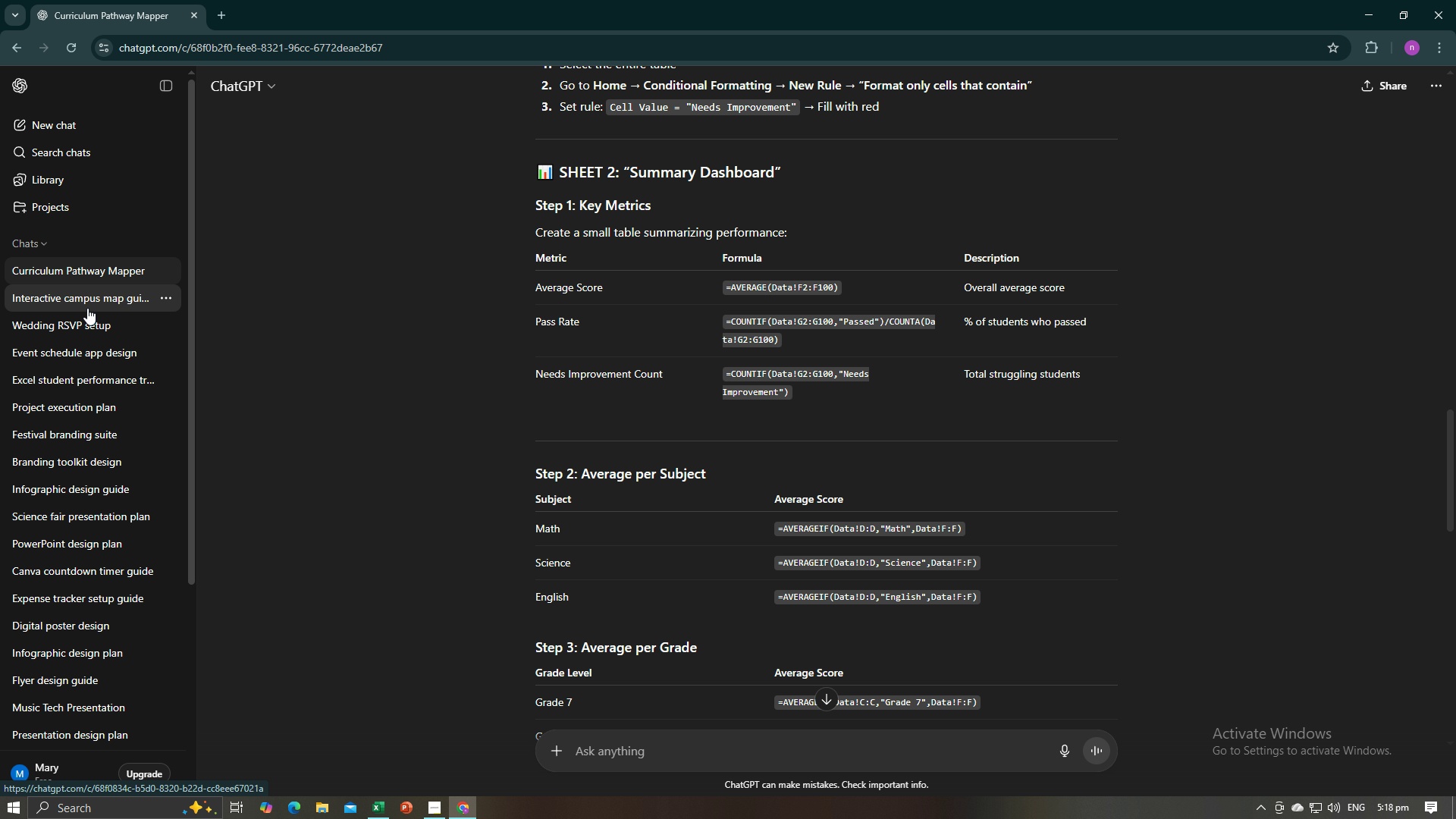 
key(Alt+AltLeft)
 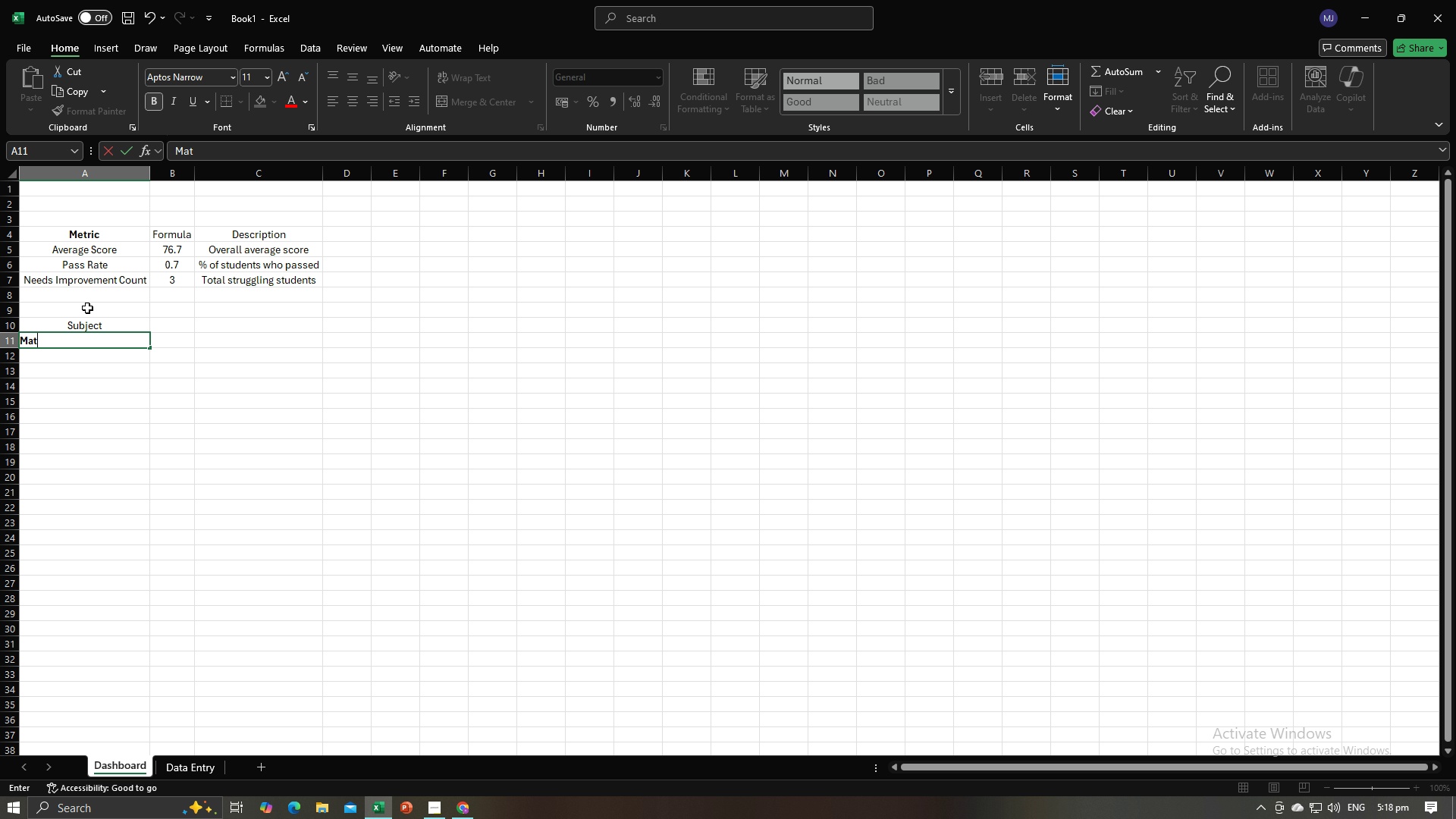 
key(Tab)
type(Math)
 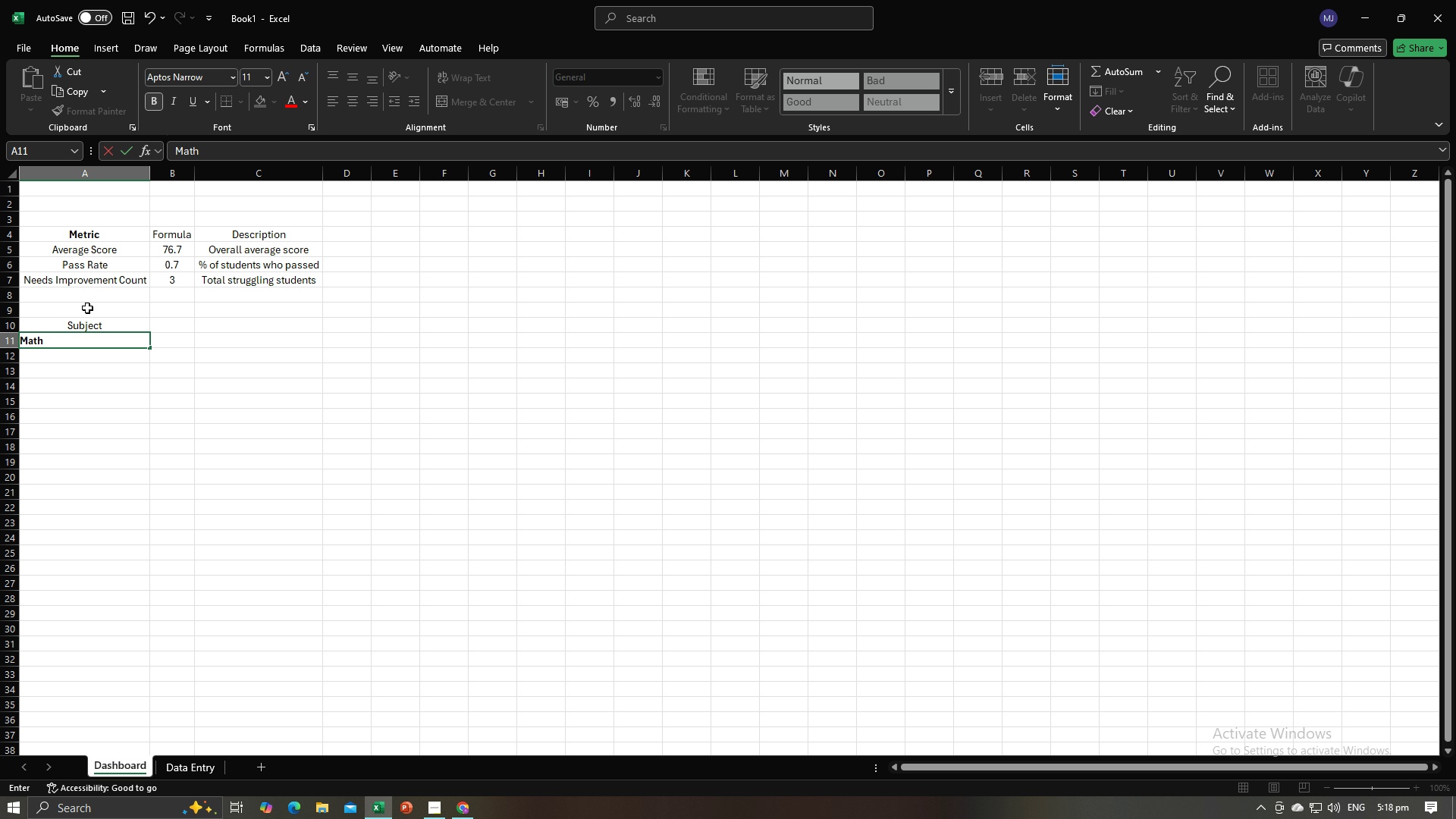 
key(Enter)
 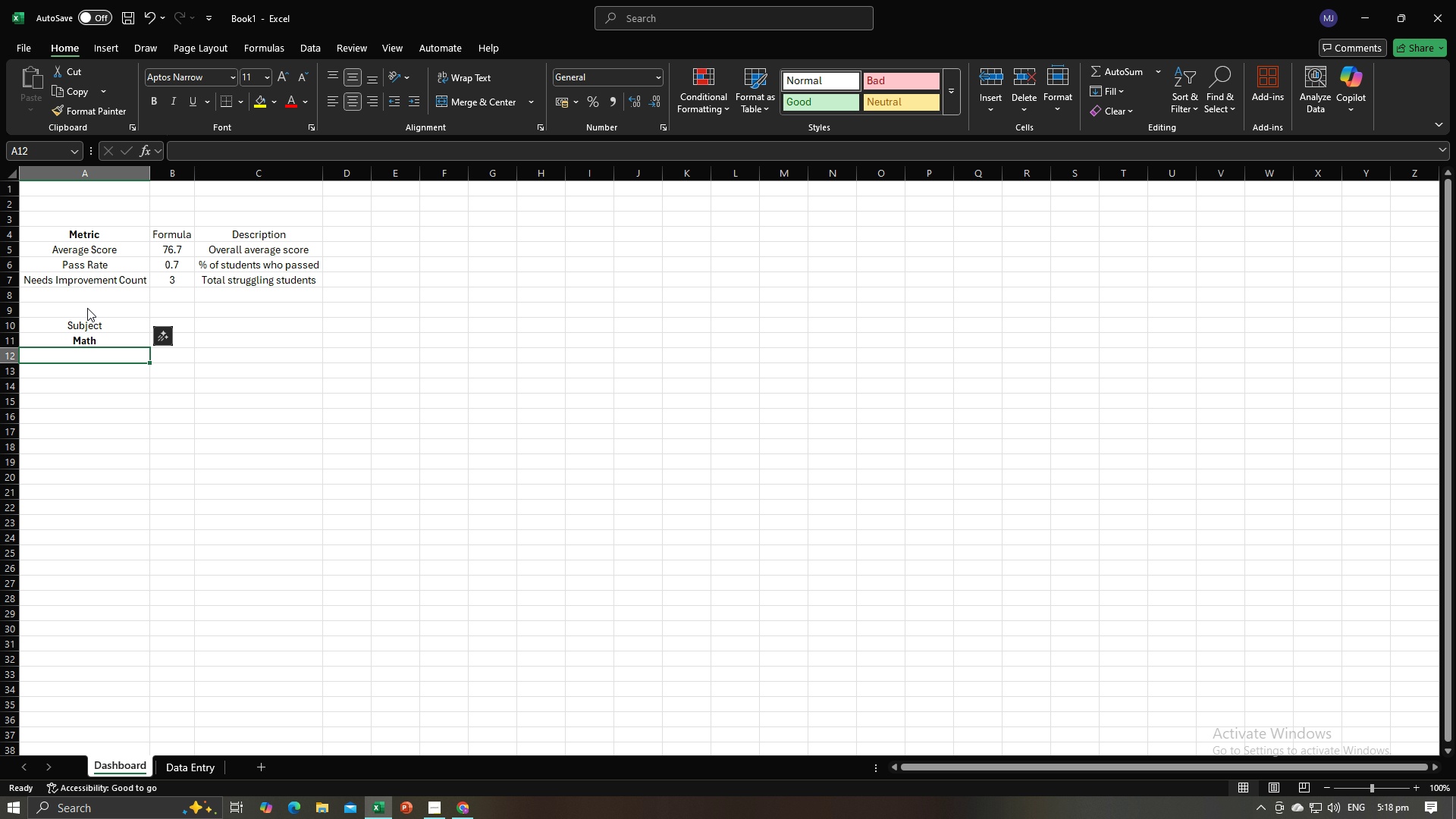 
key(Alt+AltLeft)
 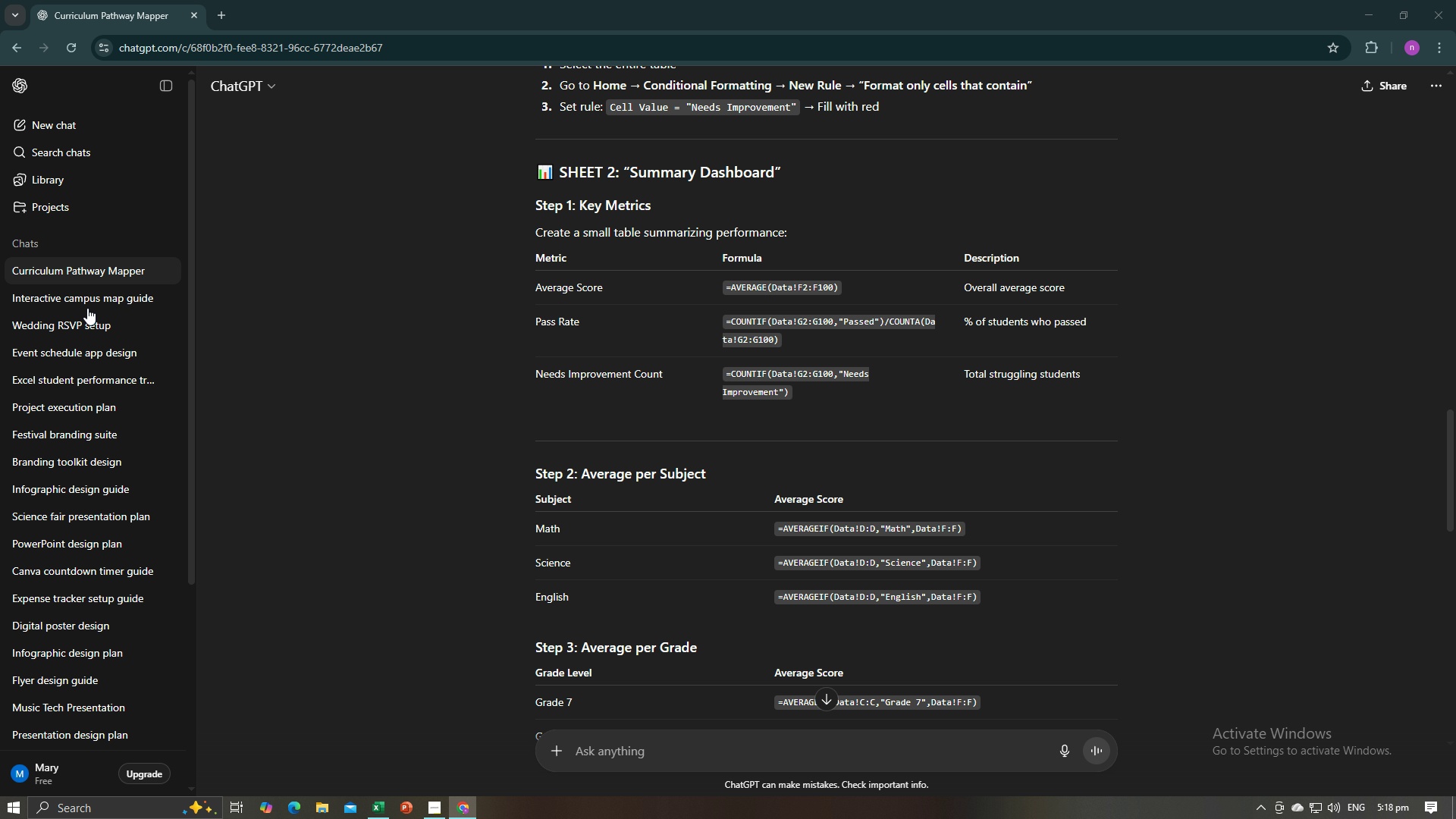 
key(Alt+Tab)
 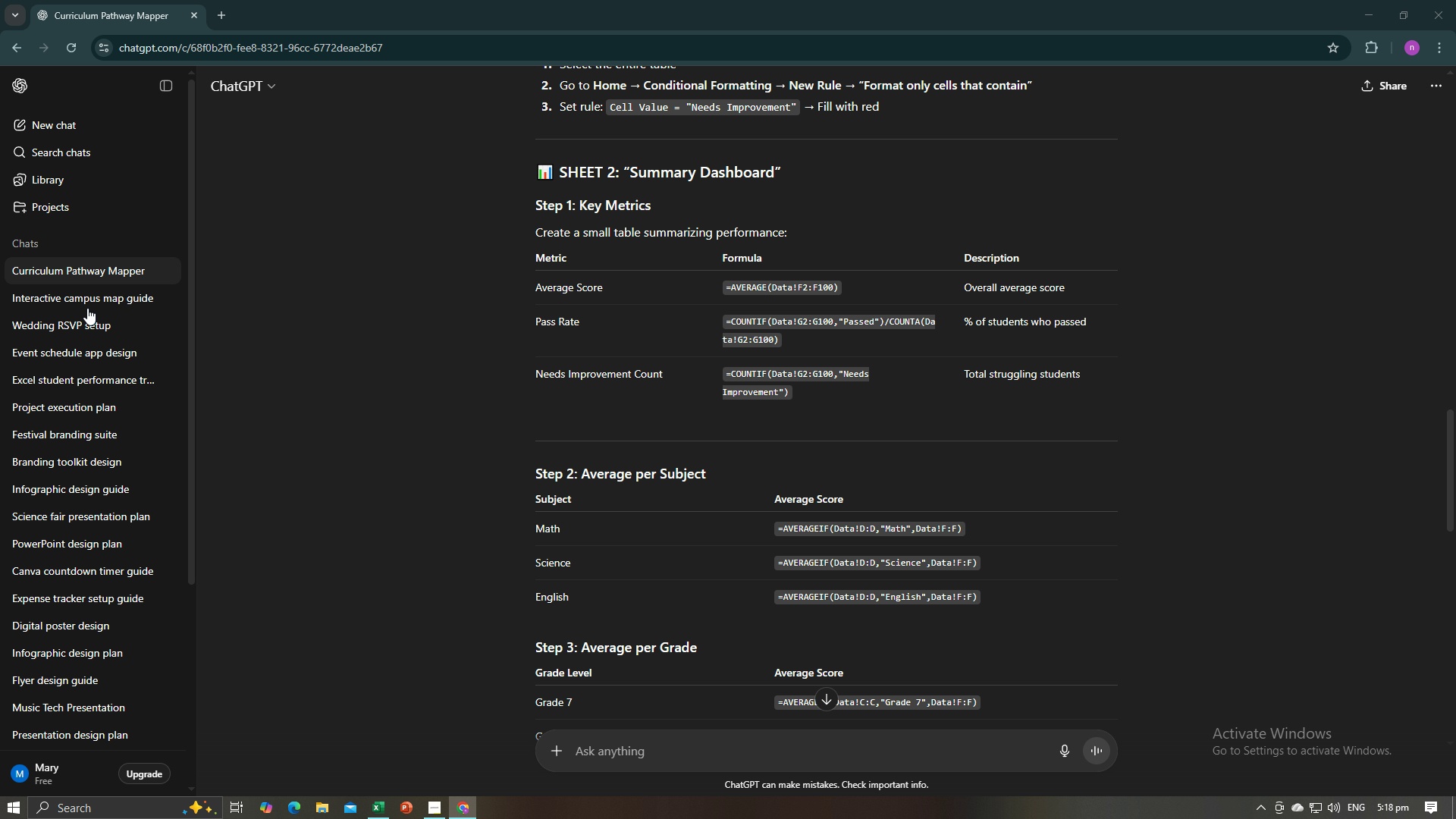 
key(Alt+AltLeft)
 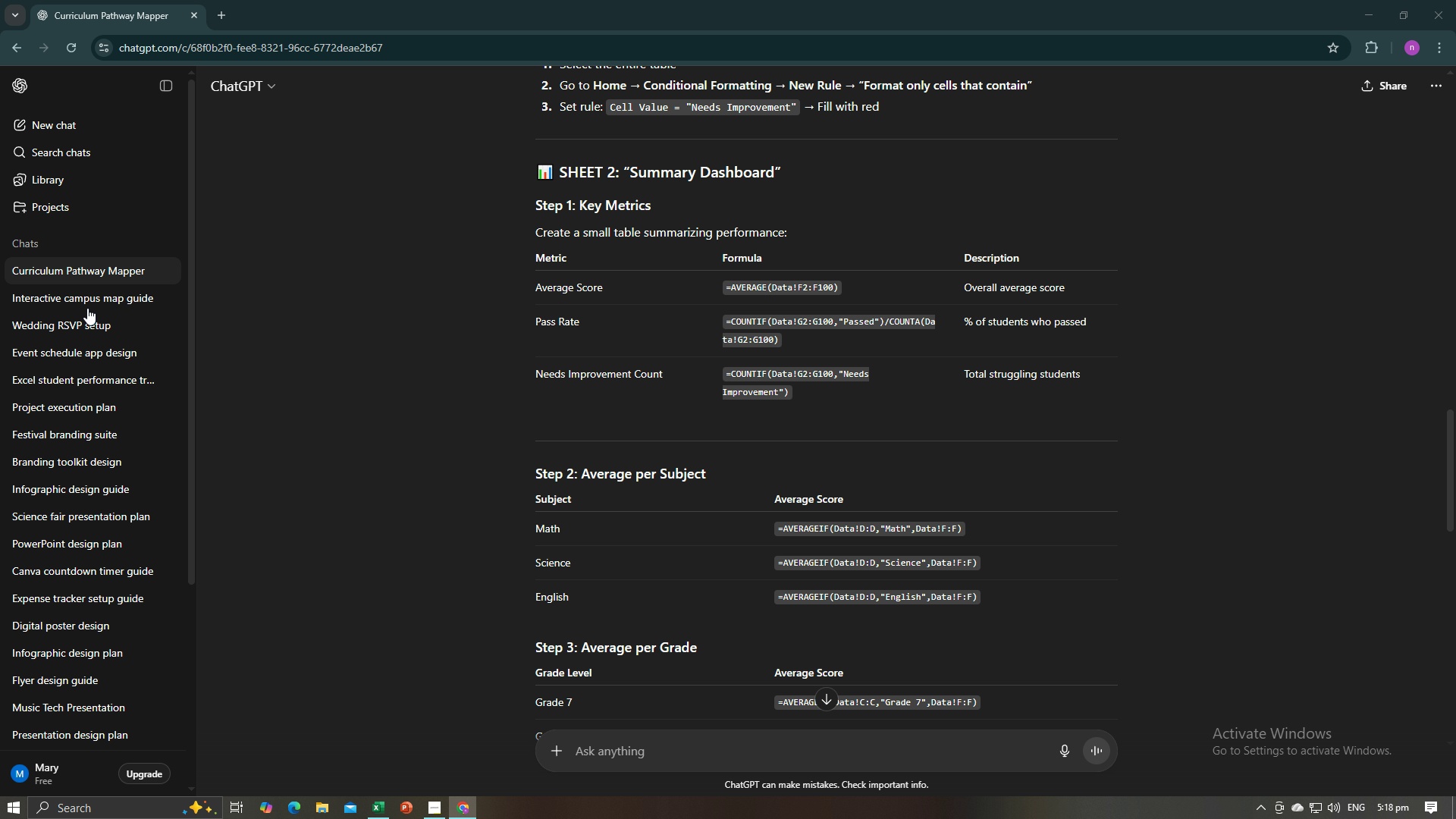 
key(Tab)
type(Science)
 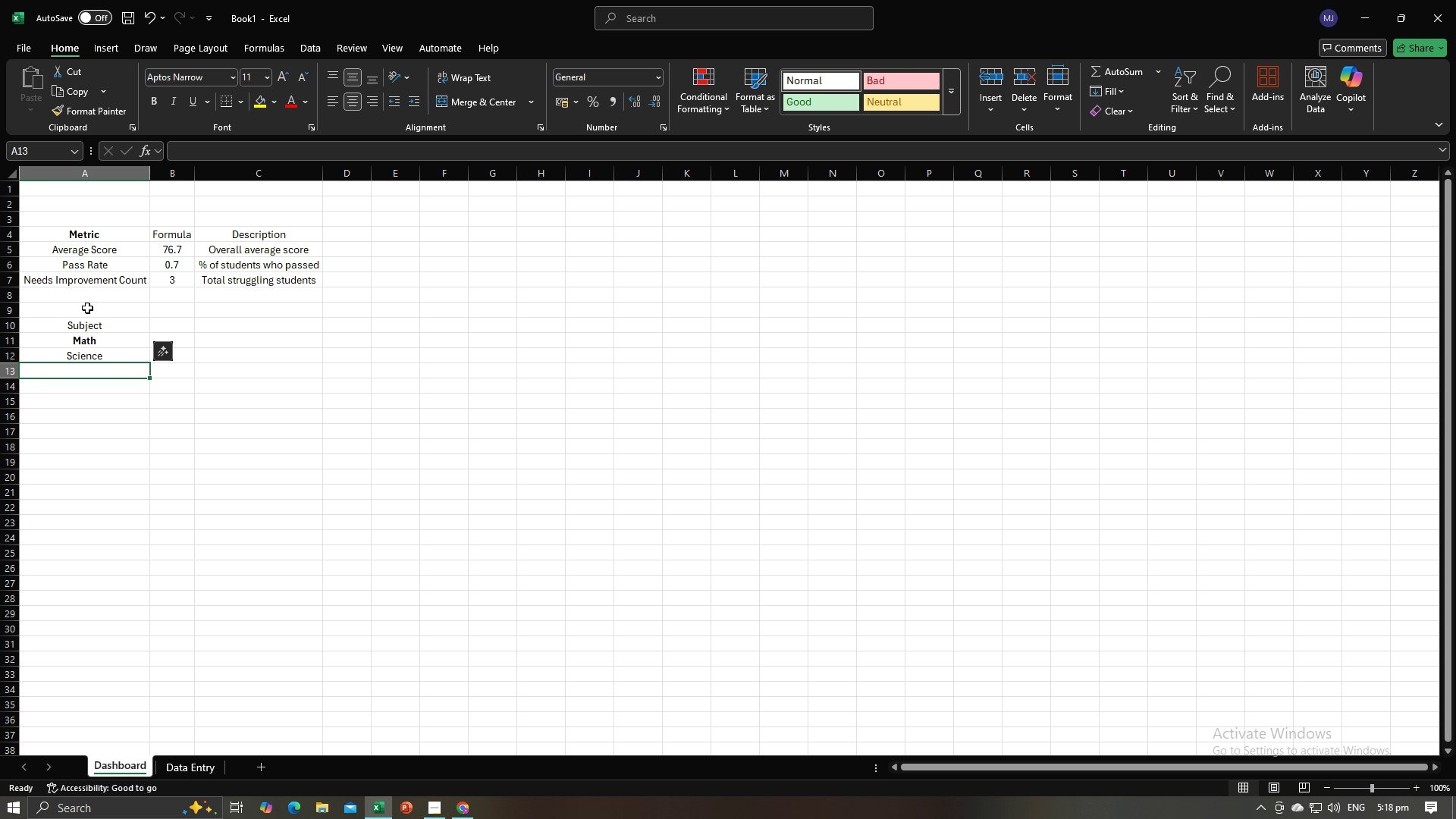 
 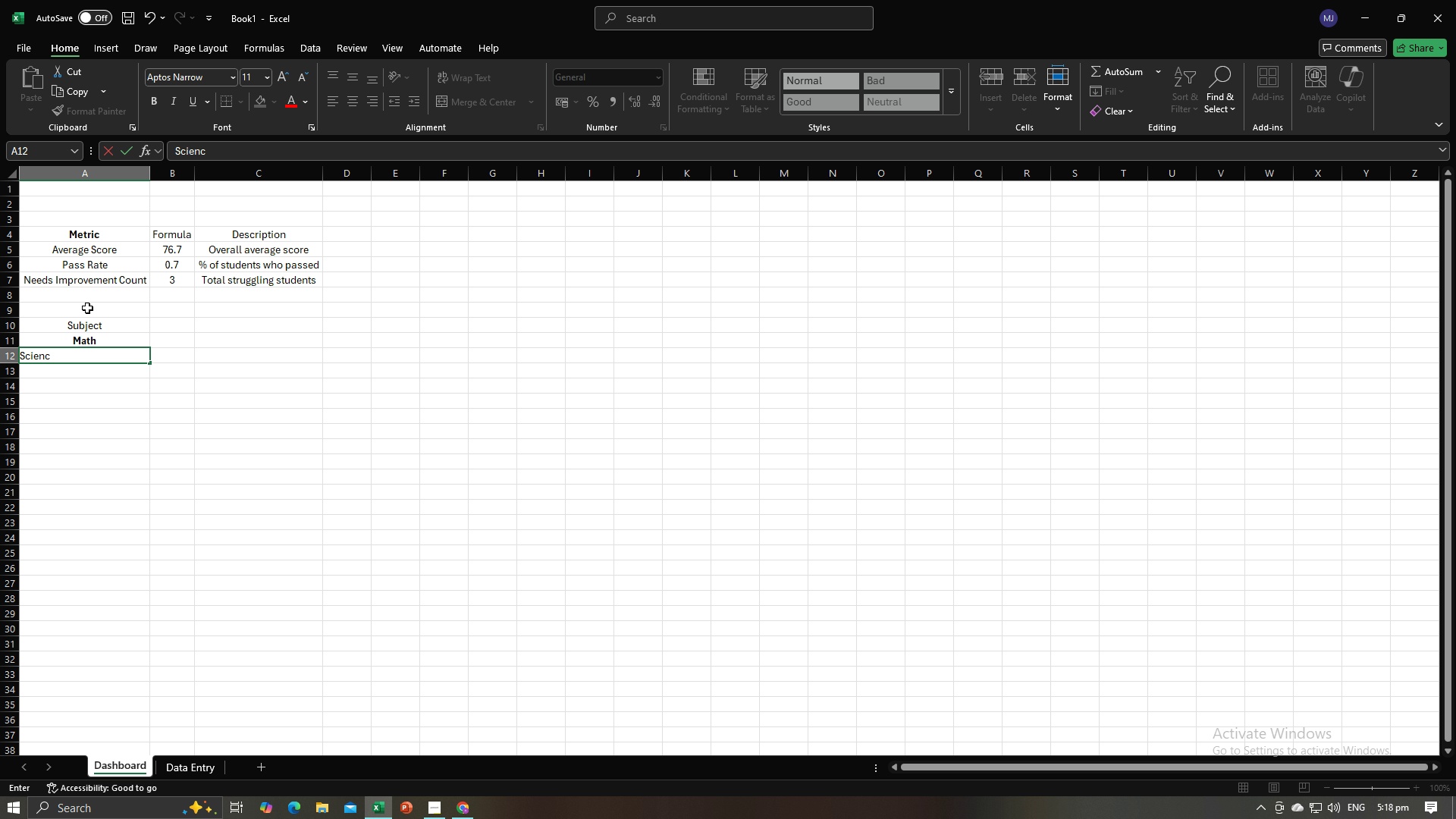 
key(Enter)
 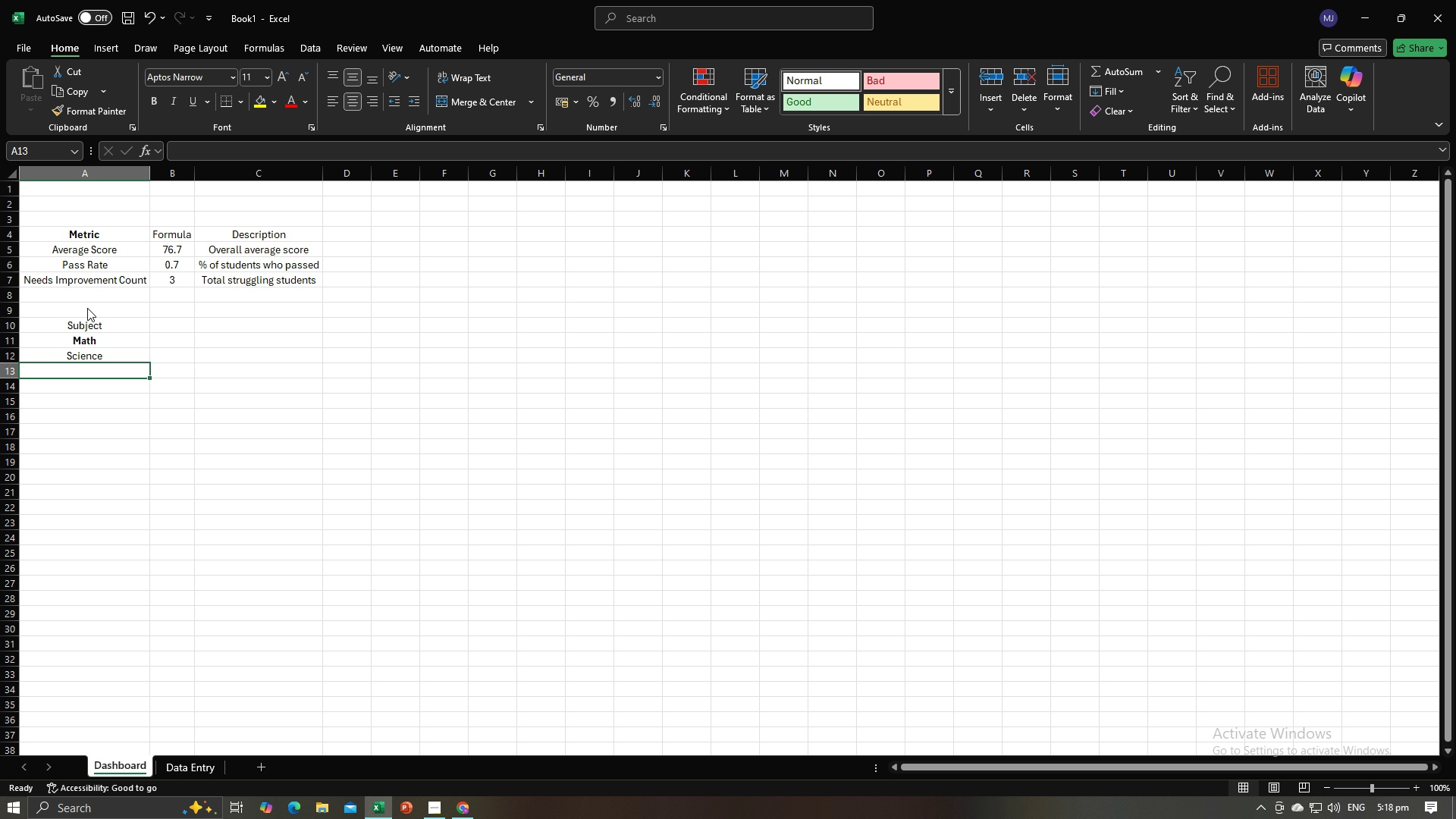 
key(Alt+AltLeft)
 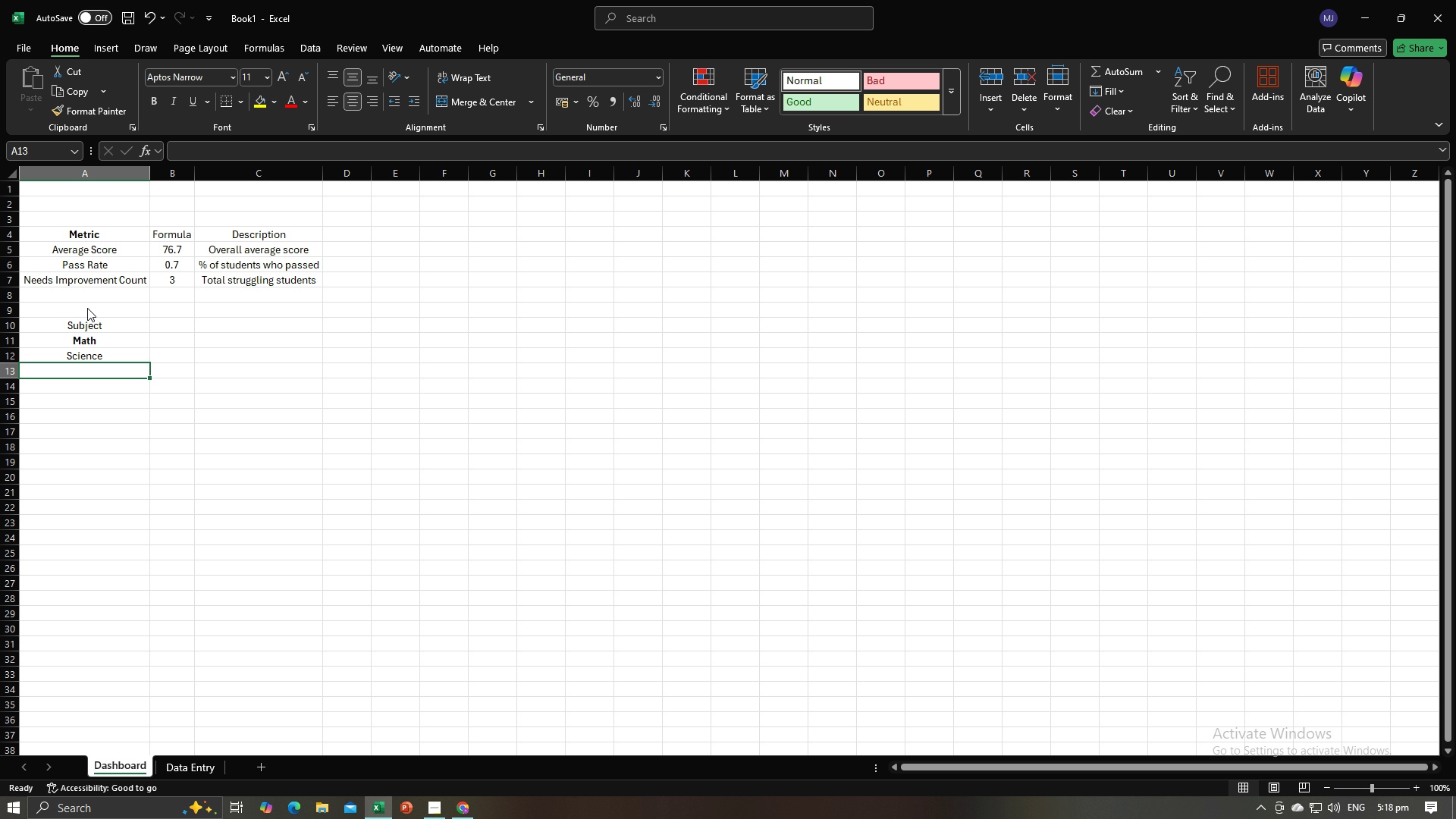 
key(Alt+Tab)
 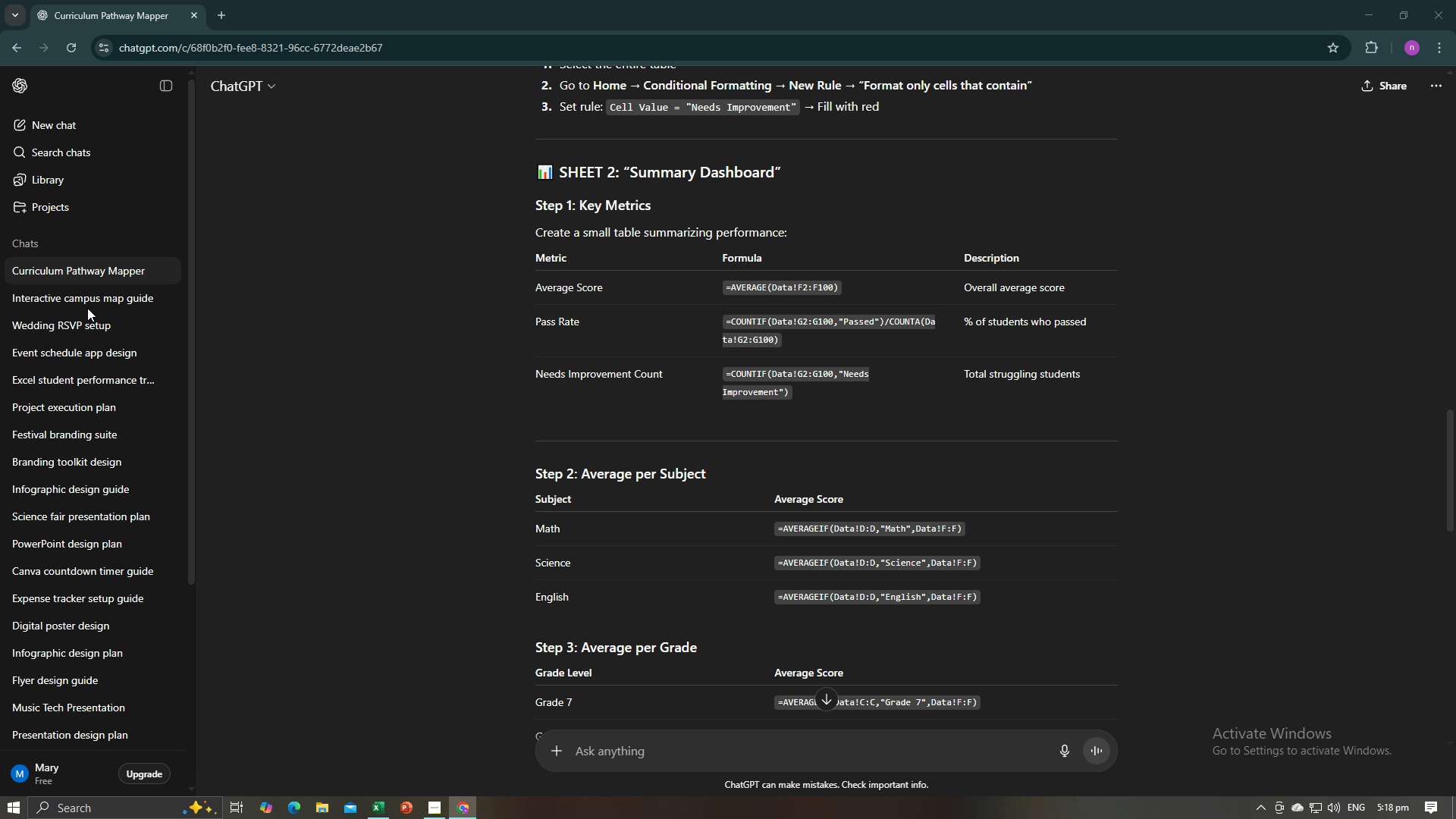 
key(Alt+AltLeft)
 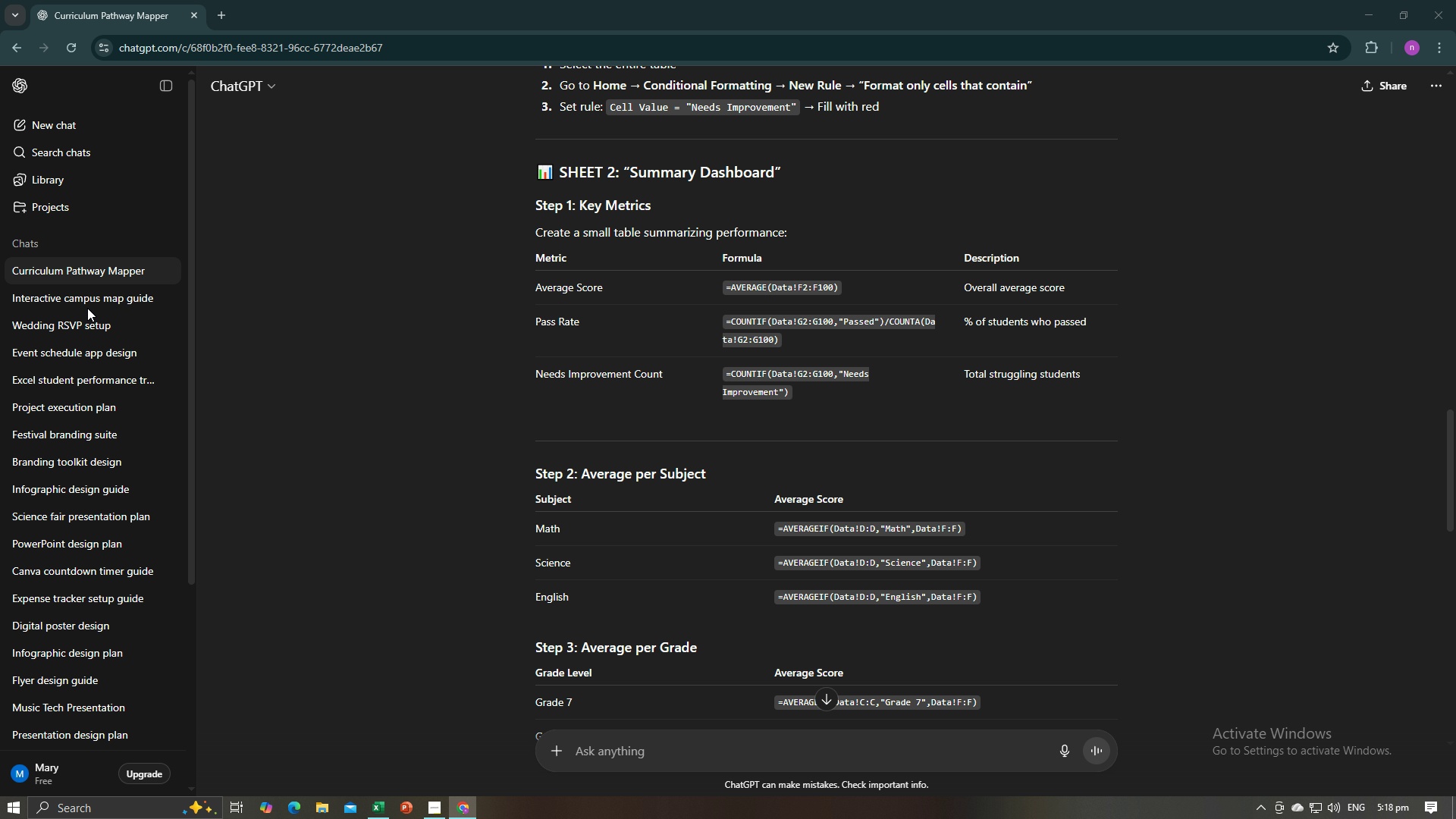 
key(Tab)
type(English)
 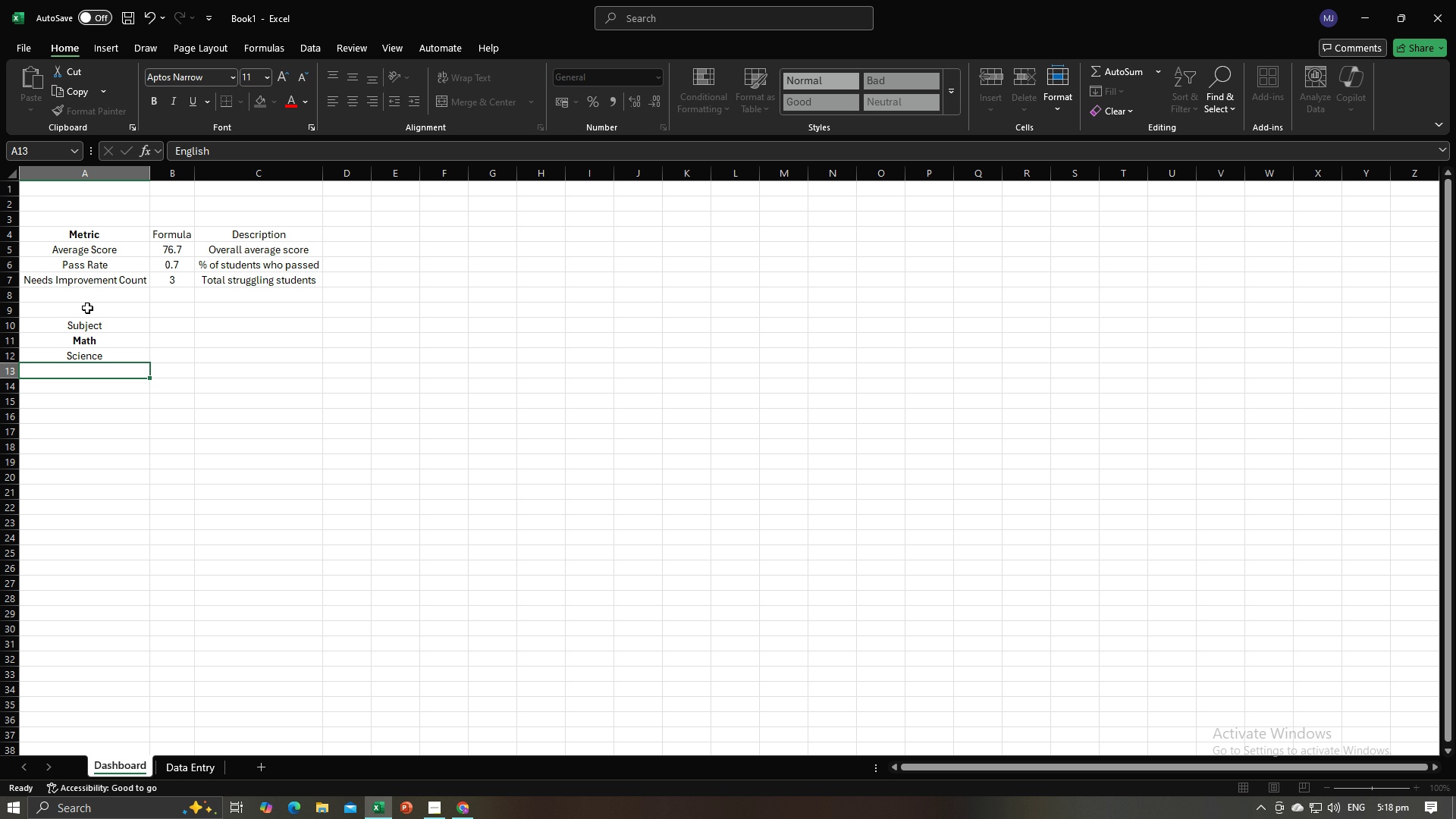 
key(Enter)
 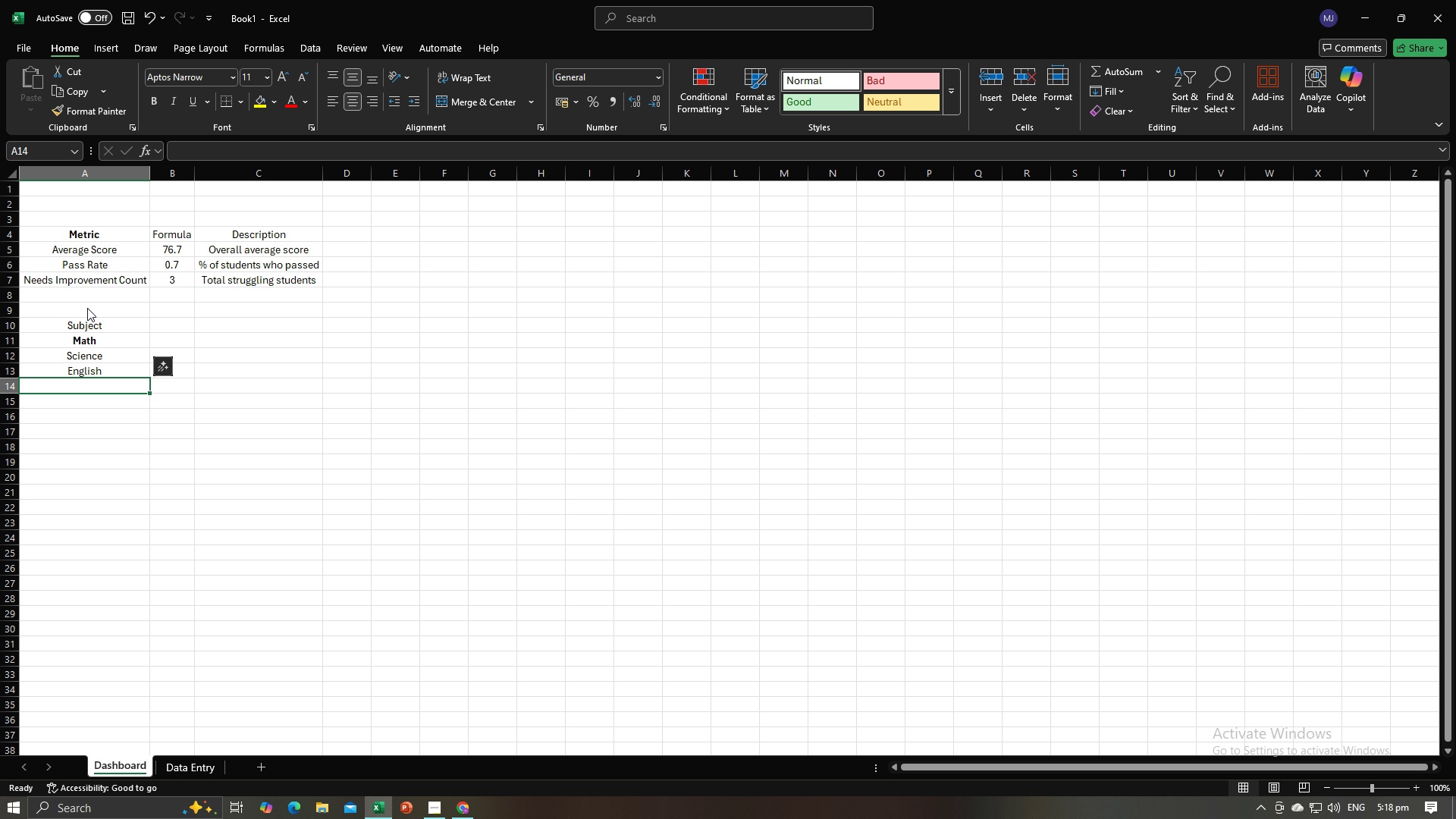 
key(Alt+AltLeft)
 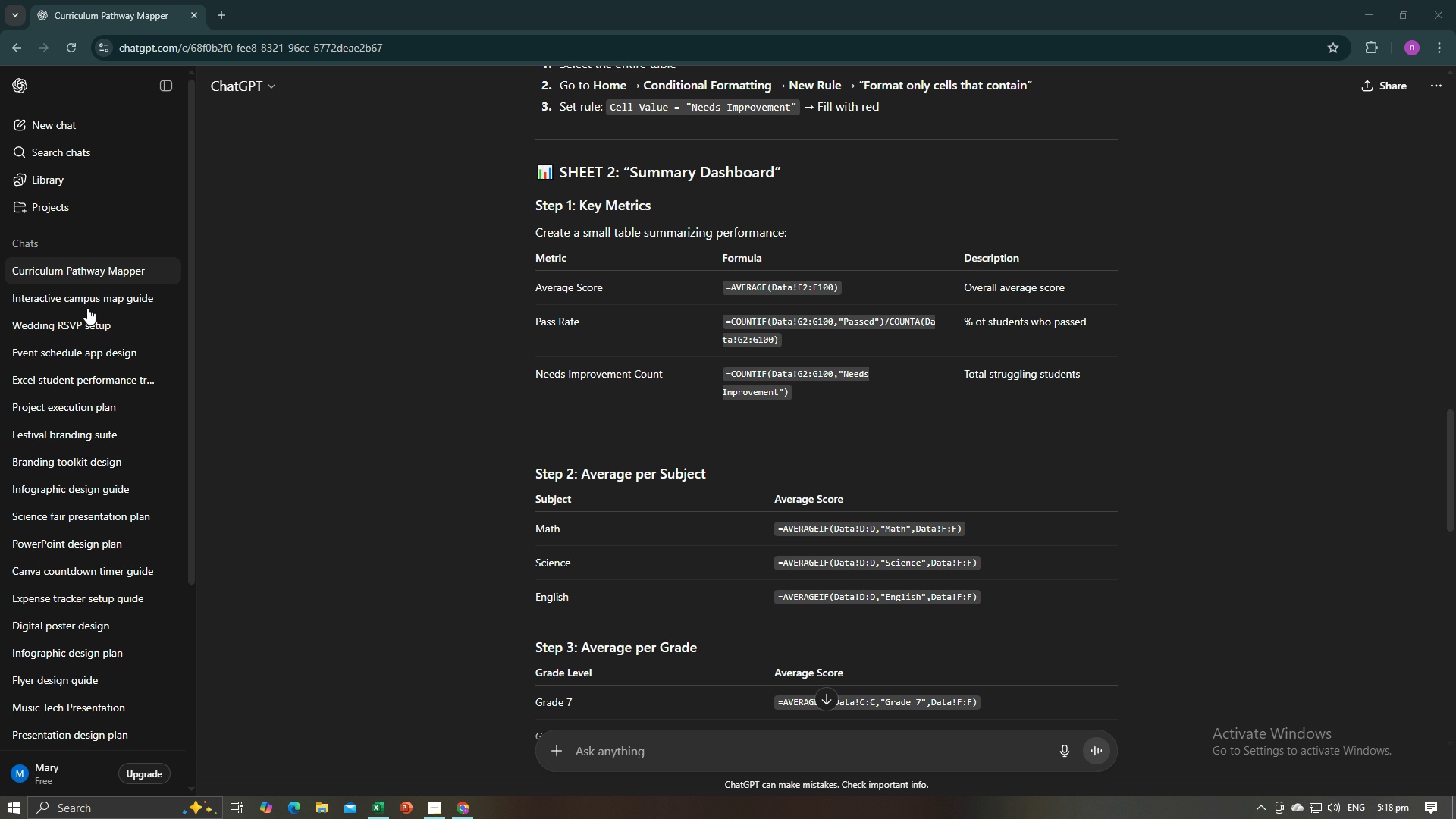 
key(Alt+Tab)
 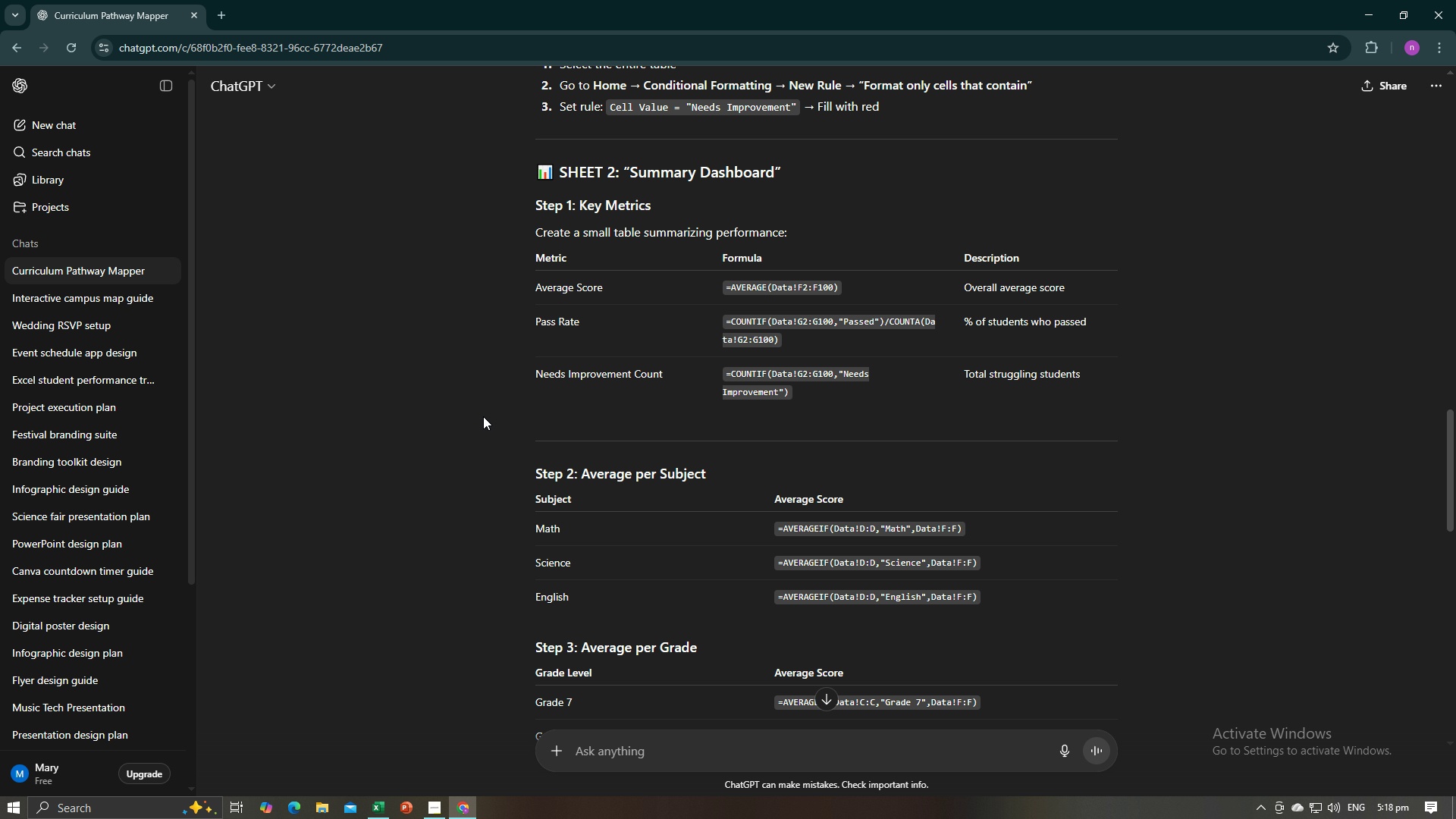 
key(Alt+AltLeft)
 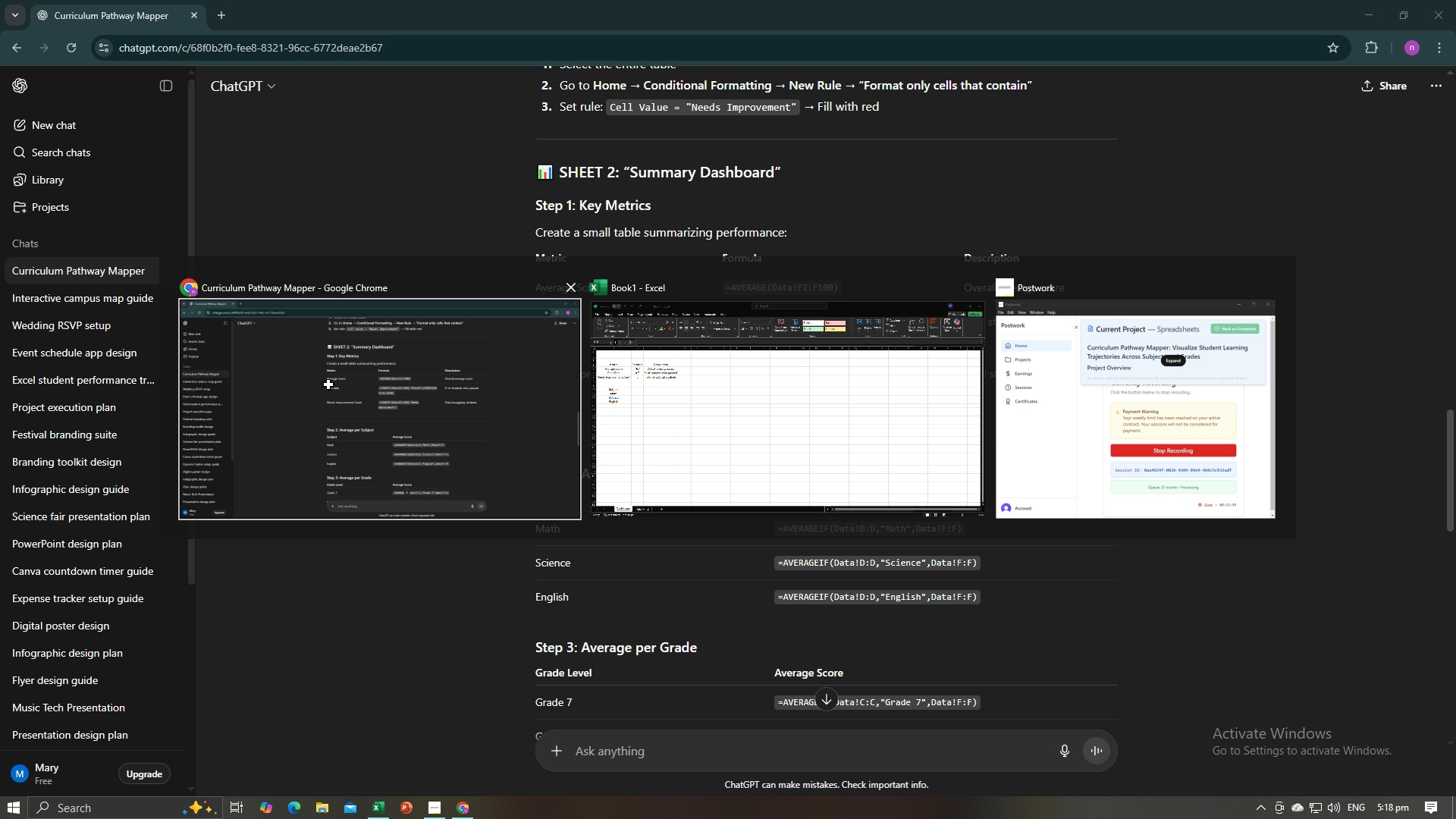 
key(Alt+Tab)
 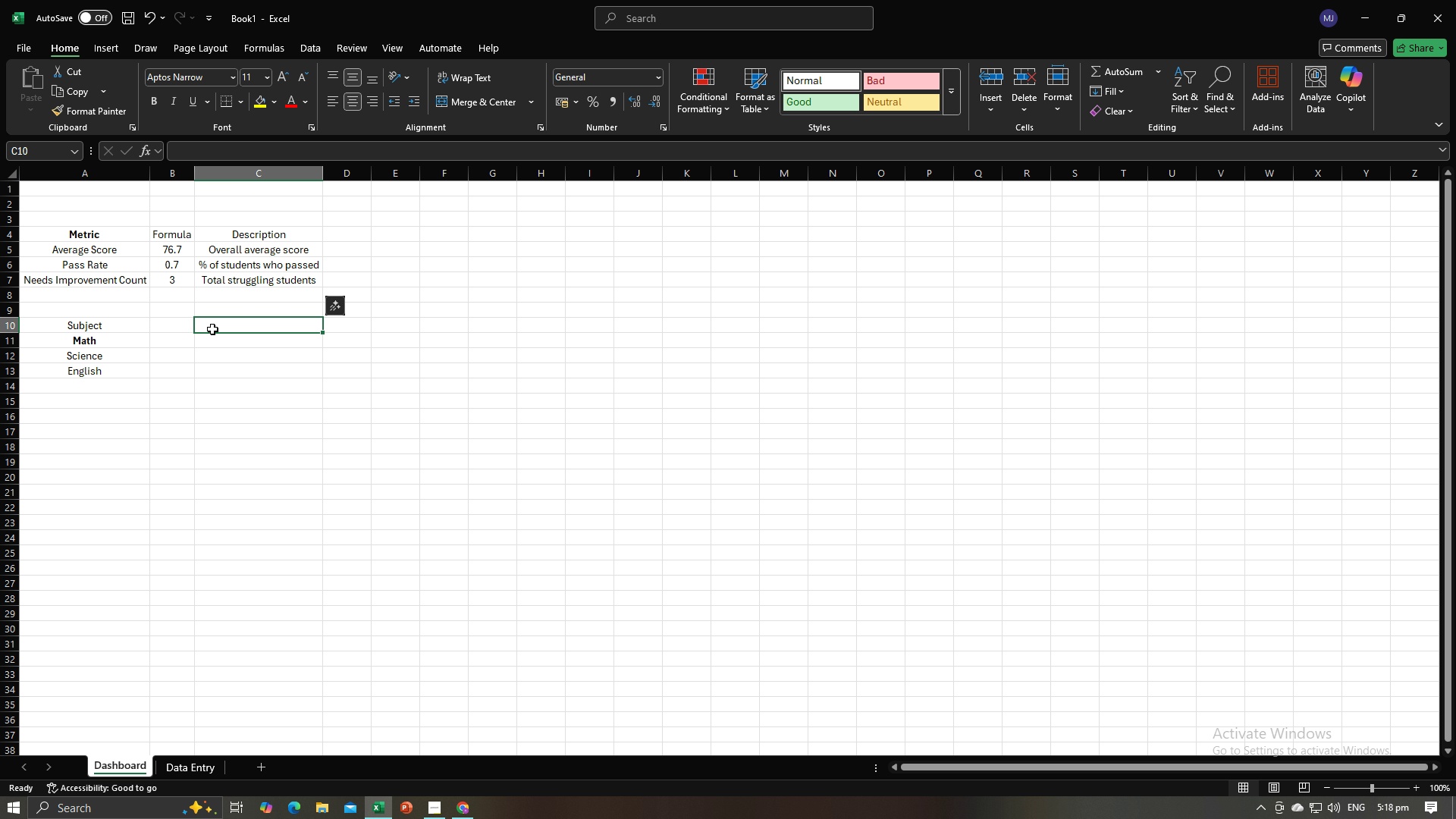 
key(Alt+AltLeft)
 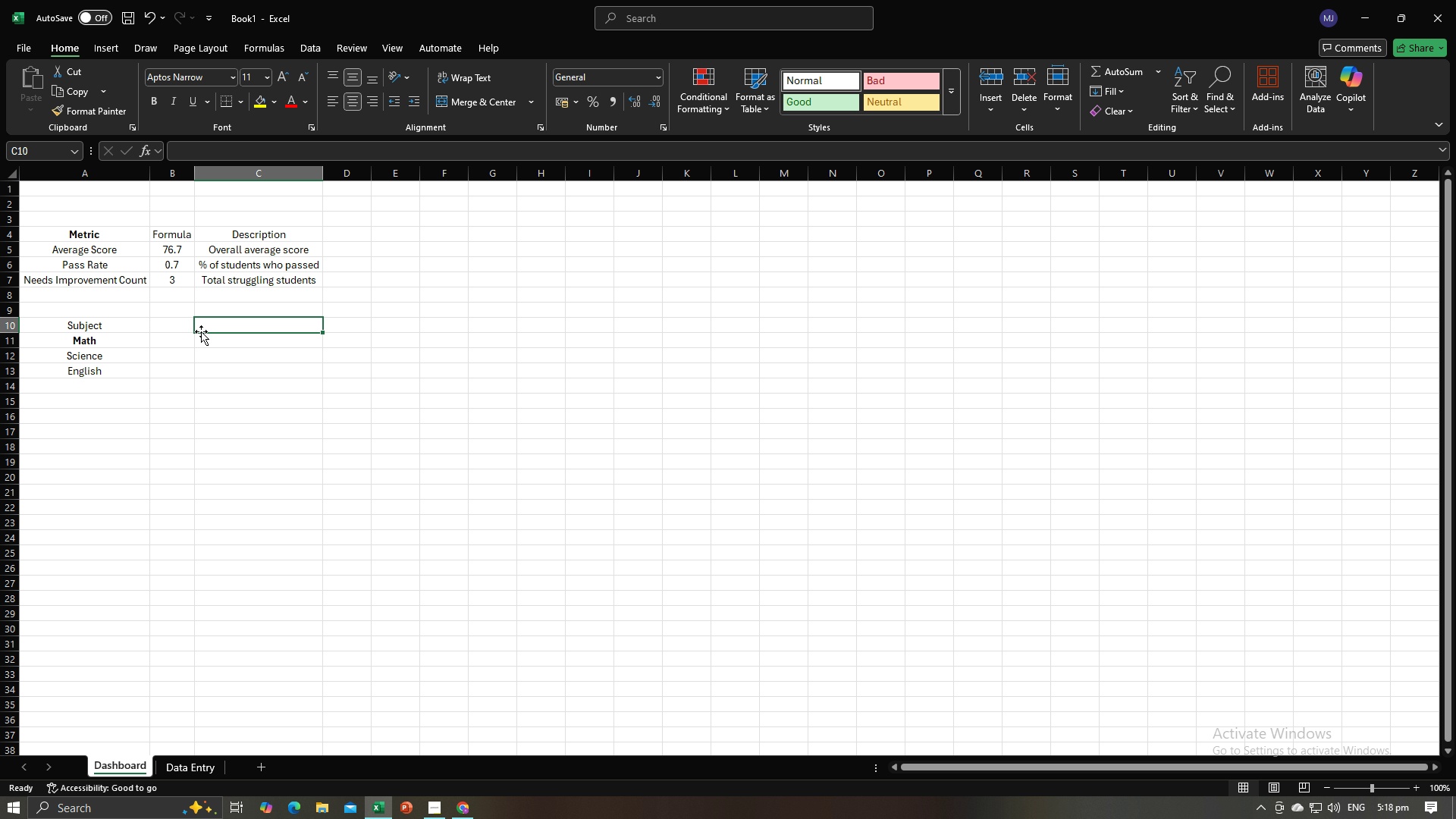 
key(Alt+Tab)
 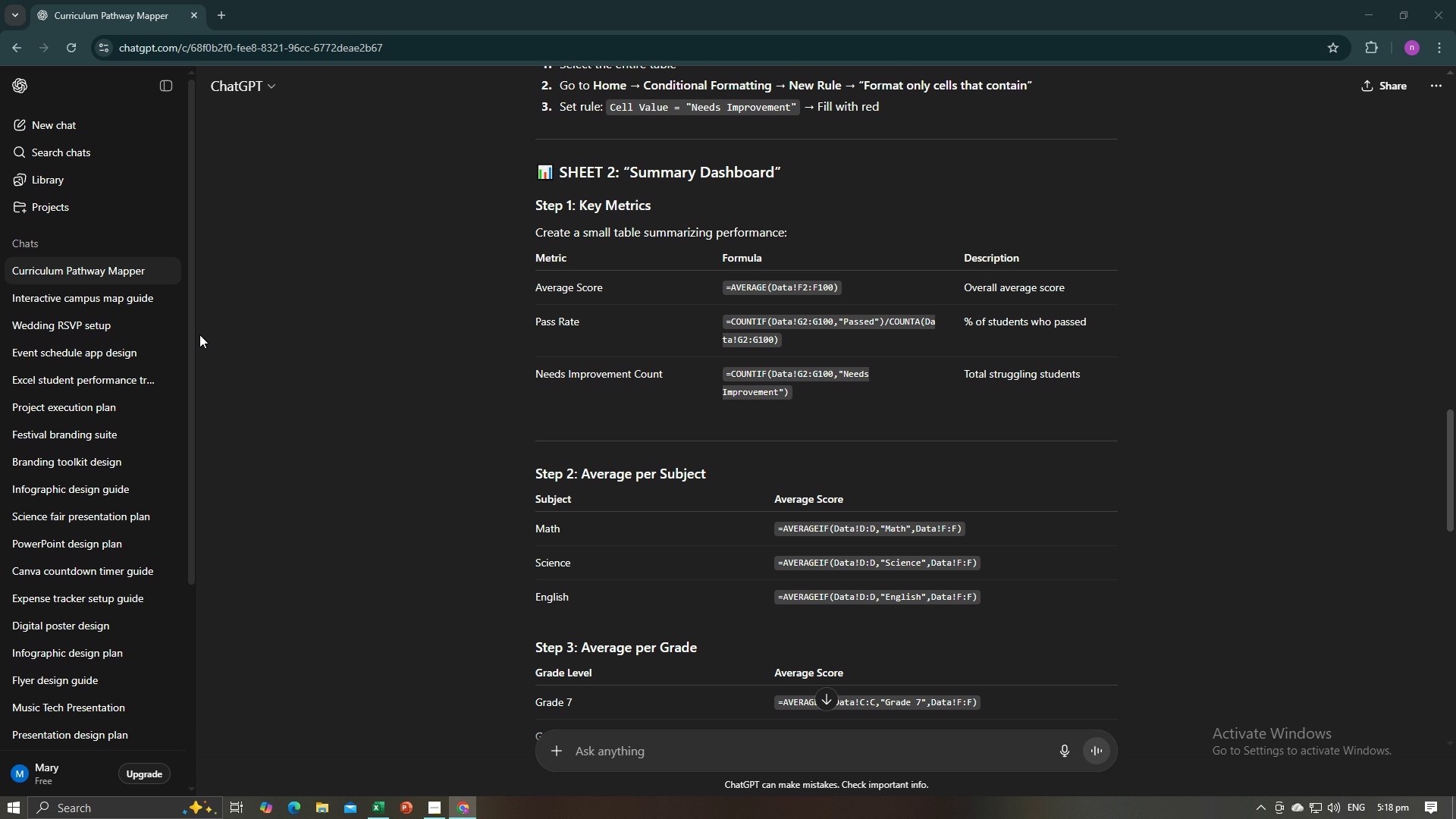 
key(Alt+AltLeft)
 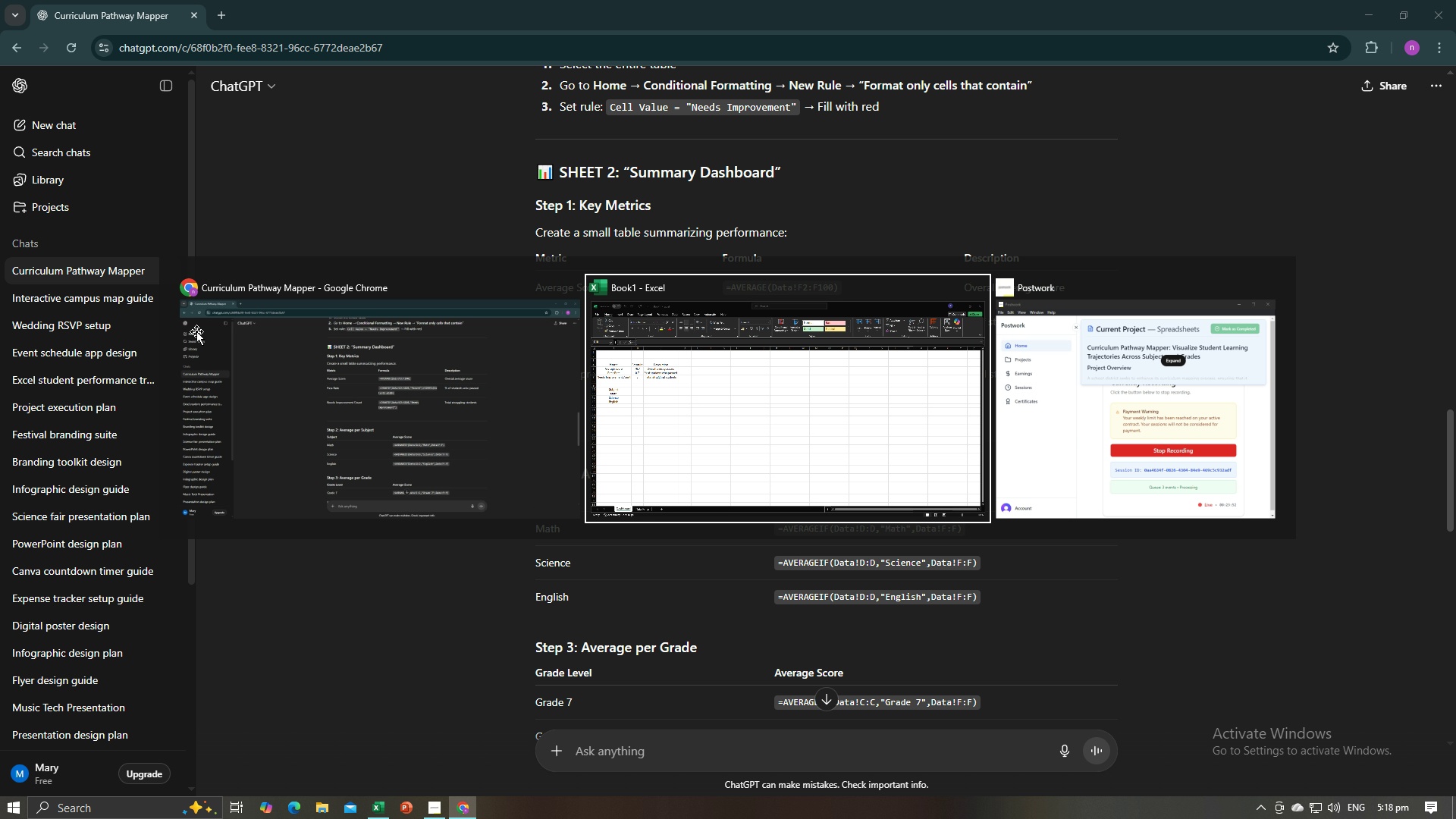 
key(Alt+Tab)
 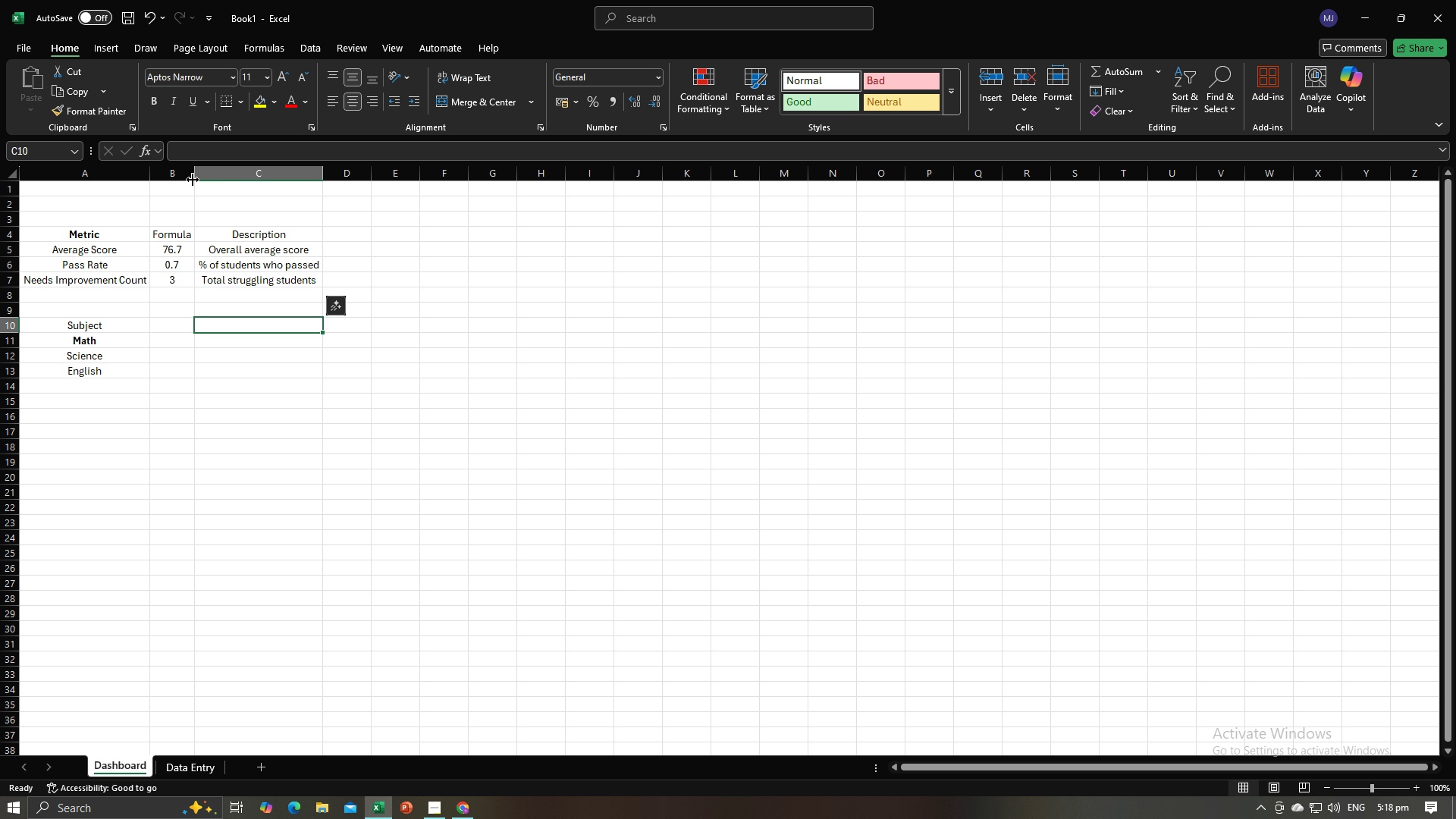 
left_click_drag(start_coordinate=[193, 179], to_coordinate=[280, 182])
 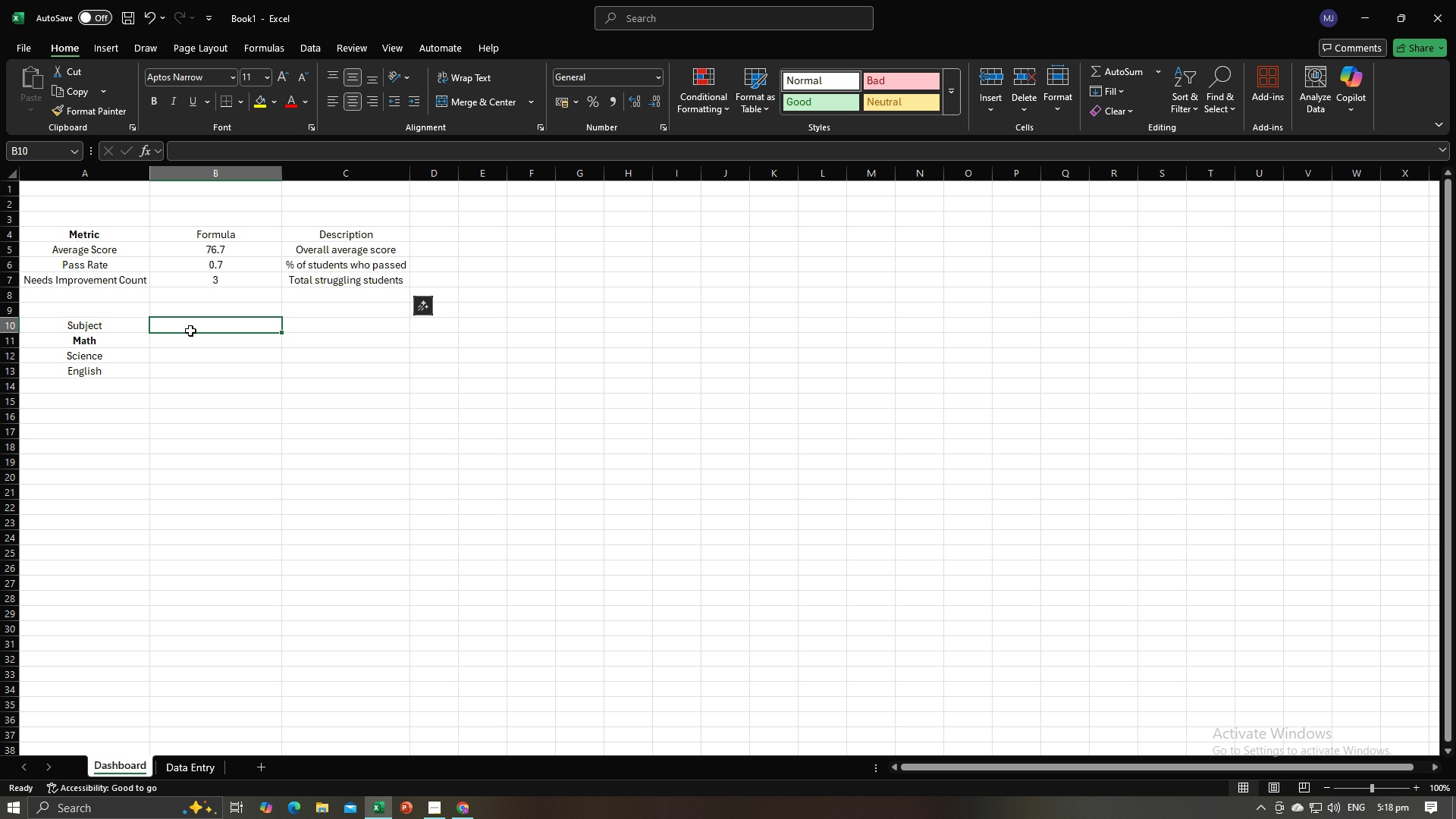 
left_click([190, 331])
 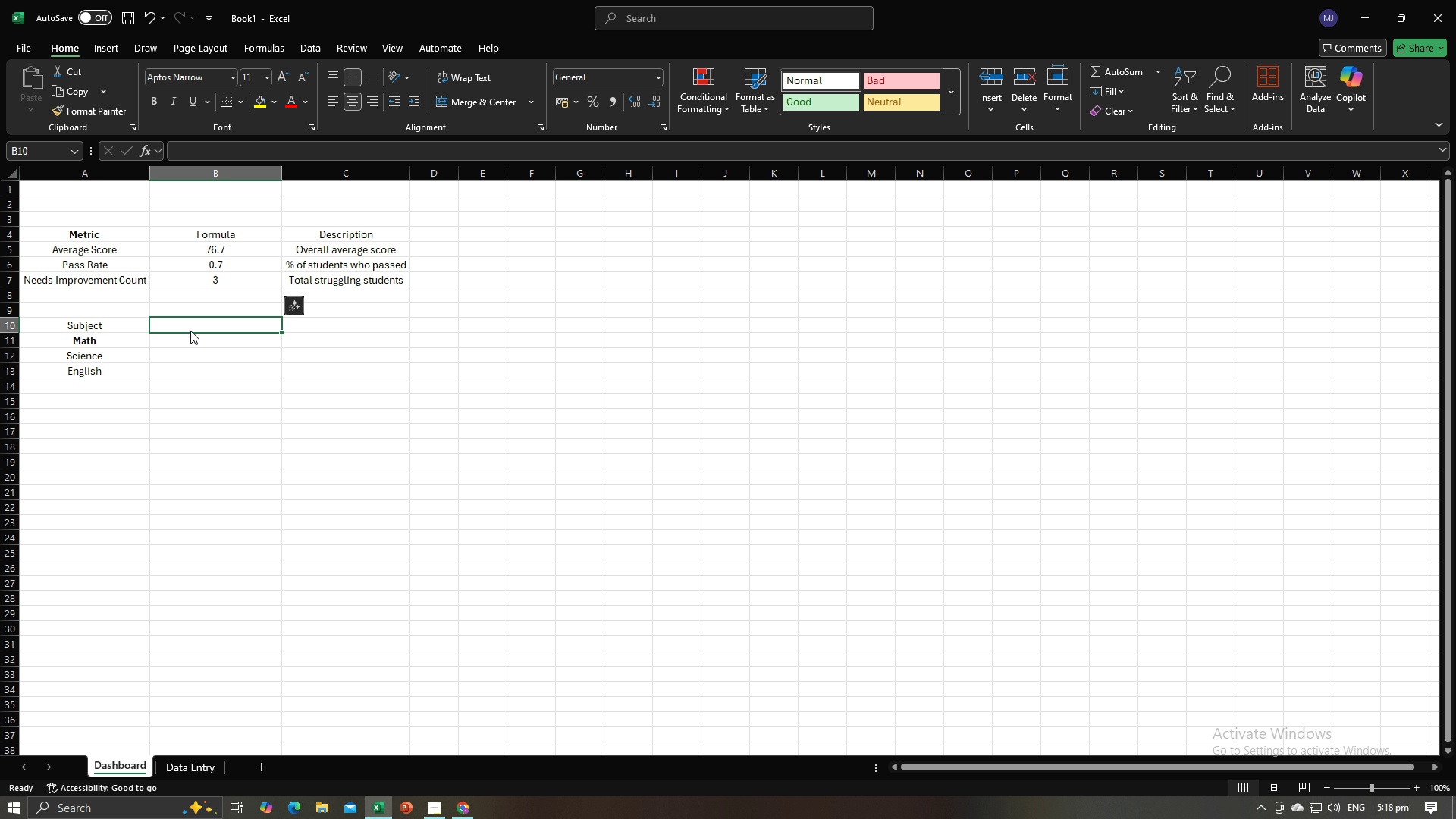 
key(Alt+AltLeft)
 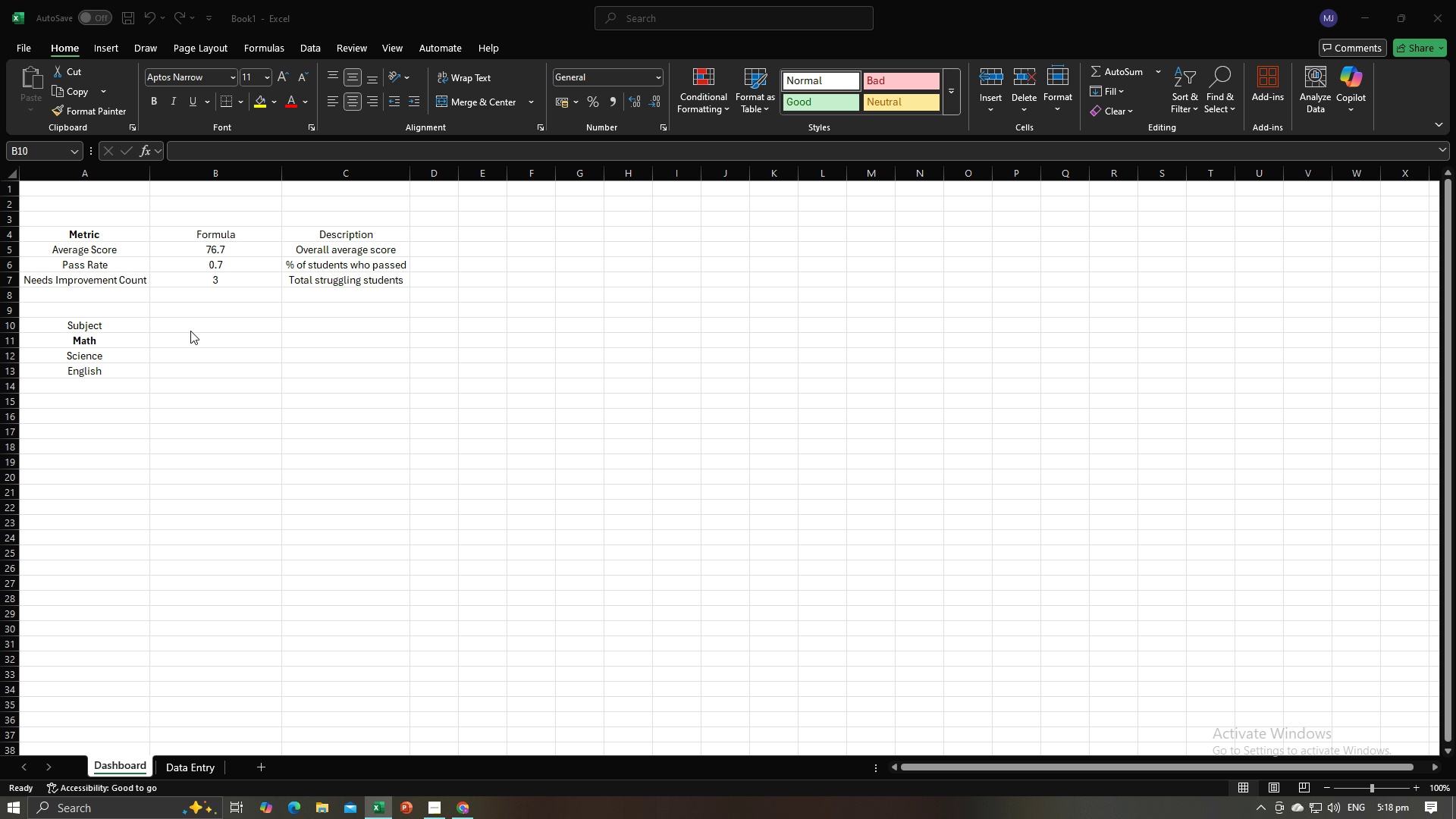 
key(Alt+Tab)
 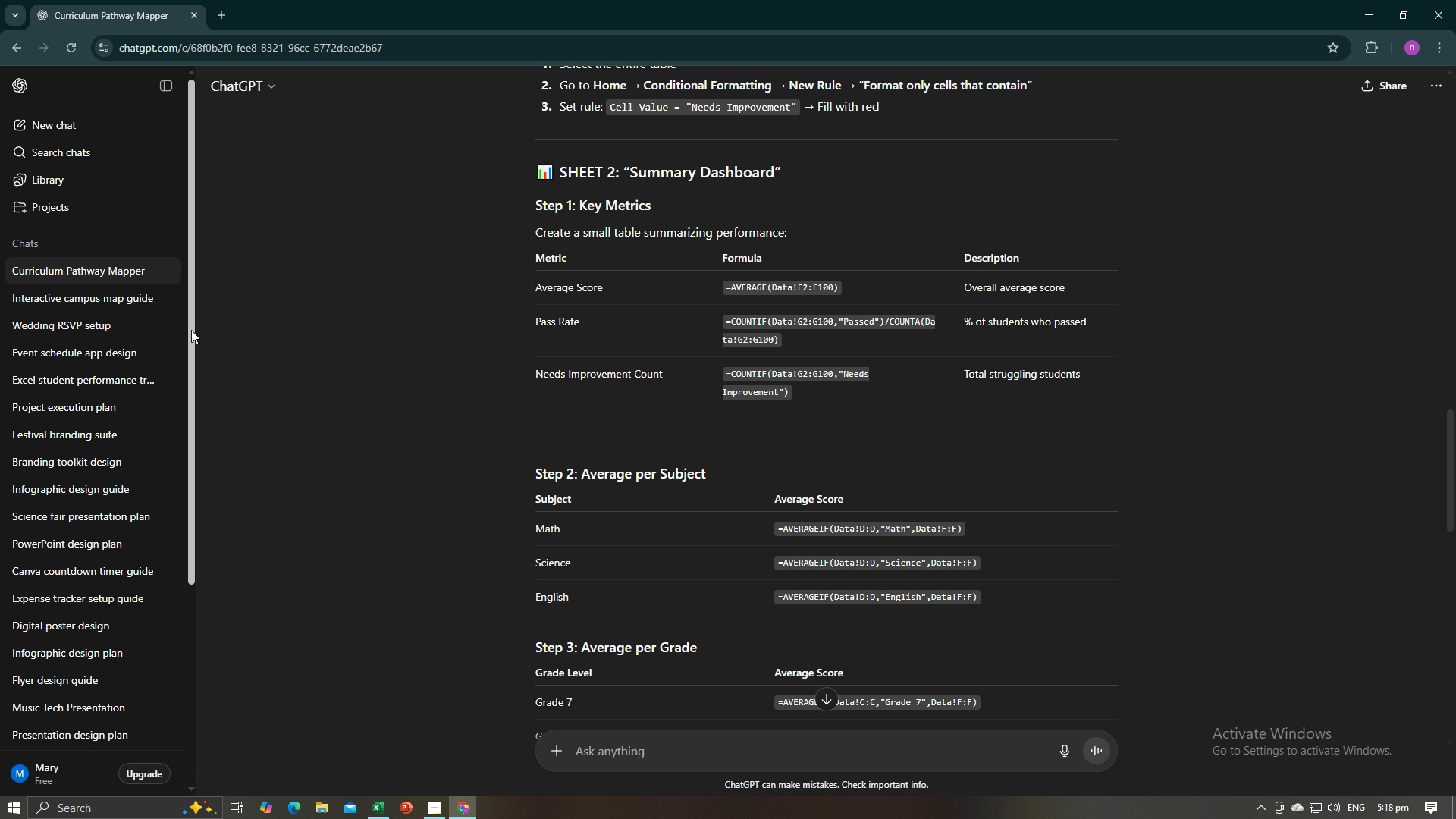 
key(Alt+AltLeft)
 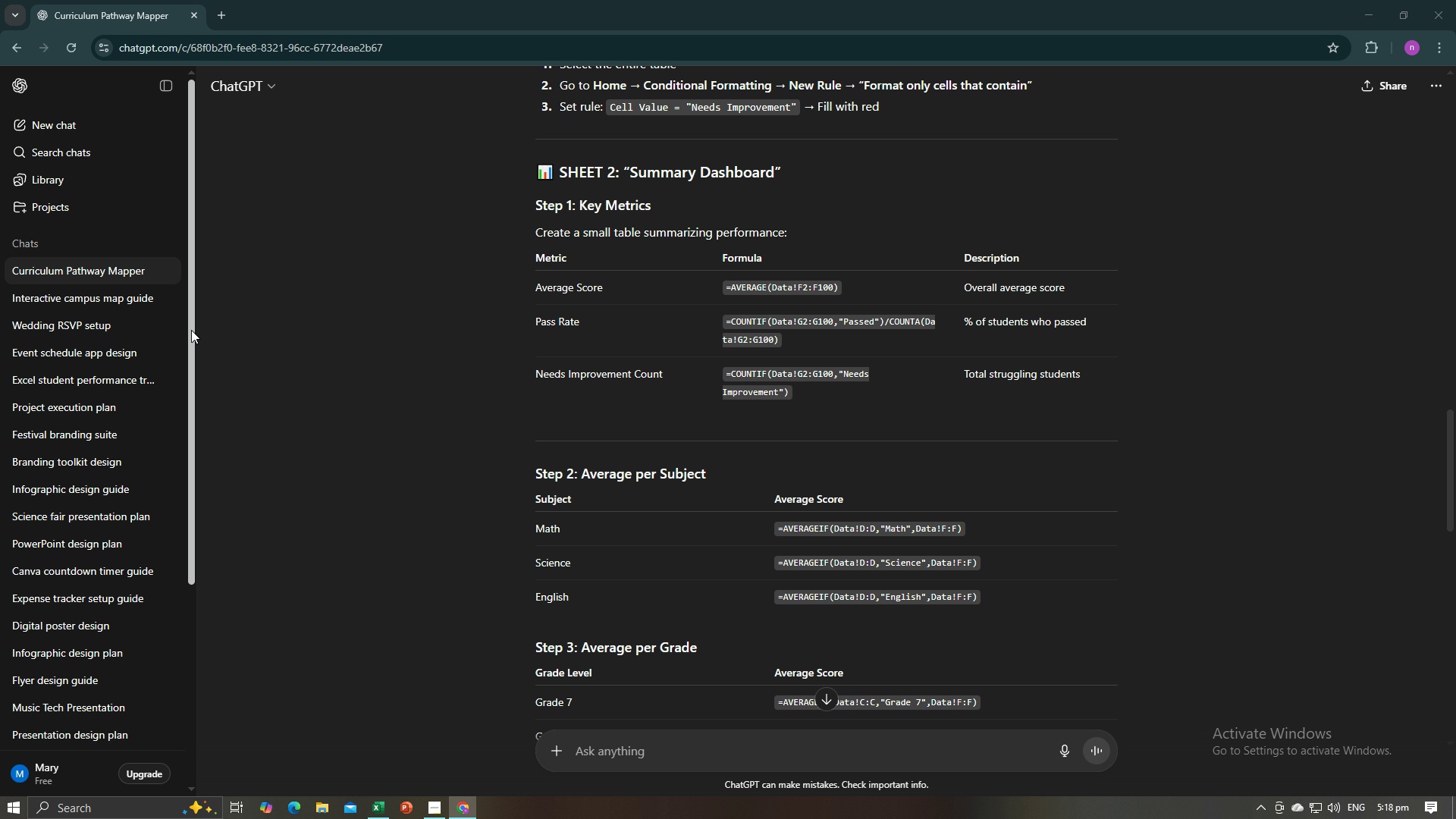 
key(Tab)
type(Average Score)
 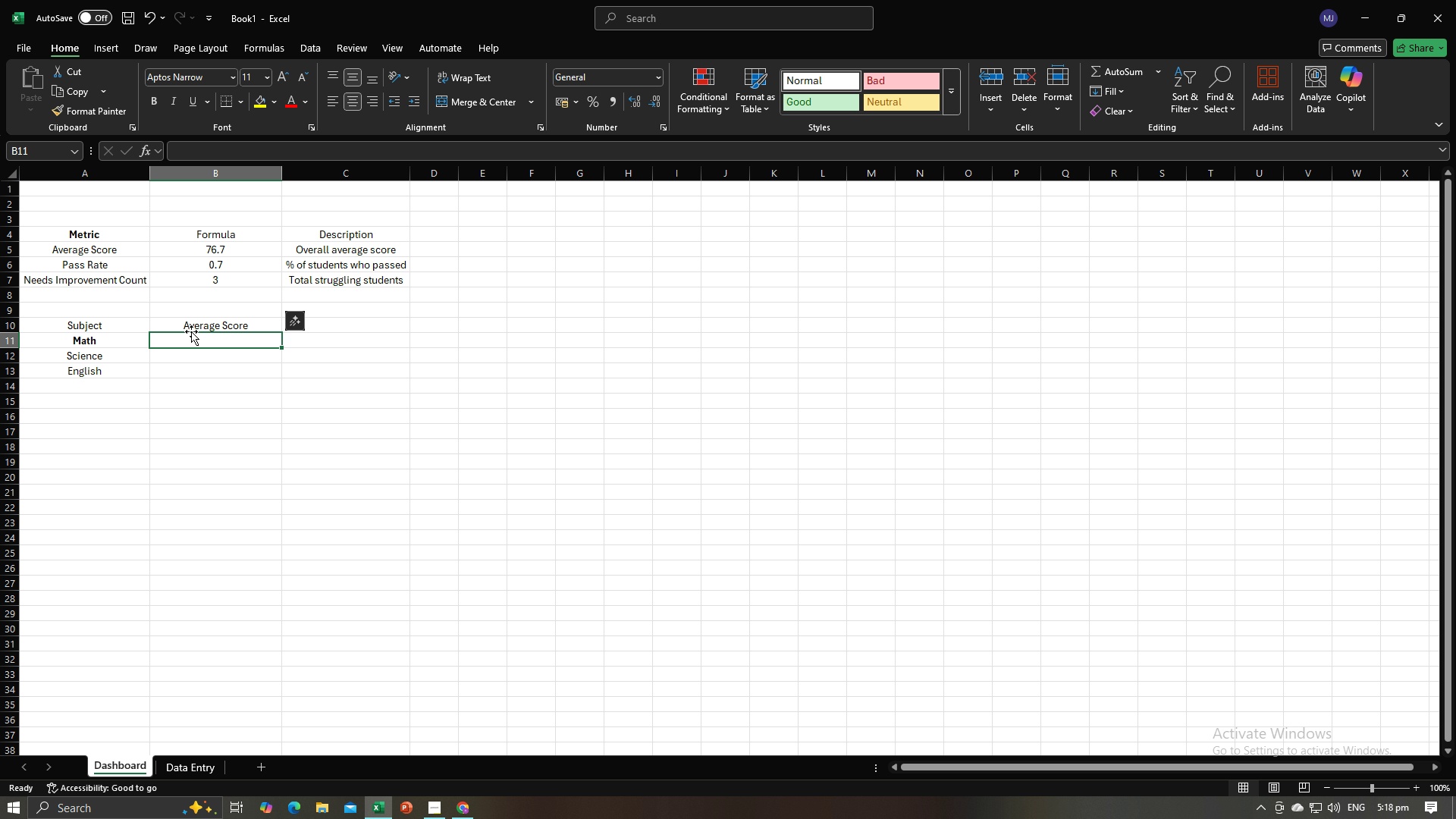 
 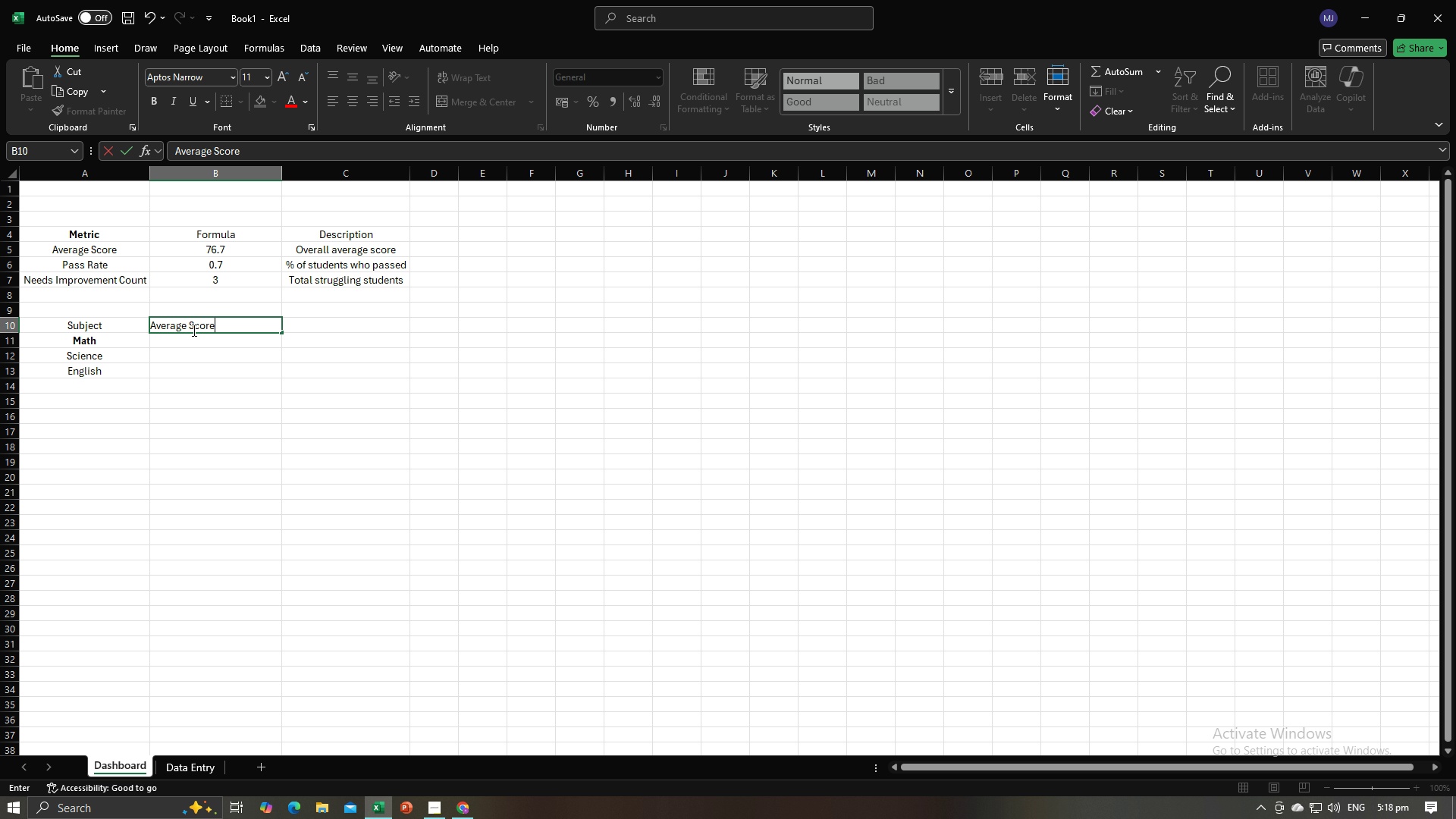 
key(Enter)
 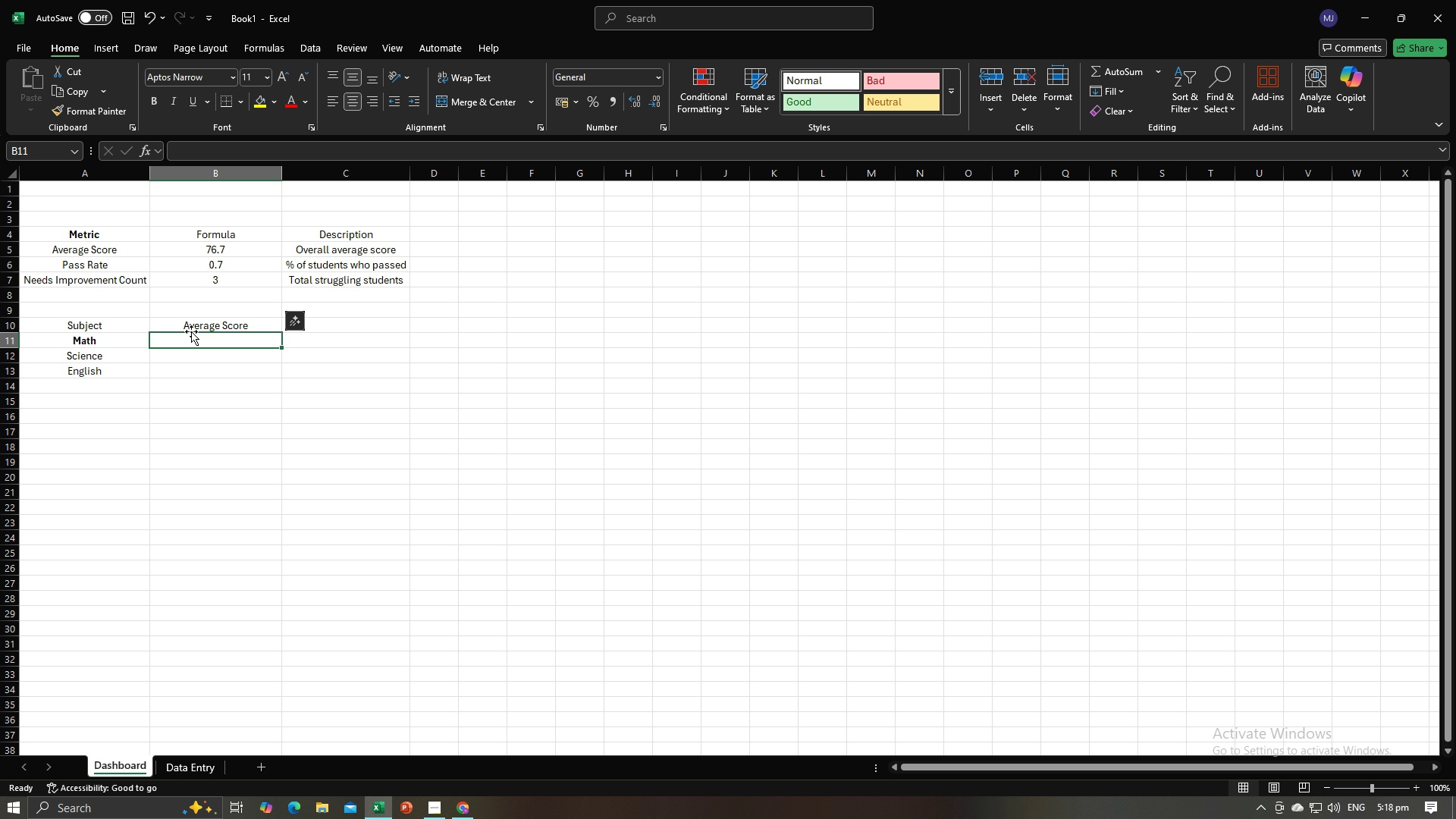 
key(Alt+AltLeft)
 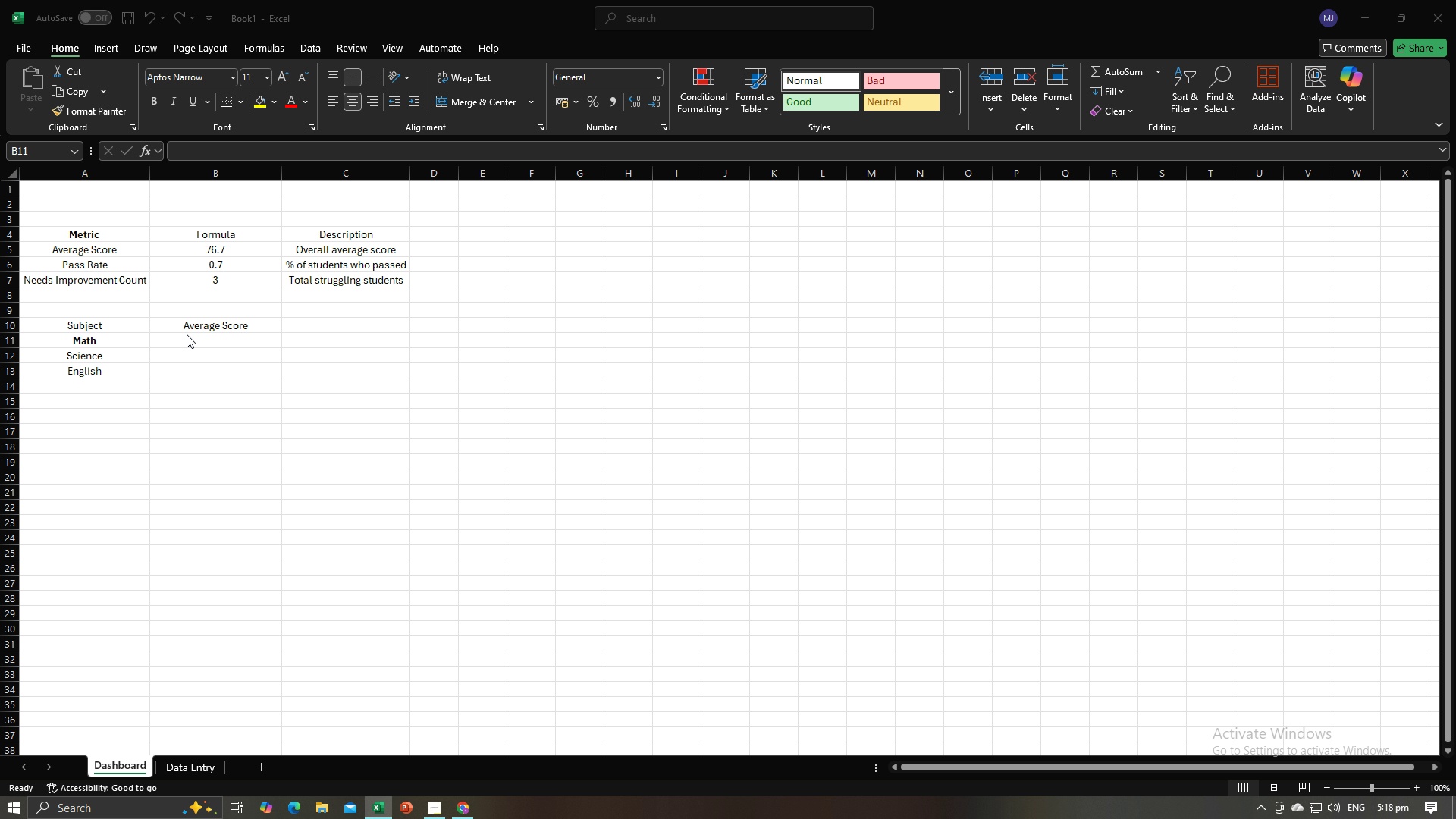 
key(Alt+Tab)
 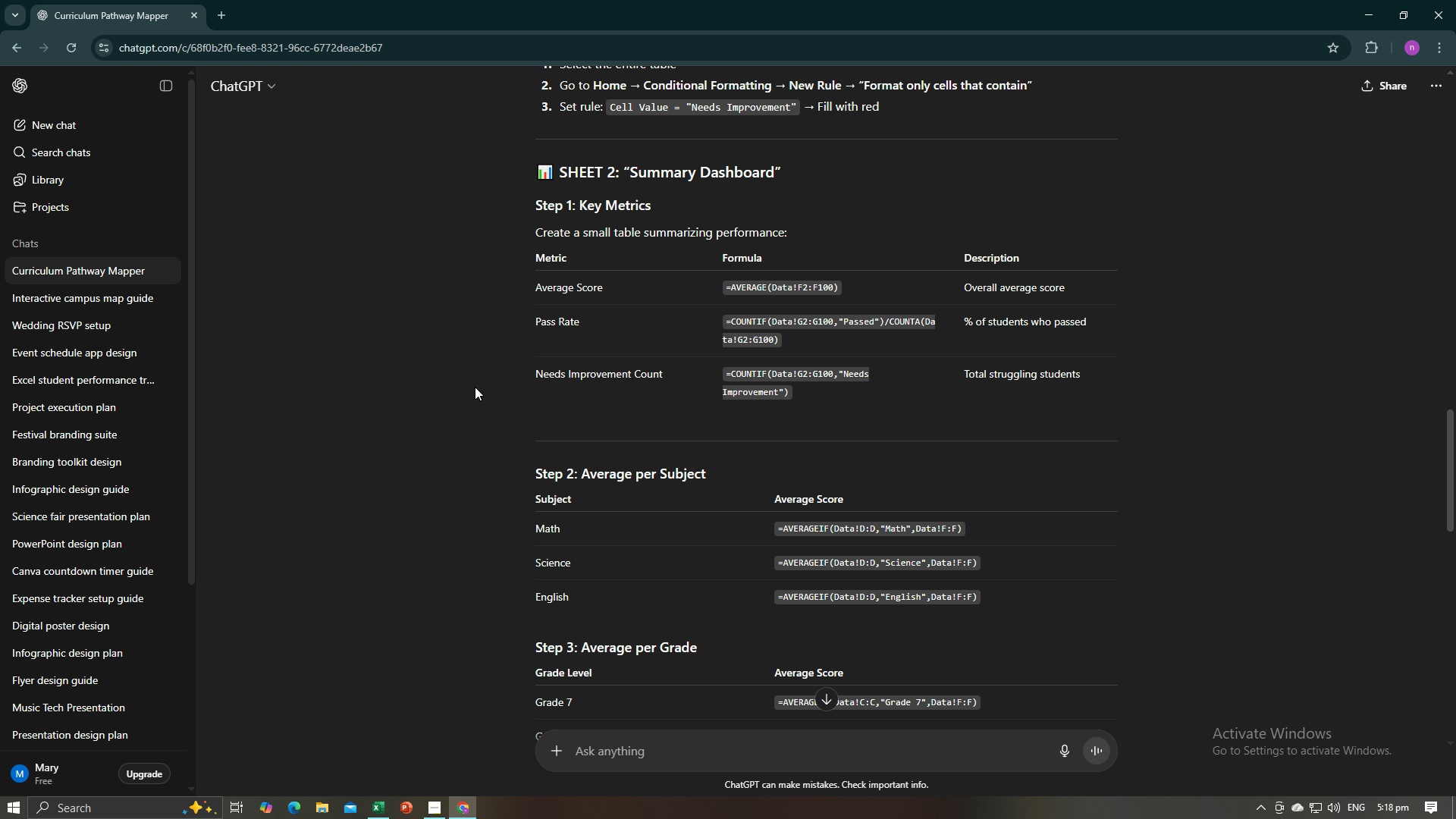 
key(Alt+AltLeft)
 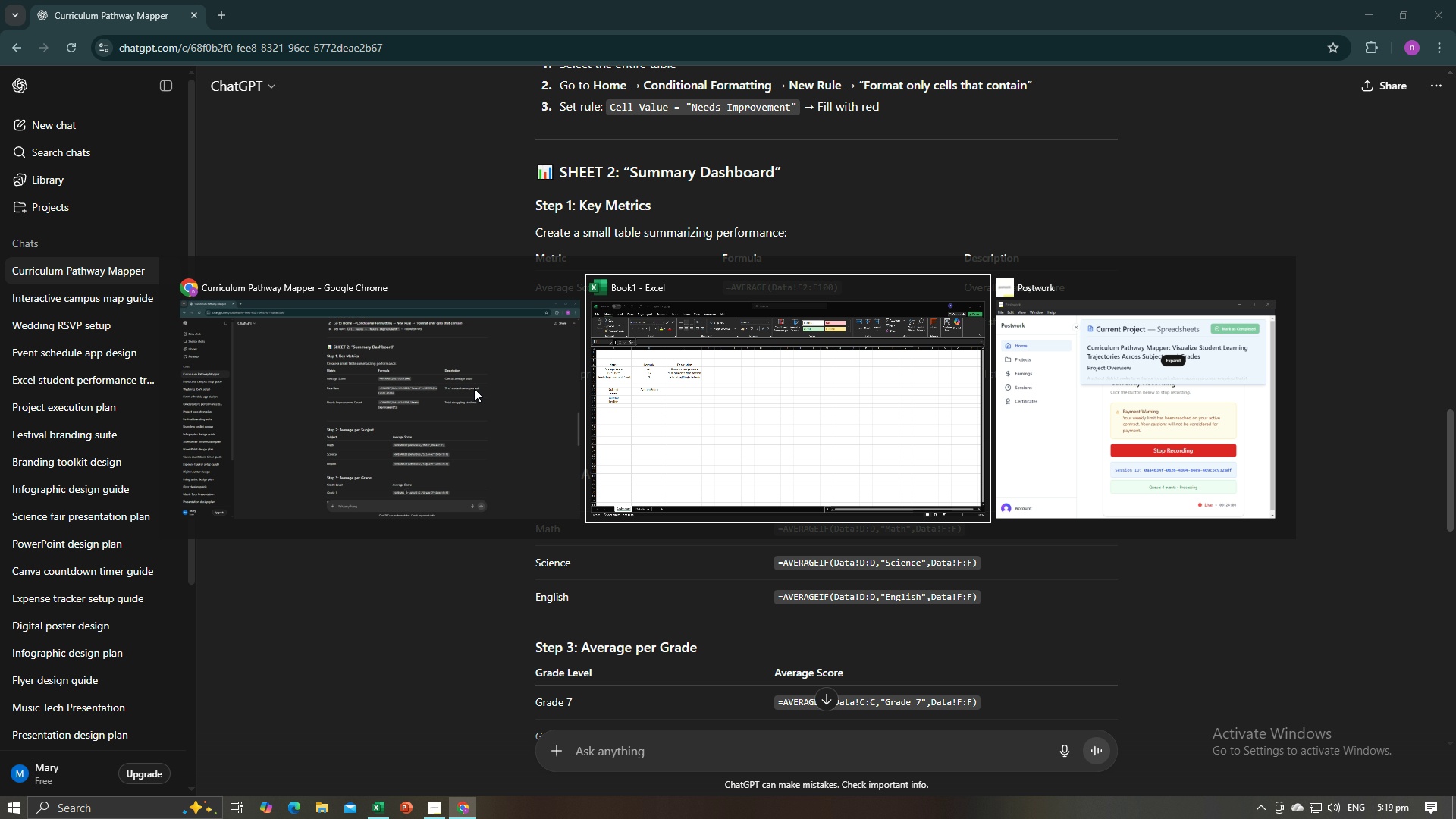 
key(Tab)
type(=Aver)
key(Backspace)
key(Backspace)
key(Backspace)
type(VERAGE)
 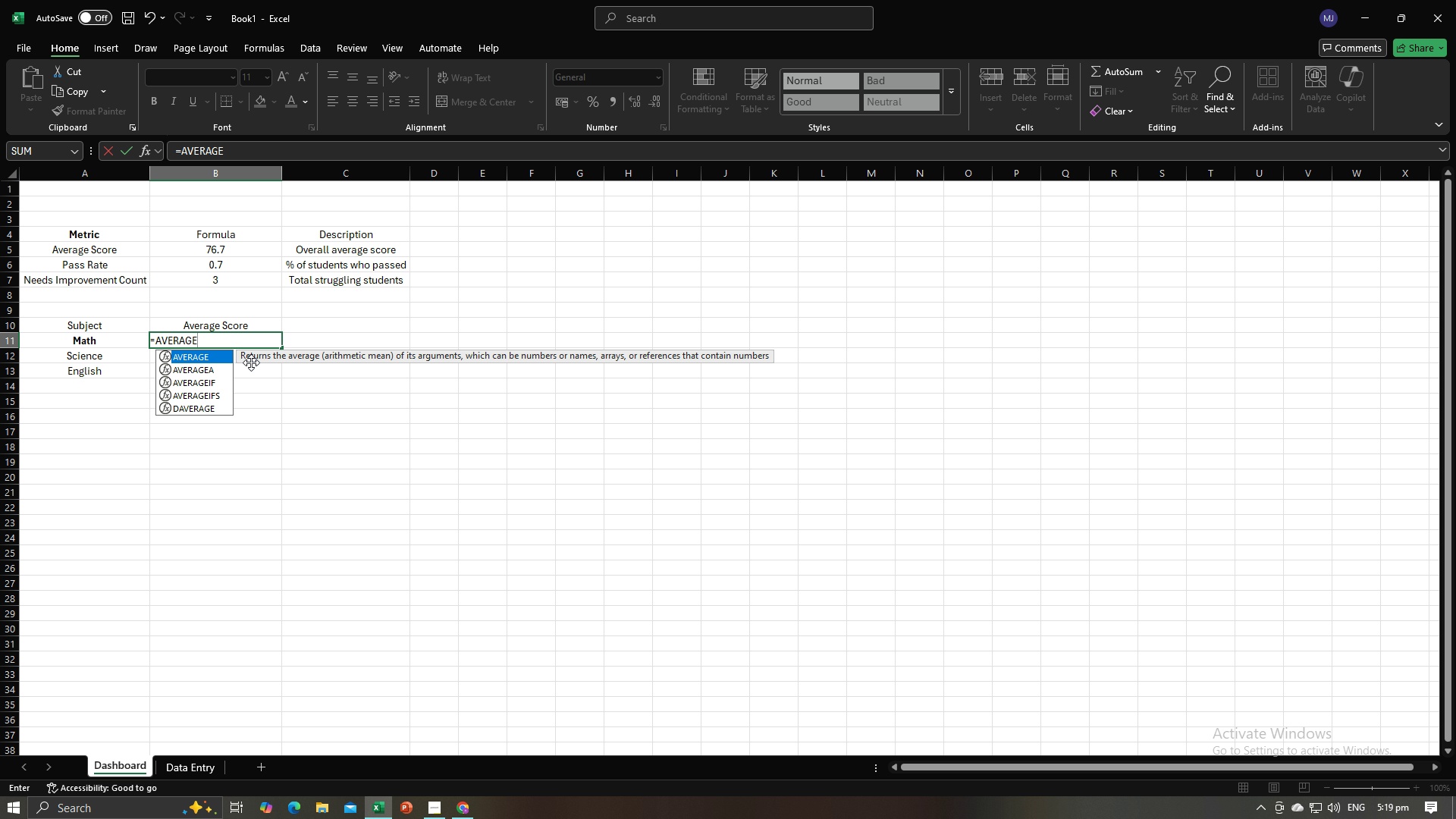 
key(Alt+AltLeft)
 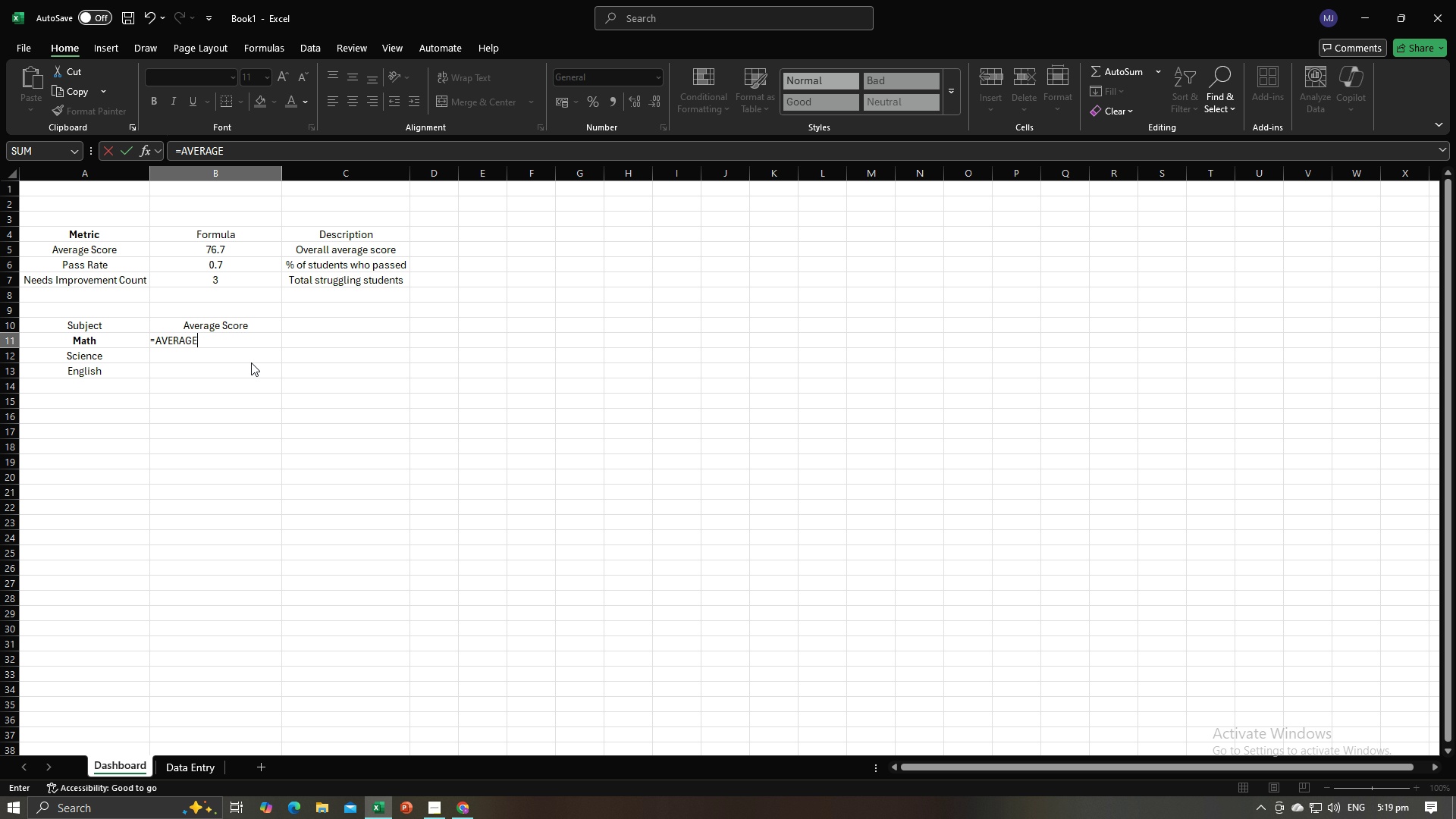 
key(Alt+Tab)
 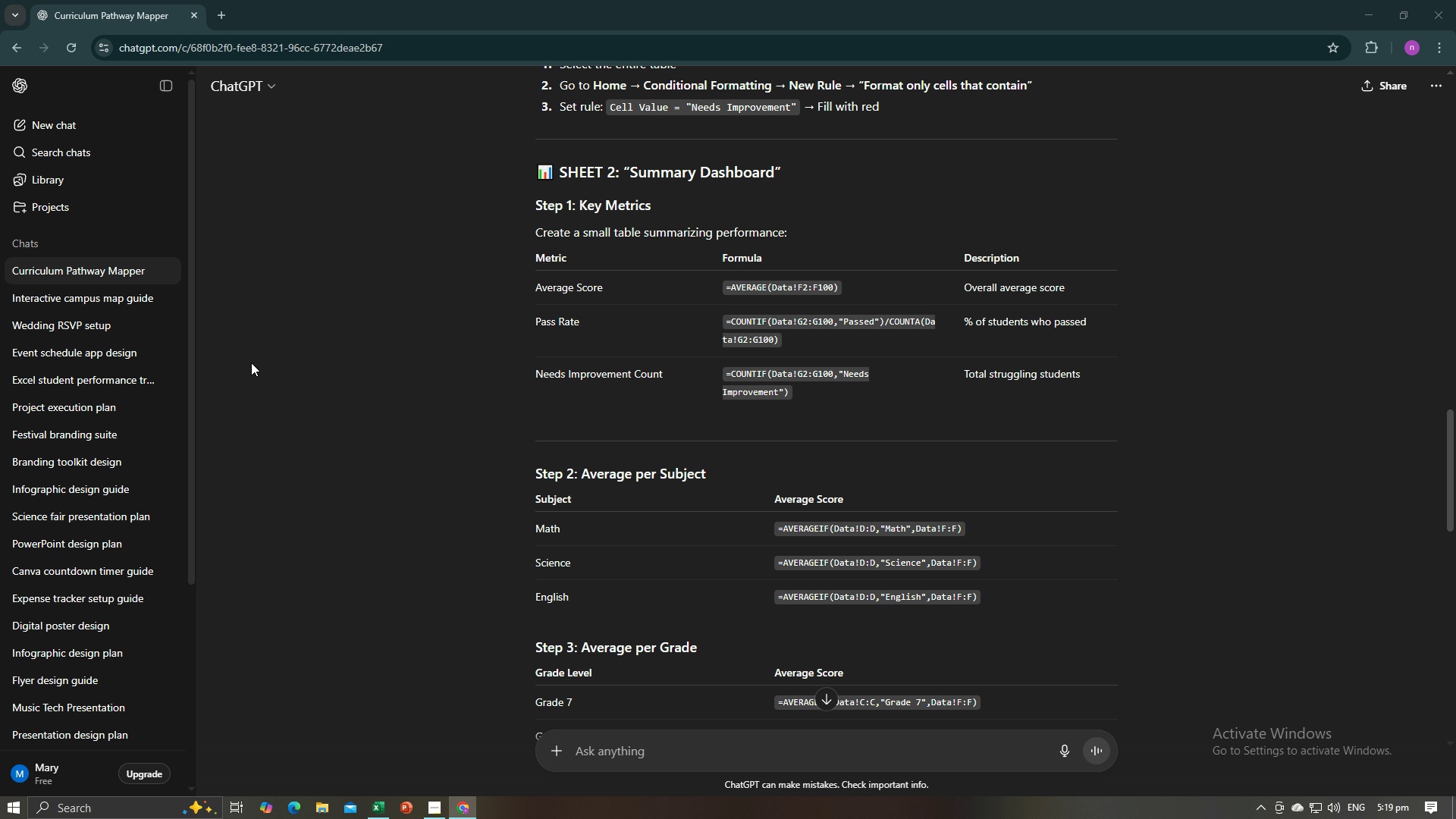 
key(Alt+AltLeft)
 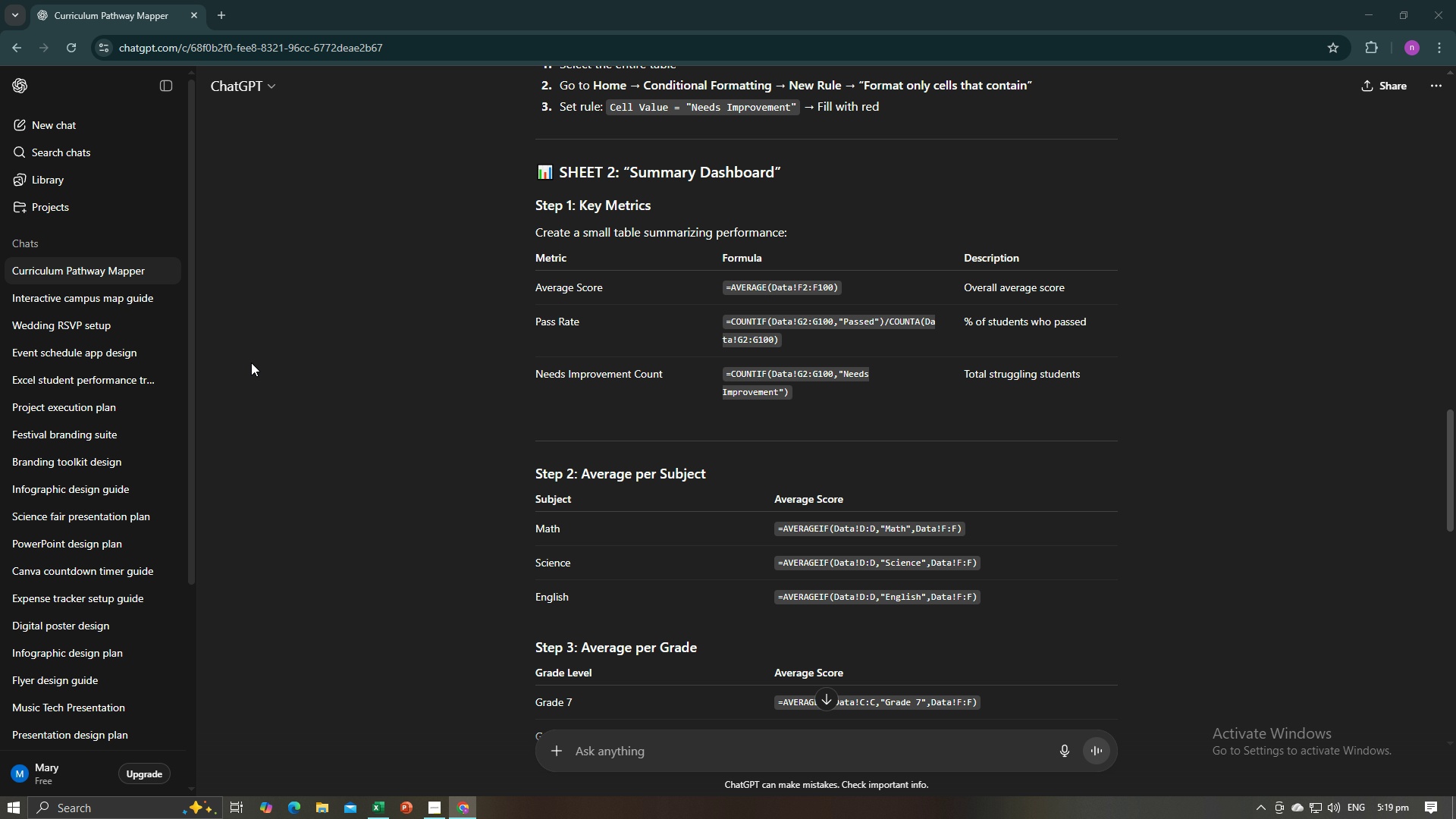 
key(Tab)
type(IF()
 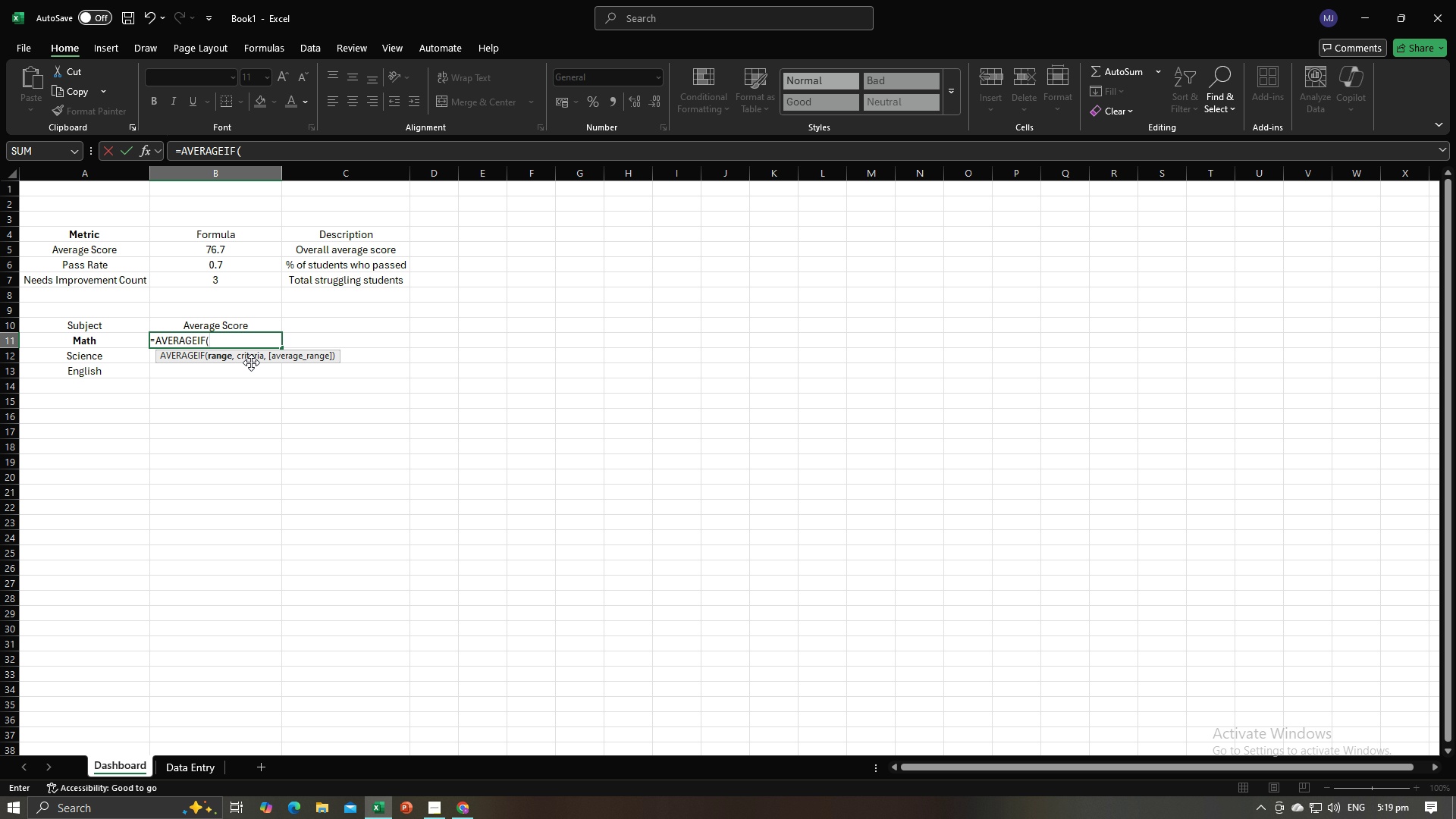 
left_click([196, 761])
 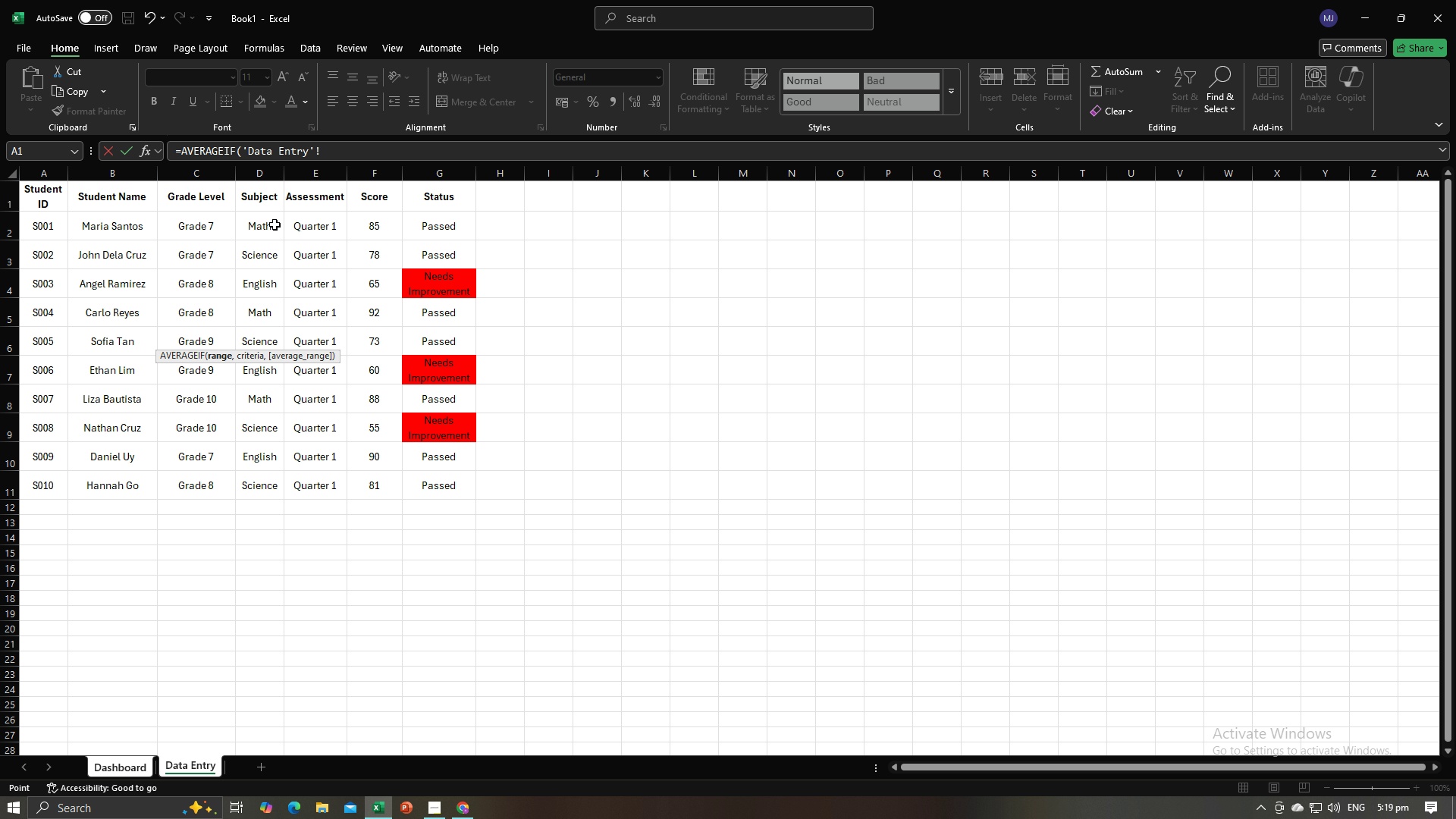 
key(Alt+AltLeft)
 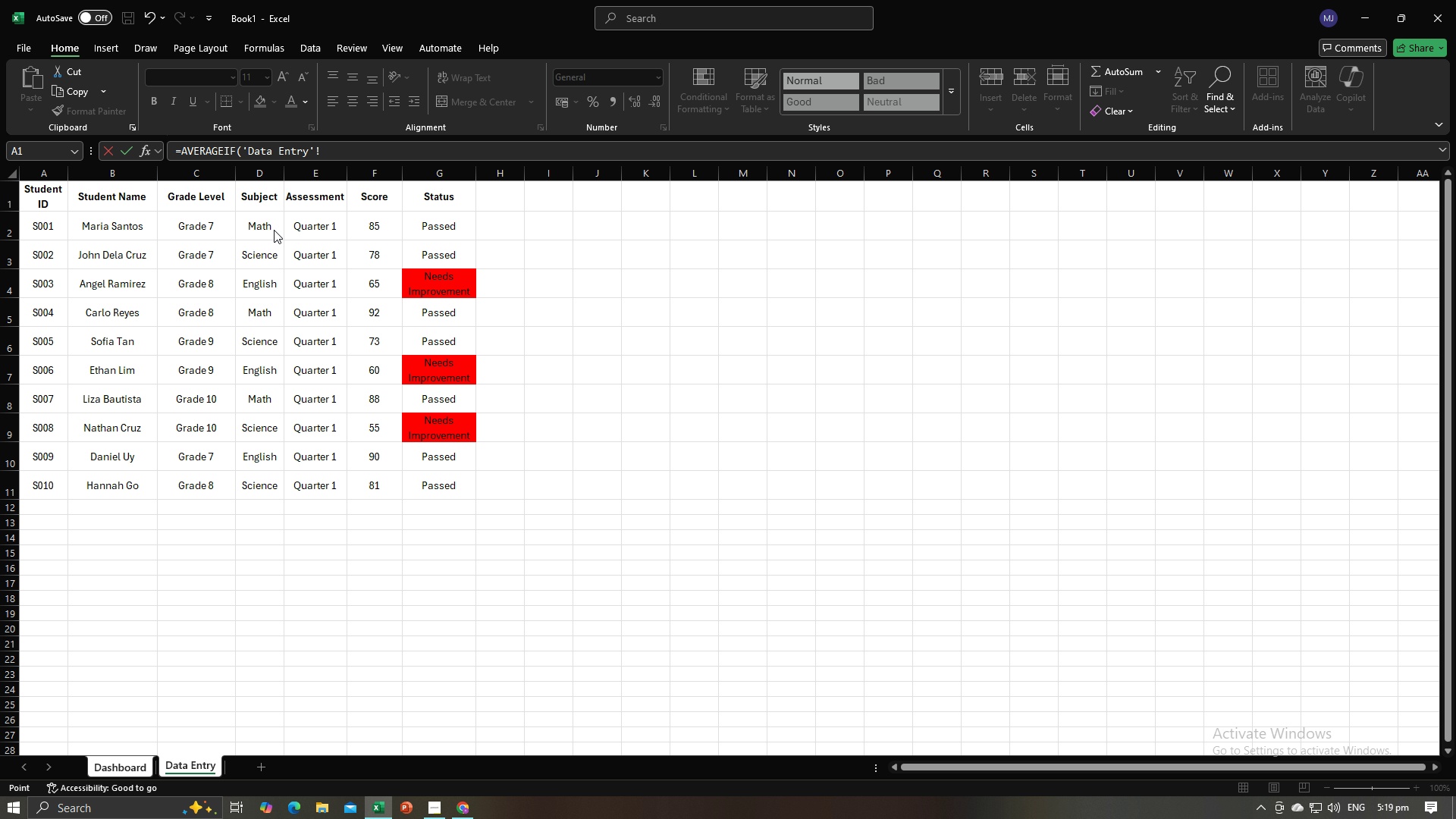 
key(Alt+Tab)
 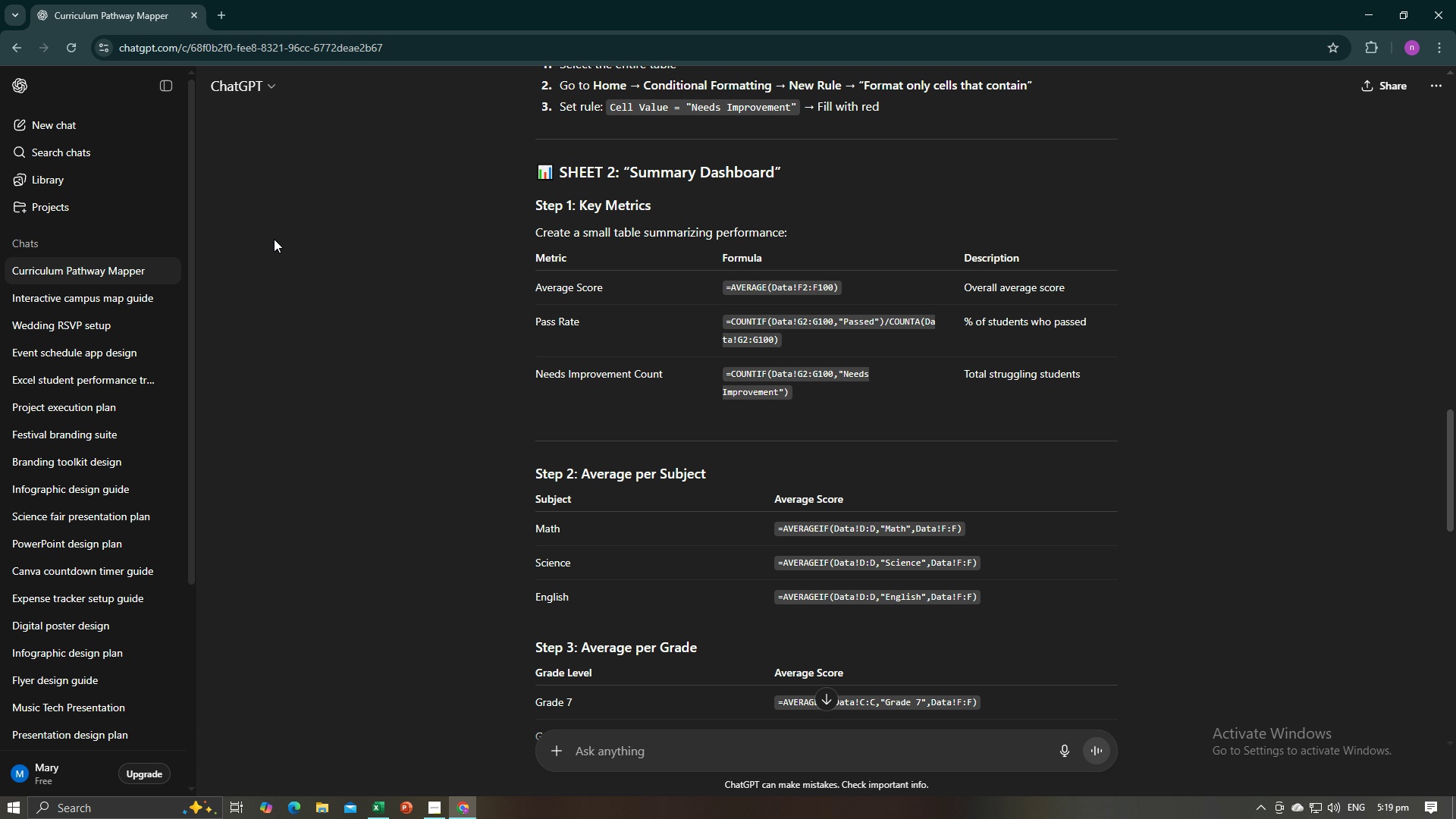 
key(Alt+AltLeft)
 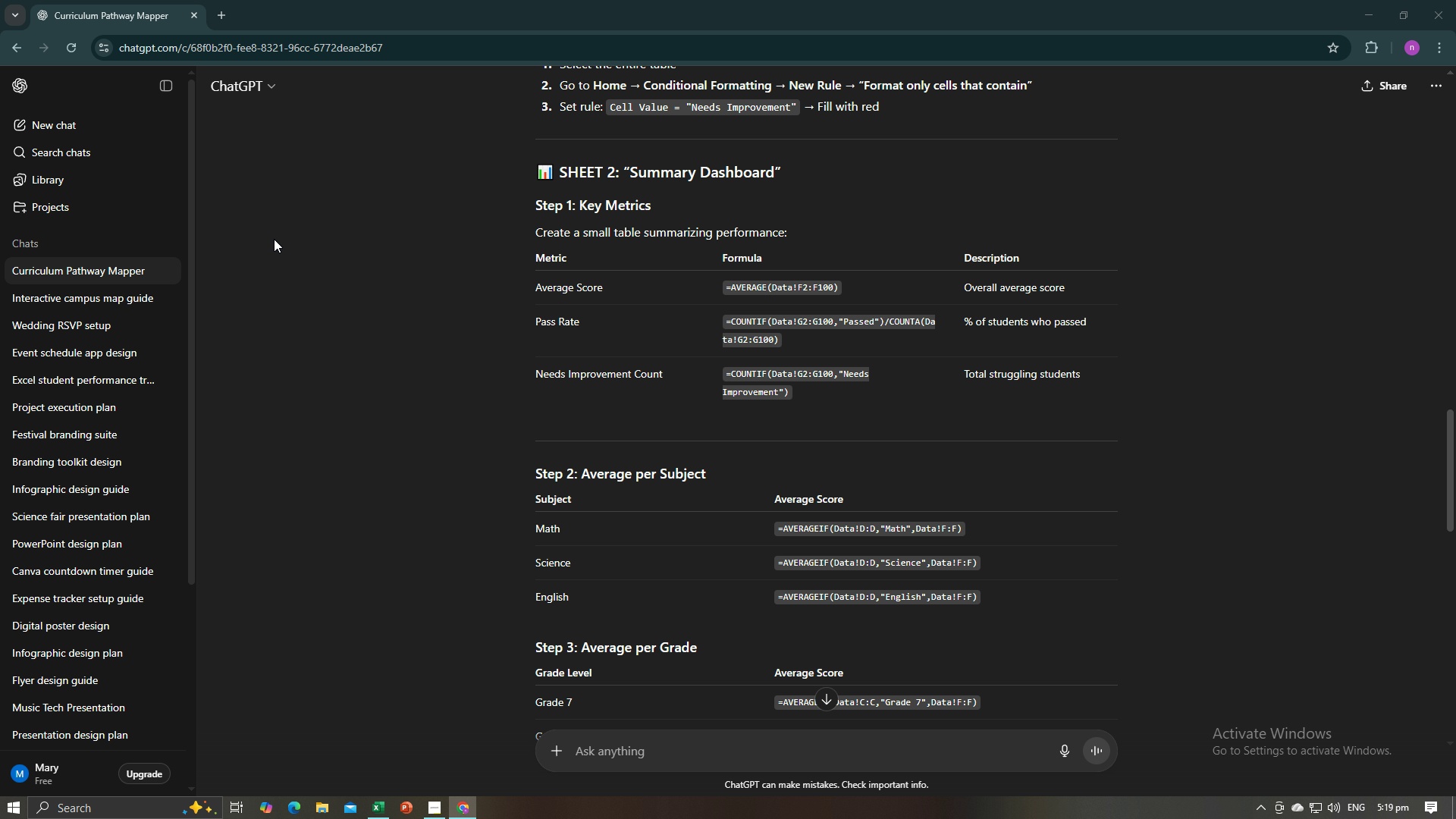 
key(Alt+Tab)
 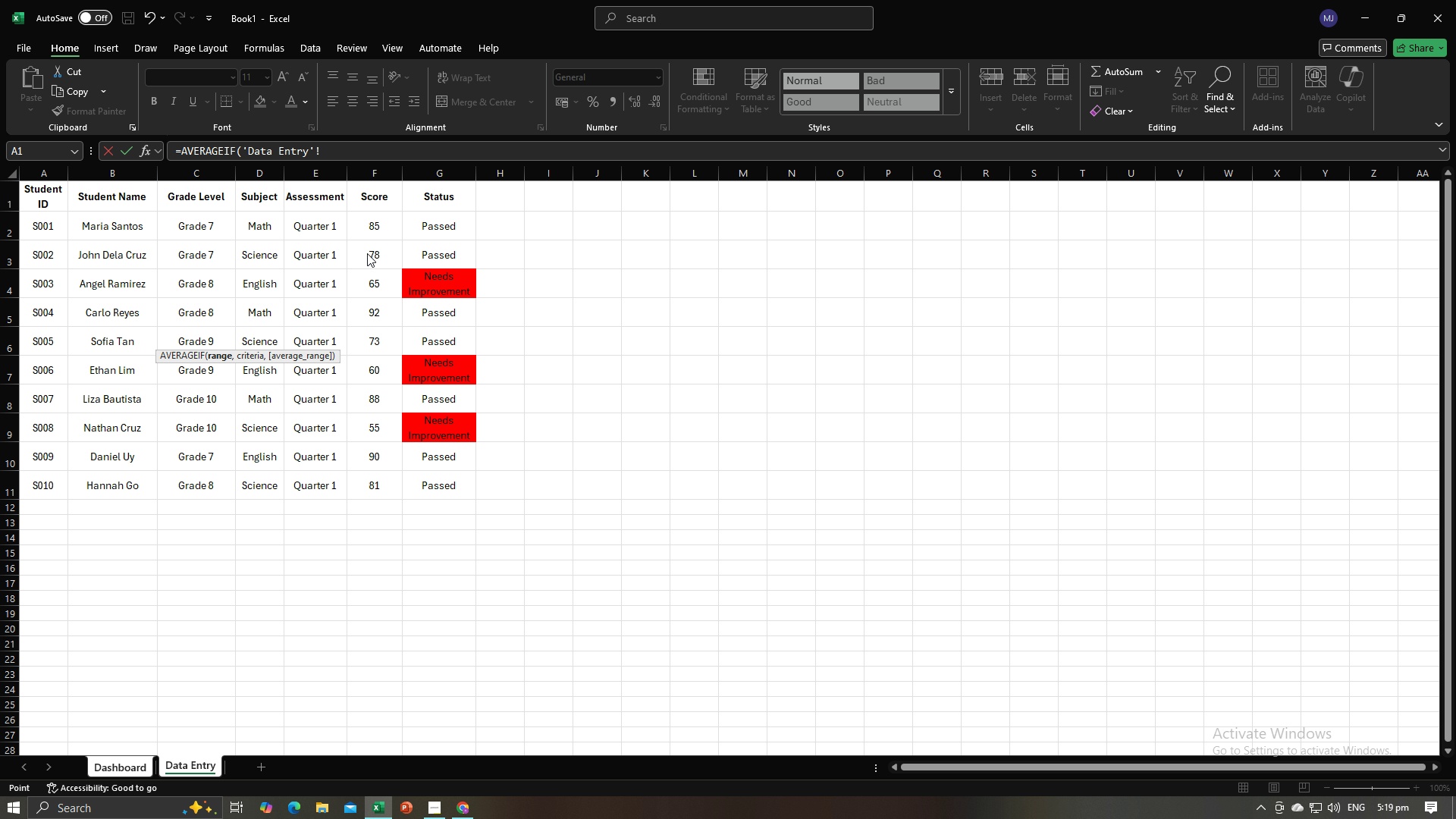 
key(Alt+AltLeft)
 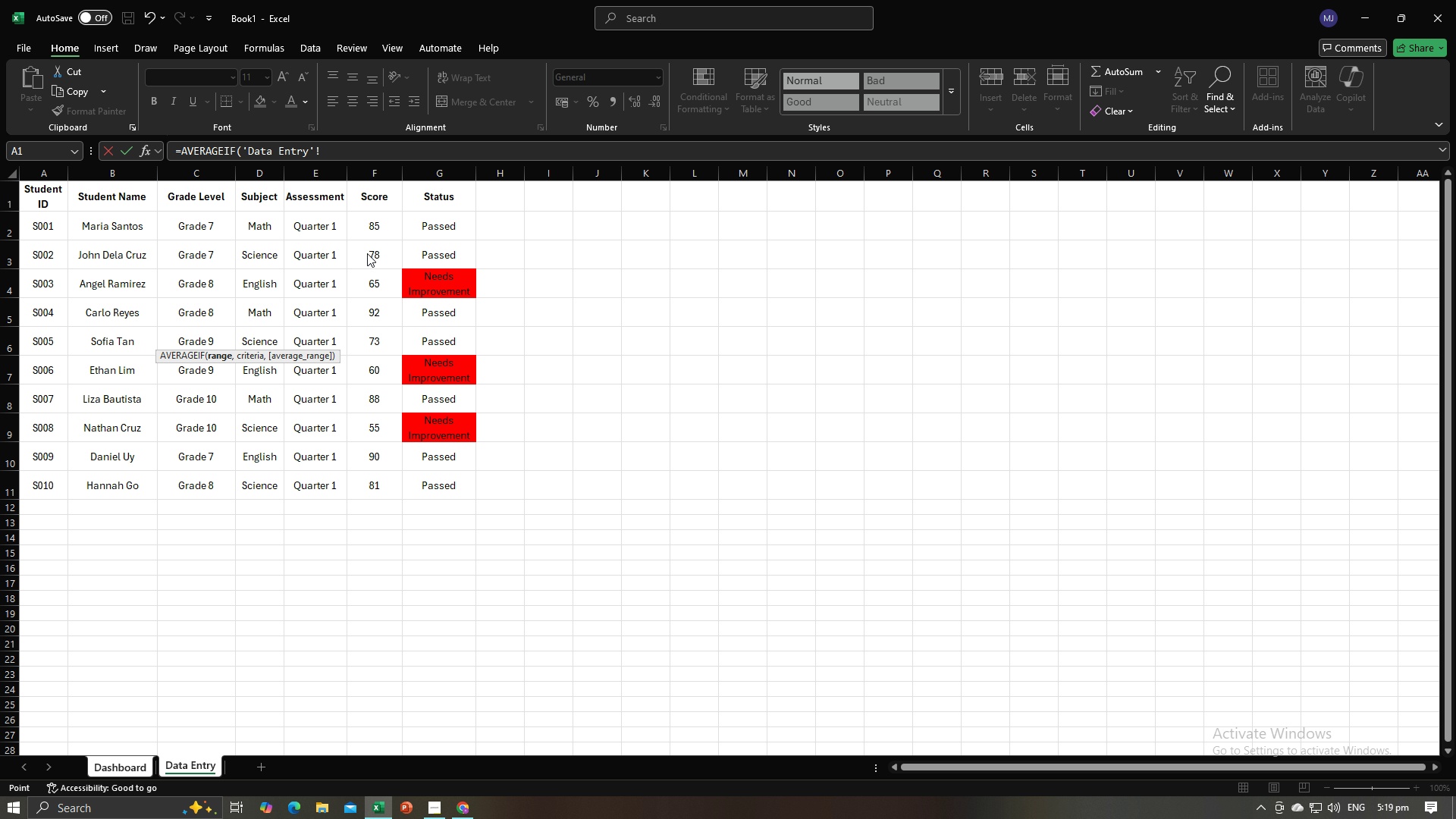 
key(Alt+Tab)
 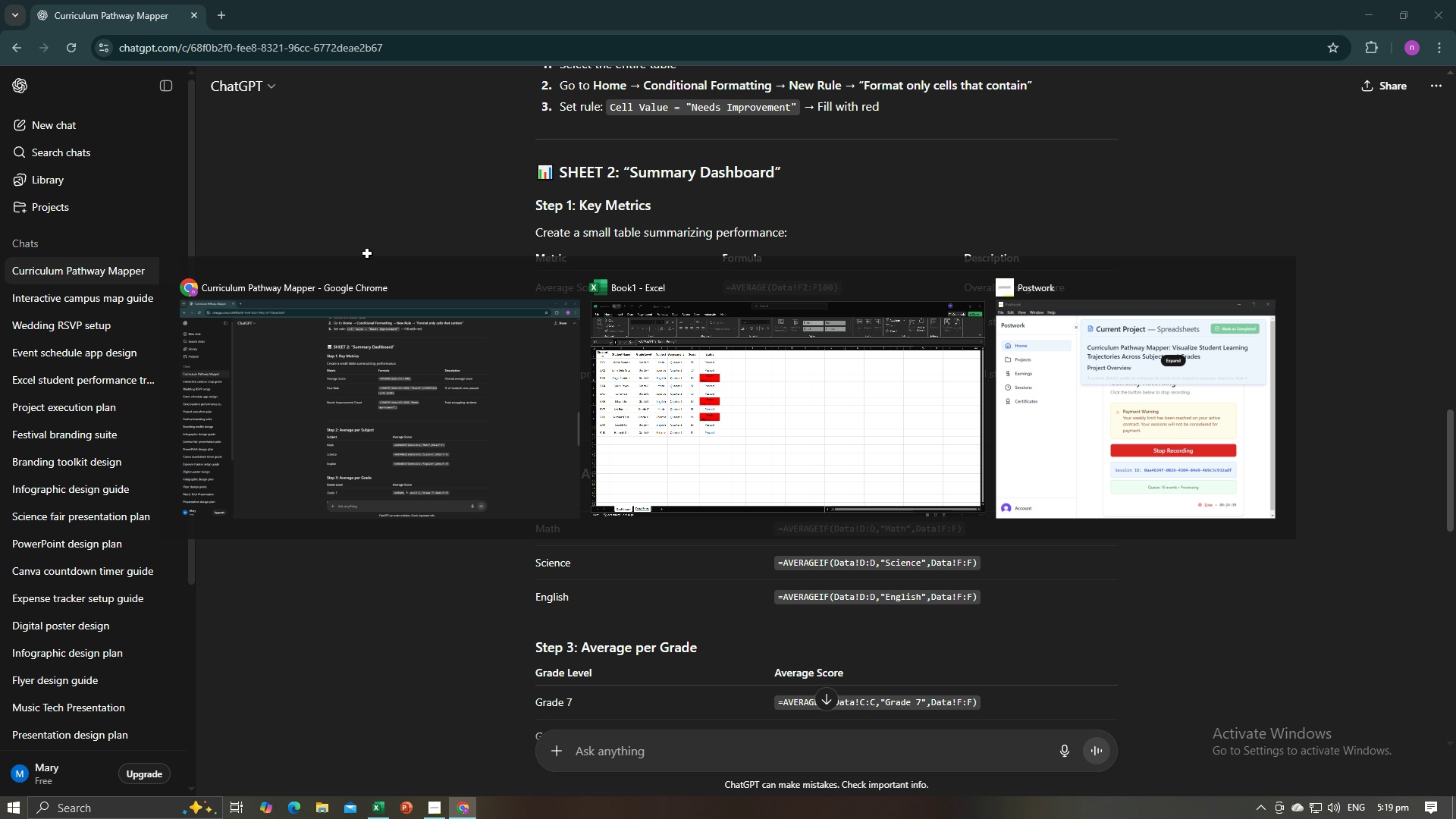 
key(Alt+AltLeft)
 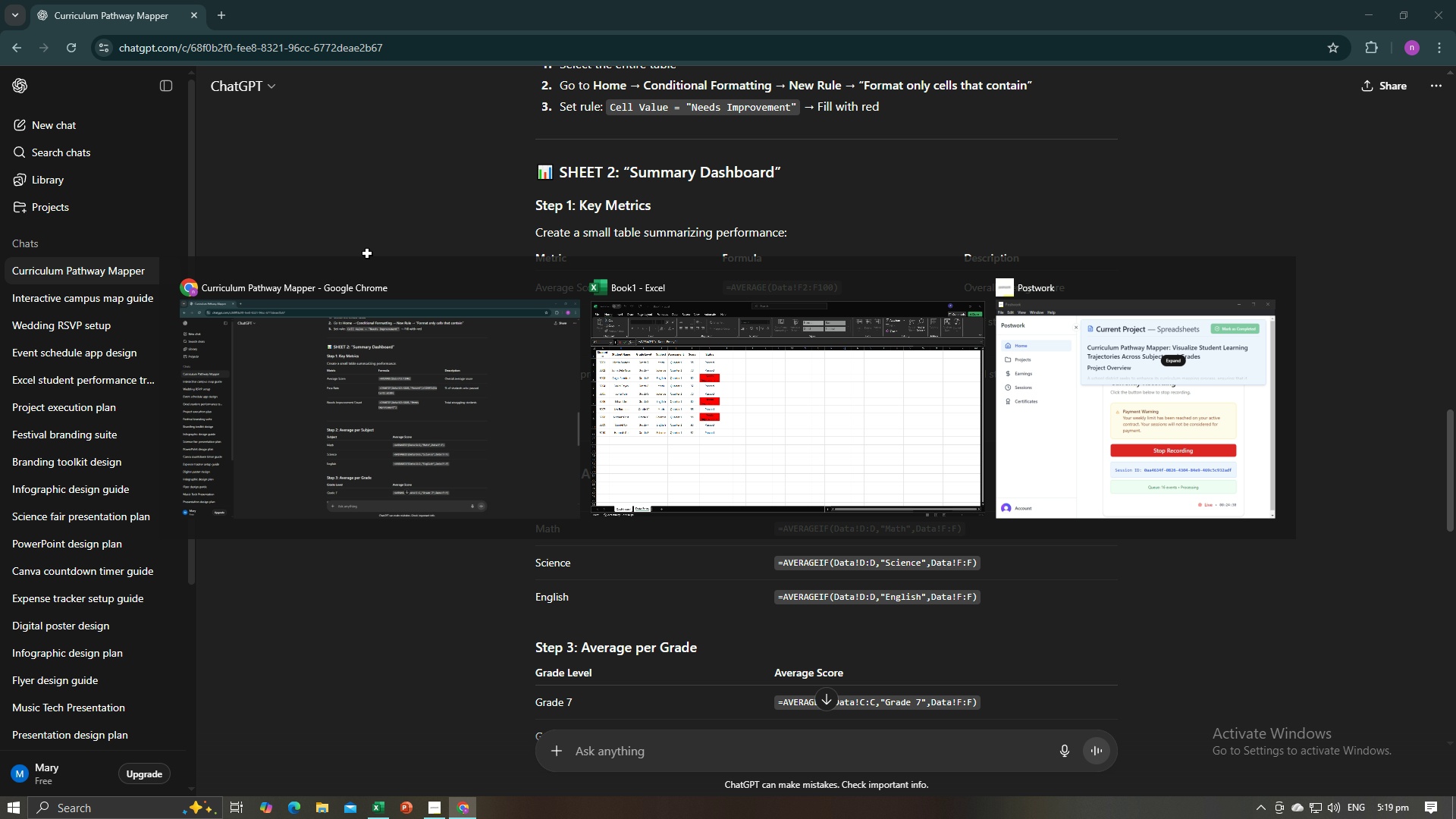 
key(Alt+Tab)
 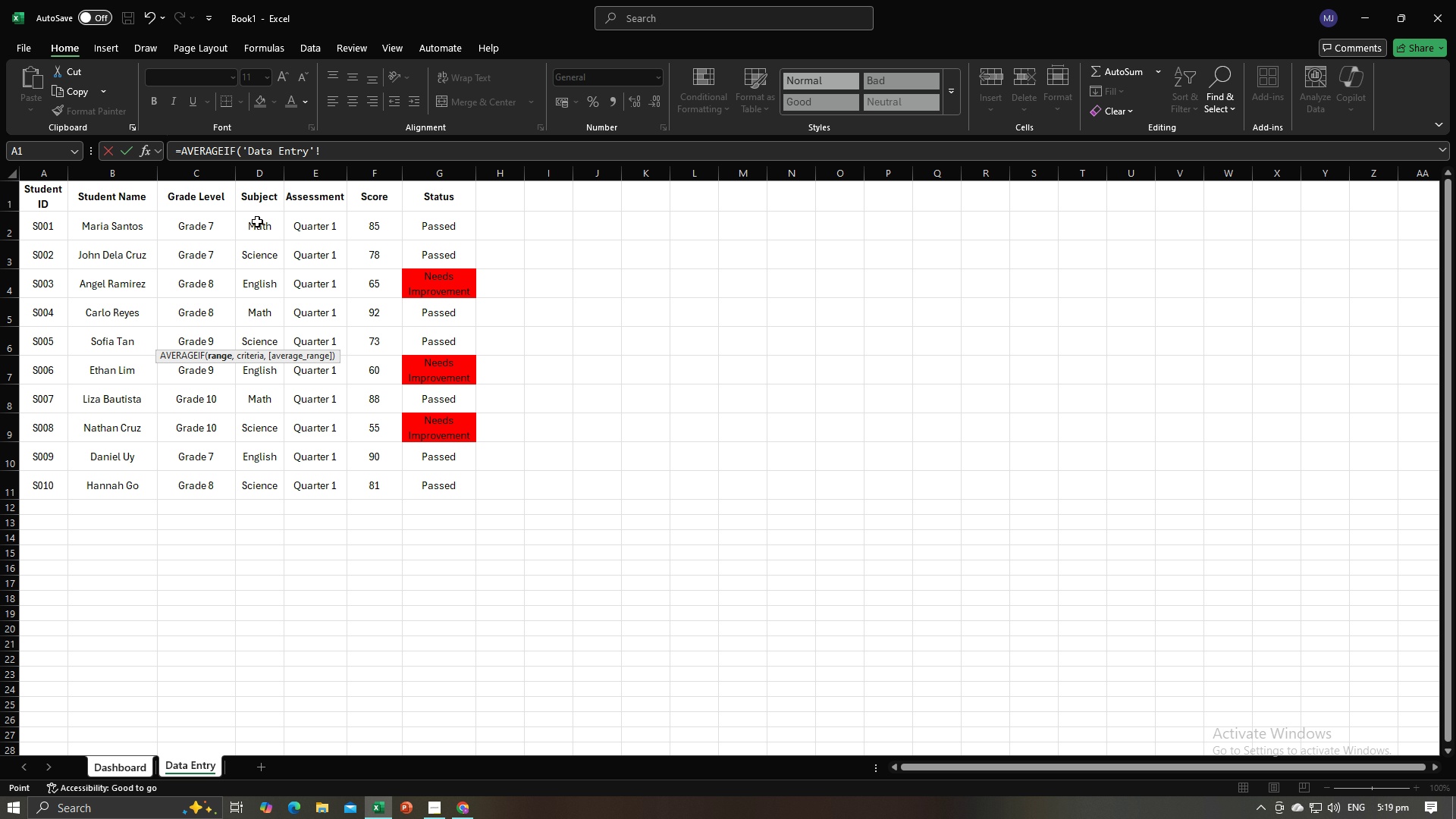 
left_click_drag(start_coordinate=[257, 221], to_coordinate=[264, 479])
 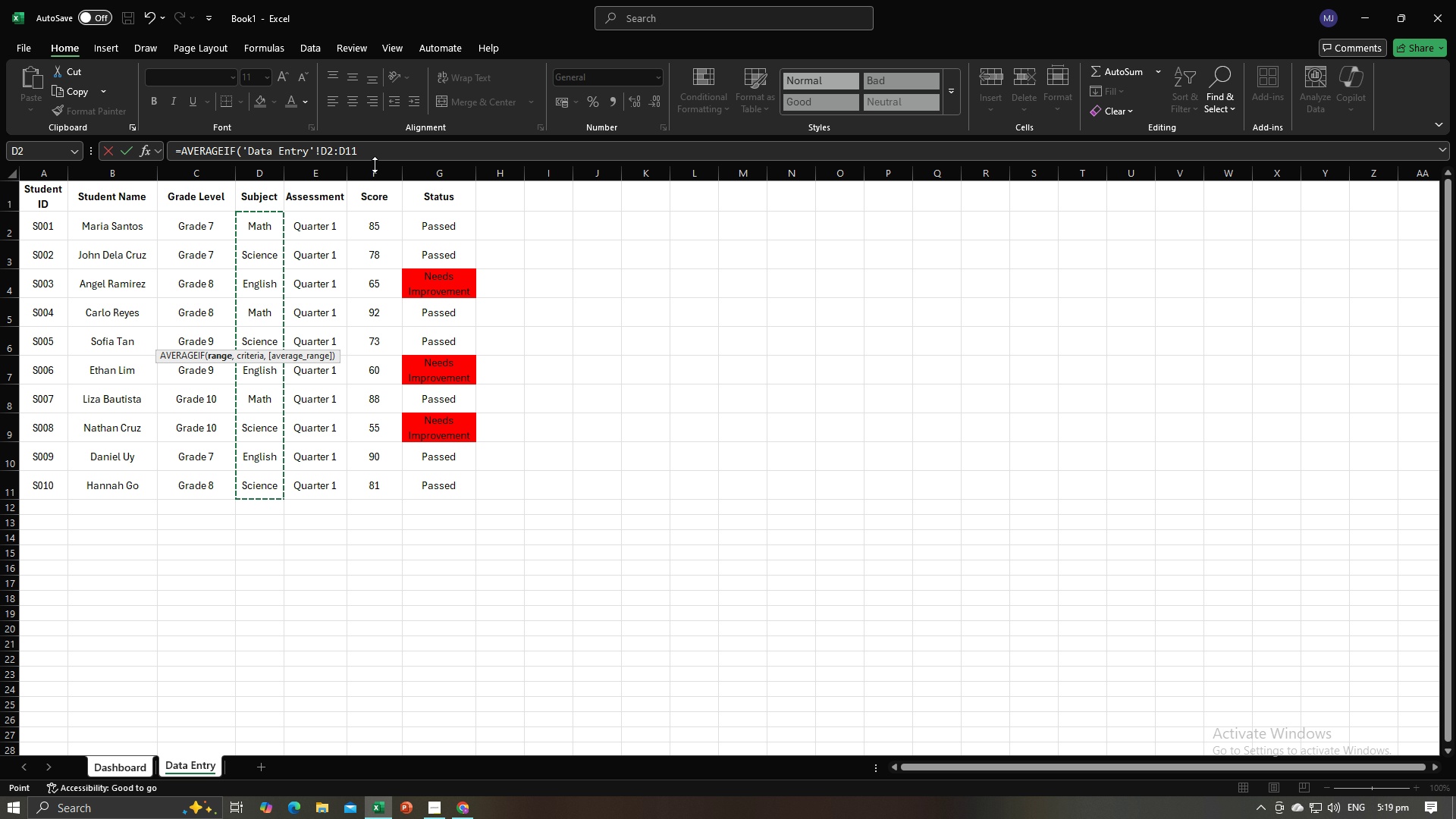 
key(Alt+AltLeft)
 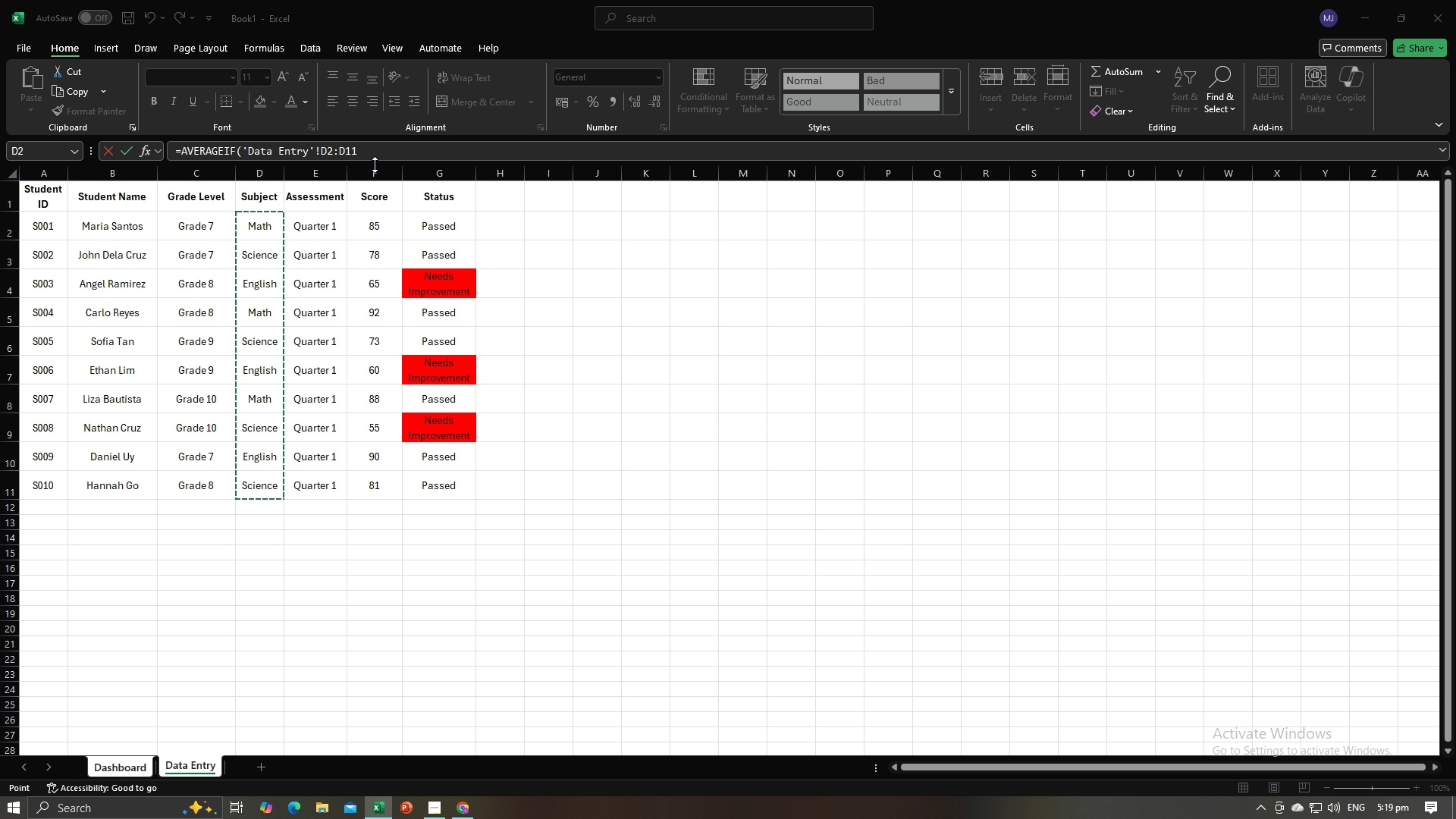 
key(Alt+Tab)
 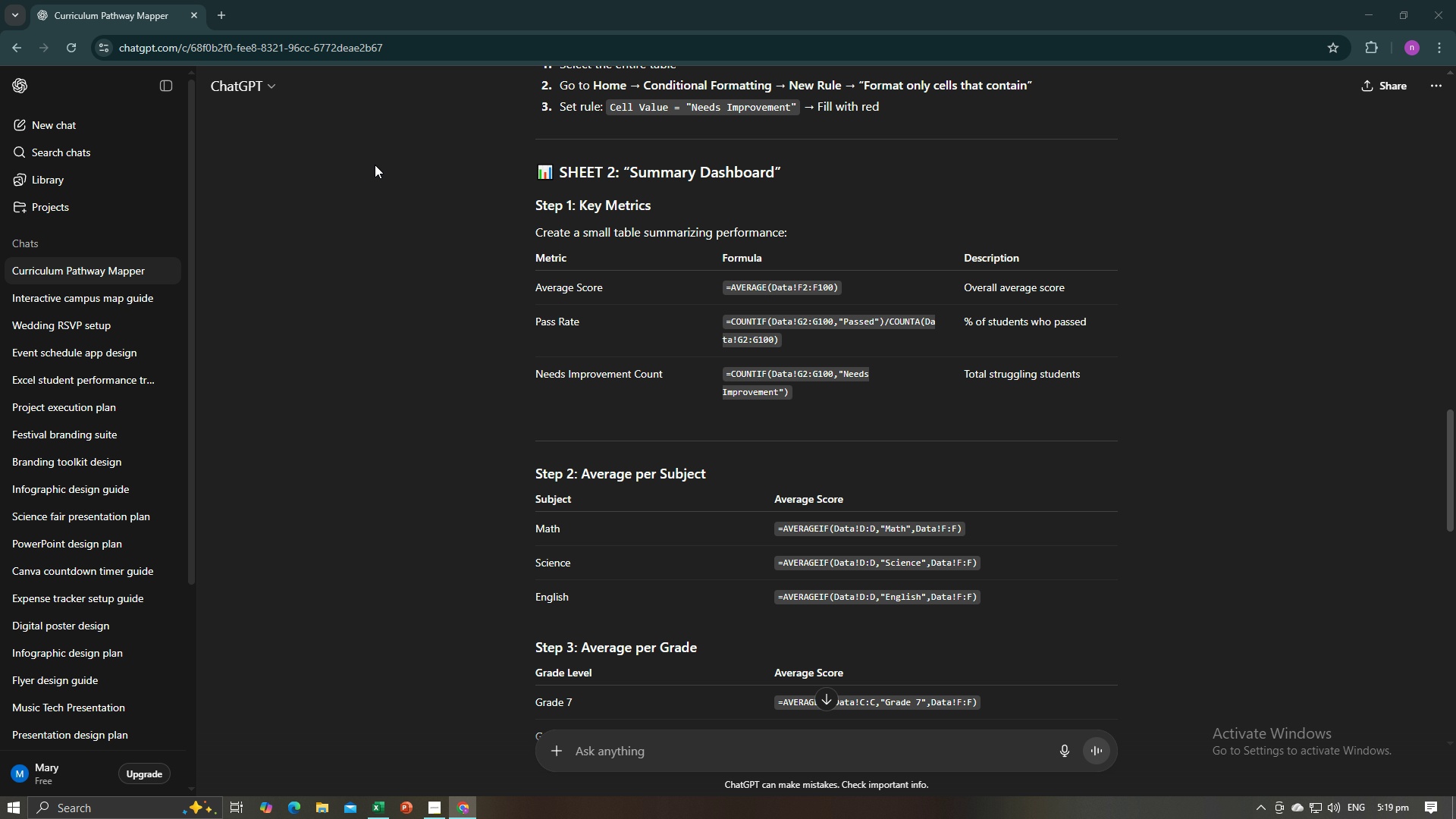 
key(Alt+AltLeft)
 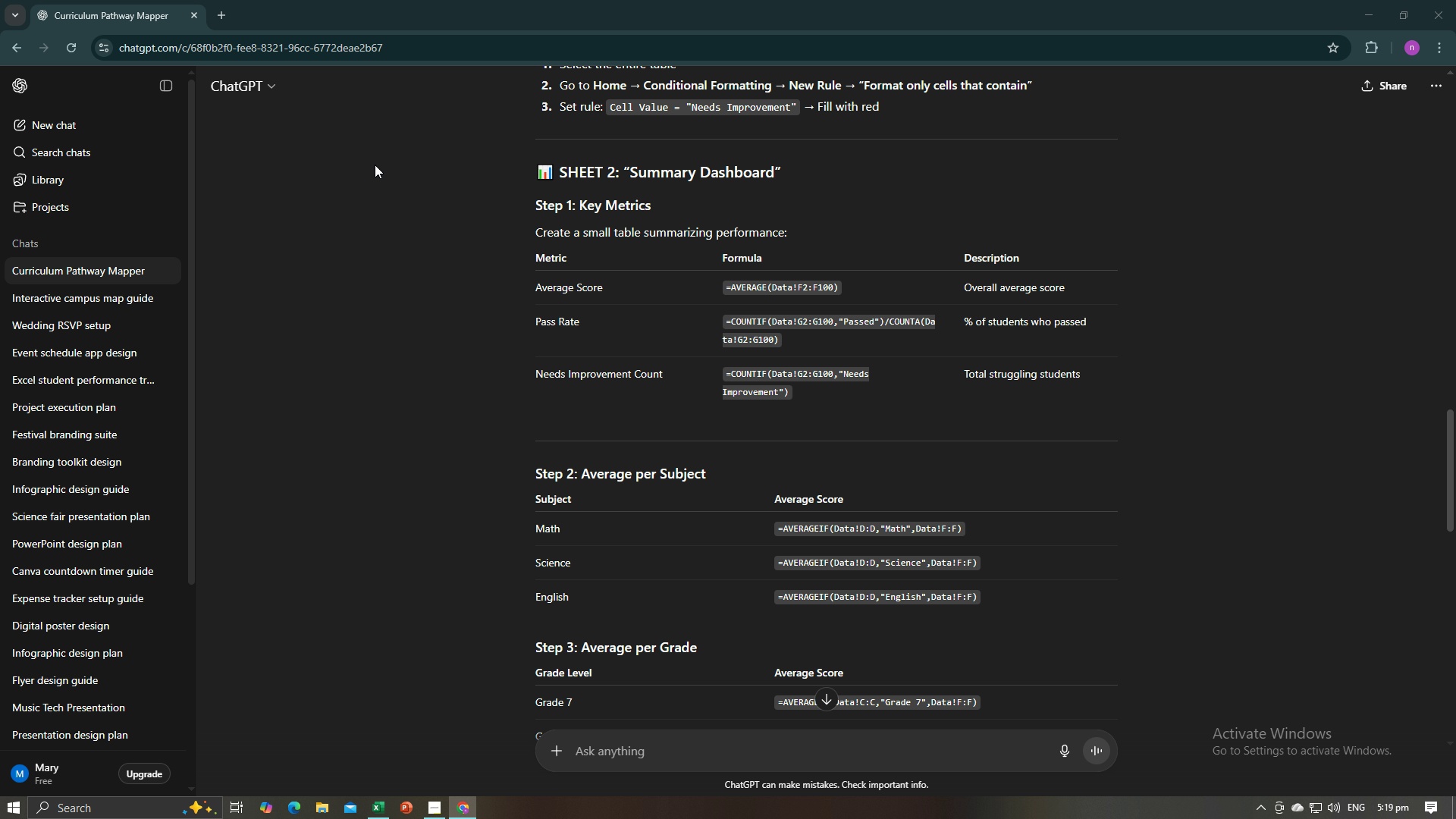 
key(Alt+Tab)
 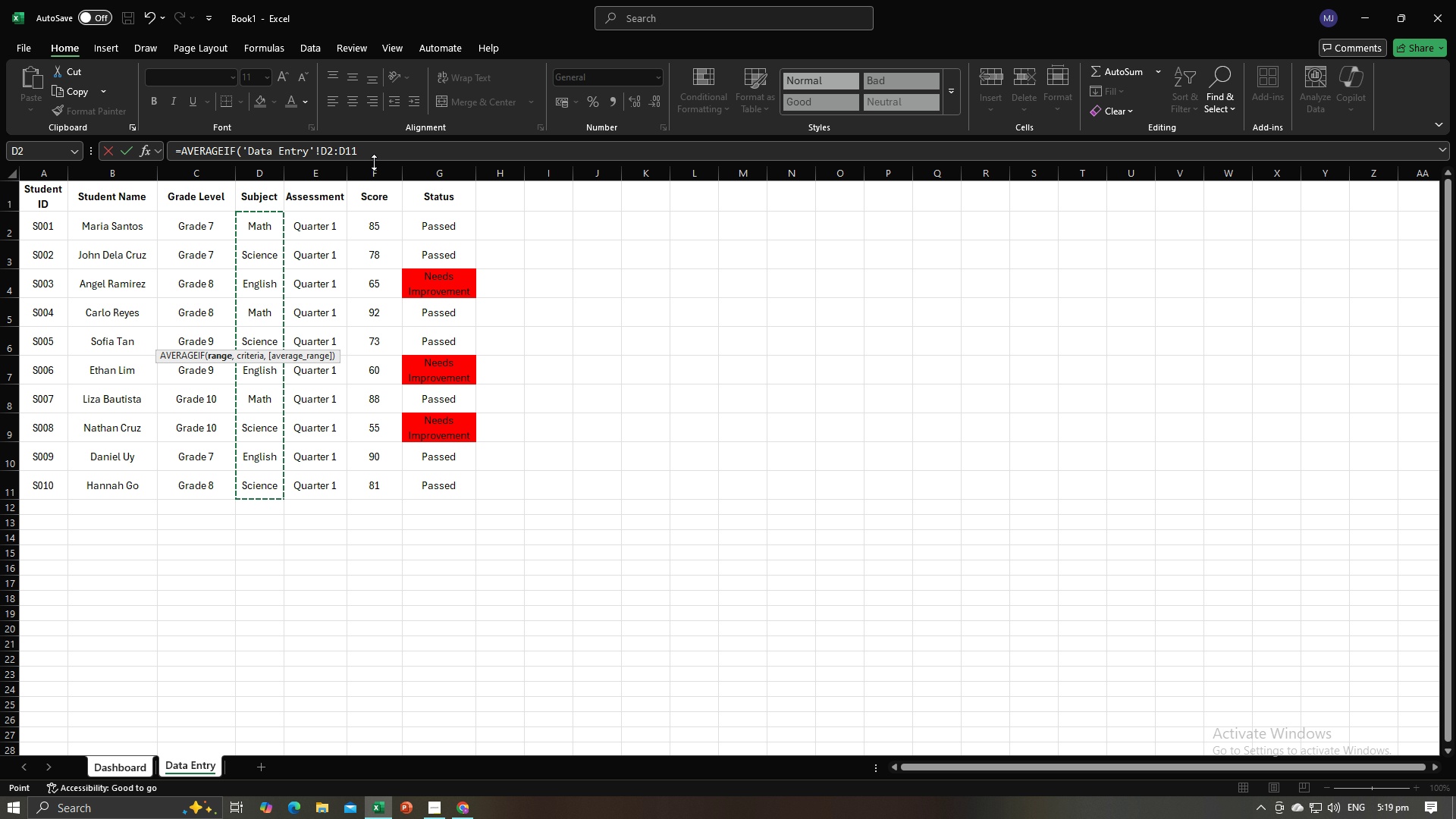 
key(Alt+AltLeft)
 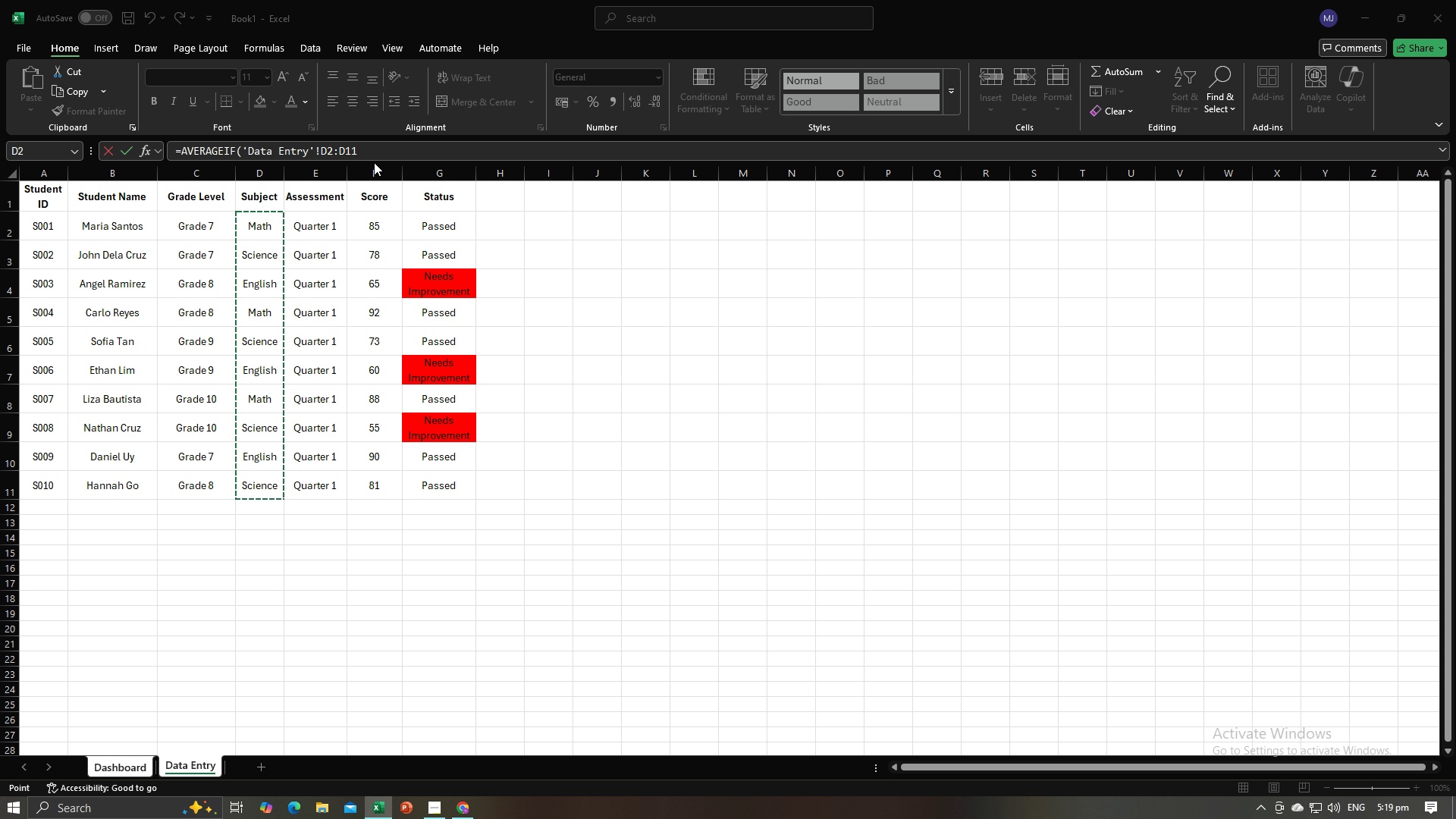 
key(Alt+Tab)
 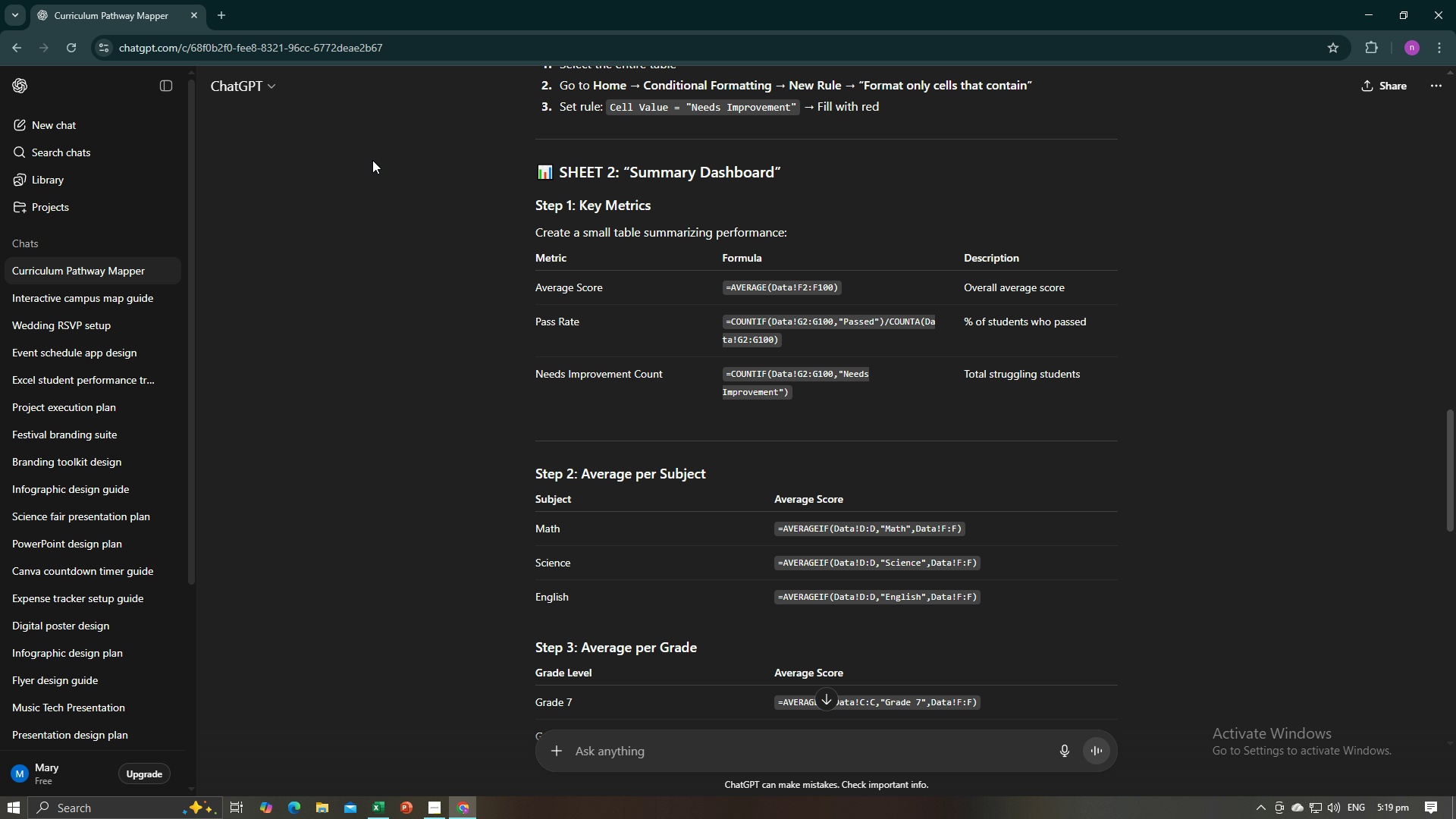 
key(Alt+AltLeft)
 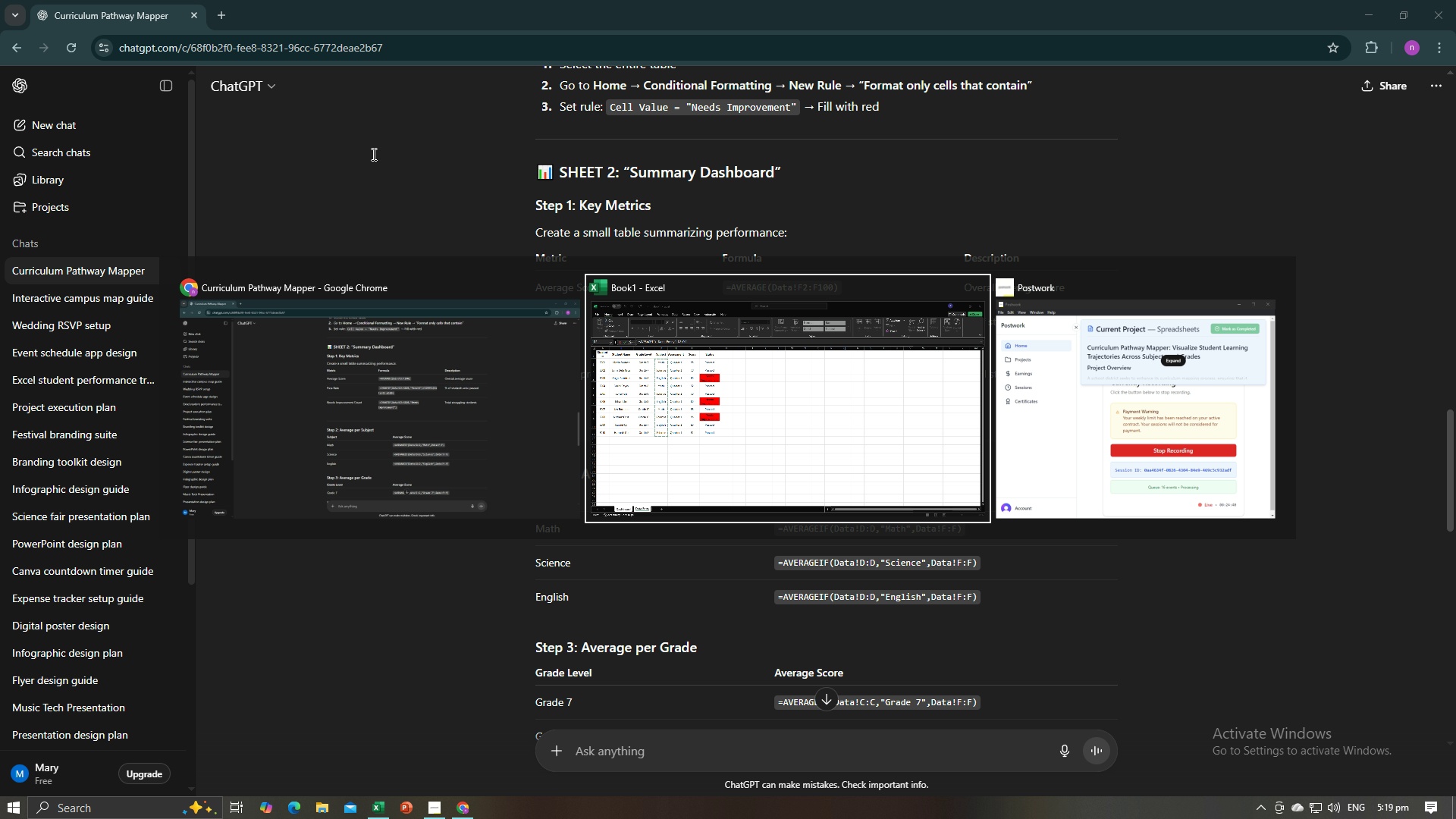 
key(Alt+Tab)
 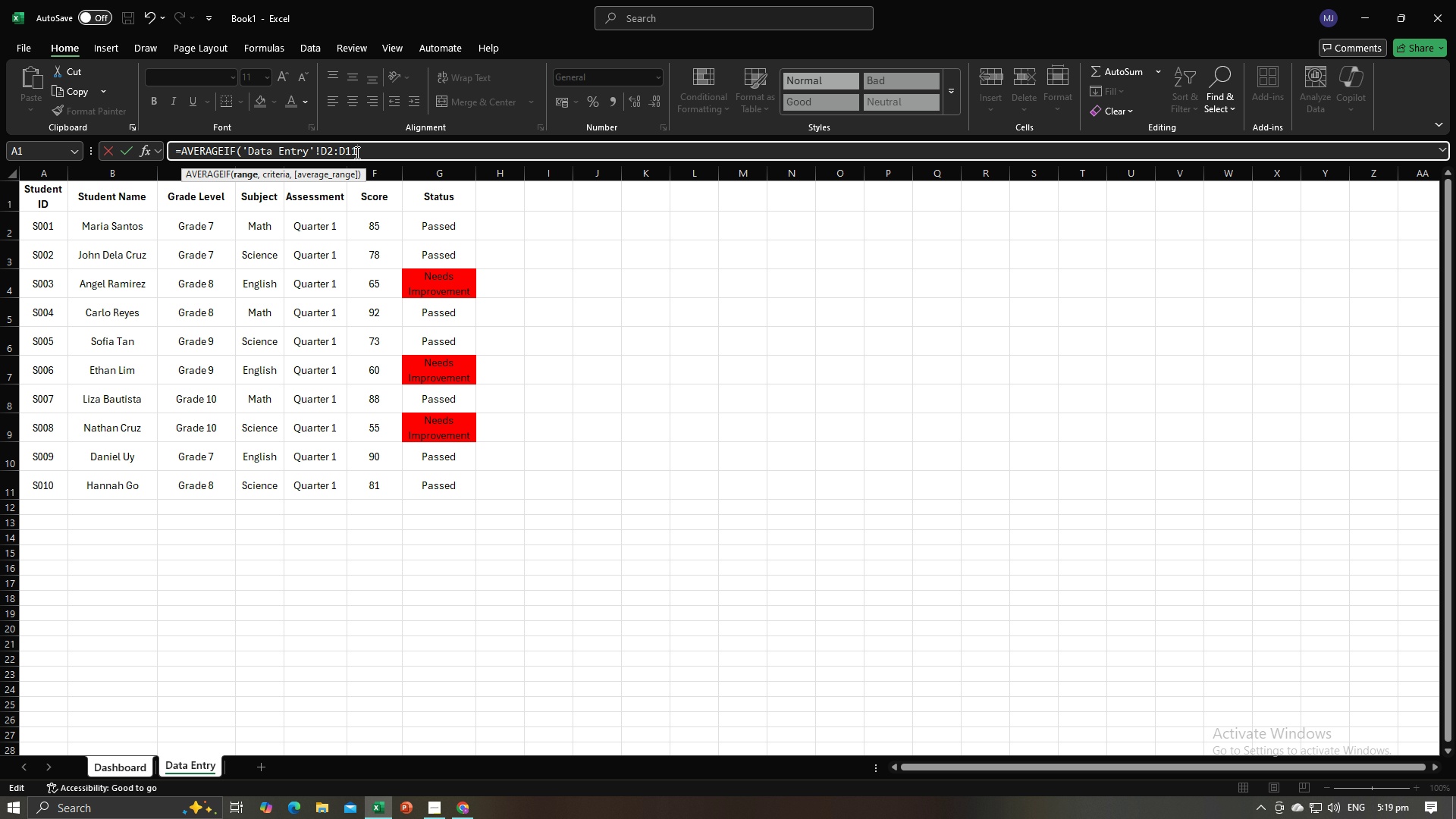 
key(Backspace)
 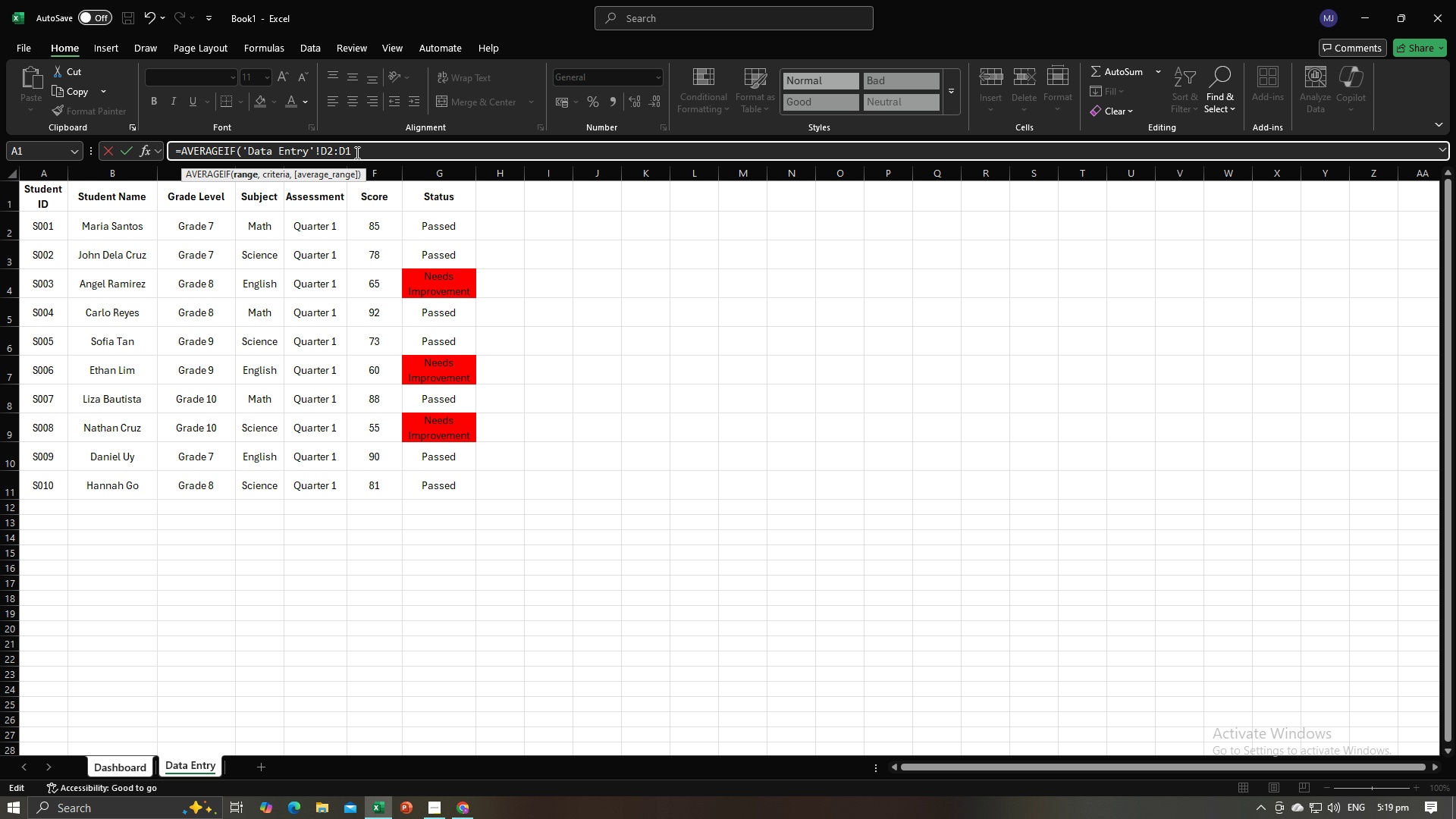 
key(Backspace)
 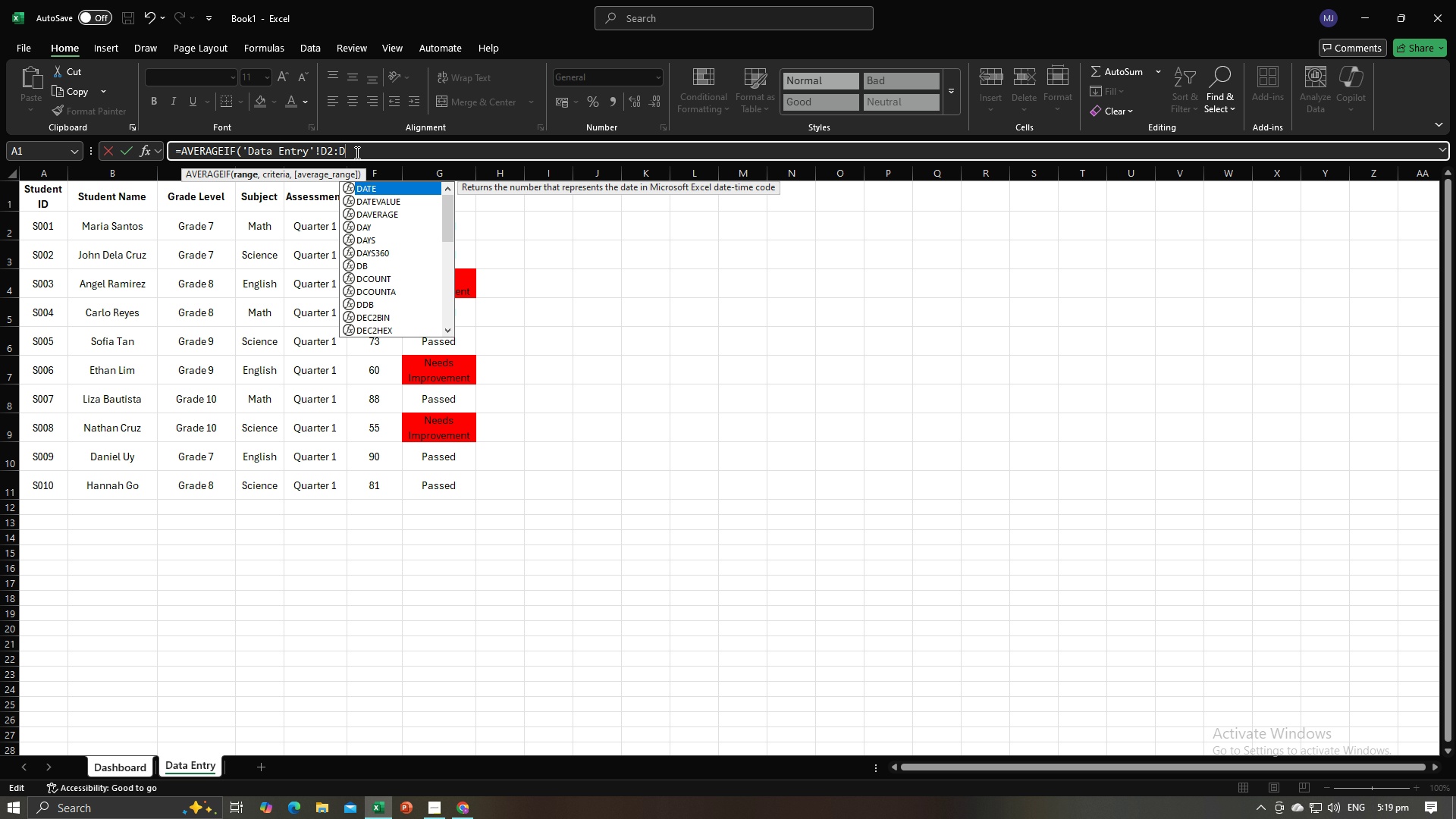 
key(ArrowLeft)
 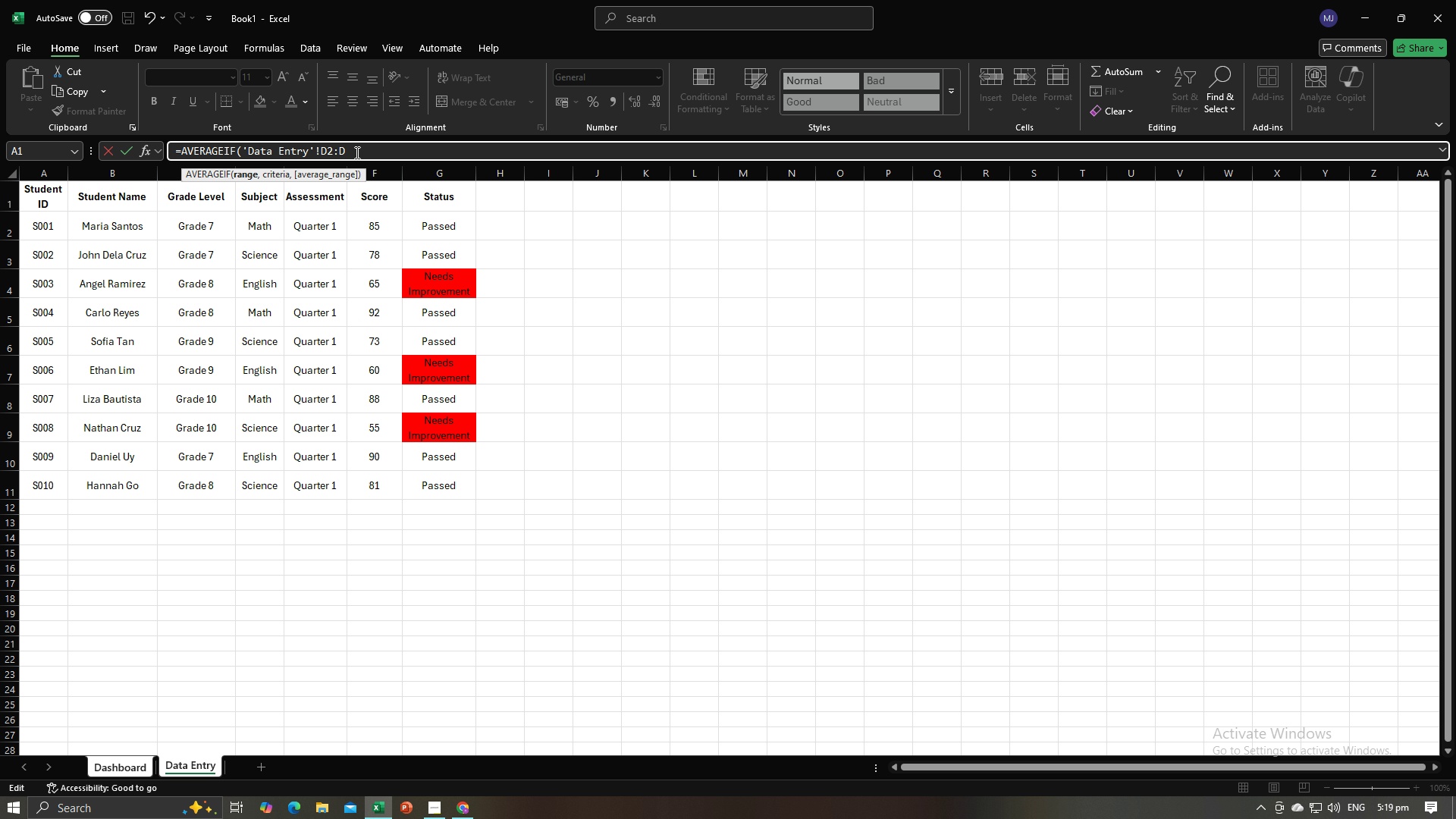 
key(ArrowLeft)
 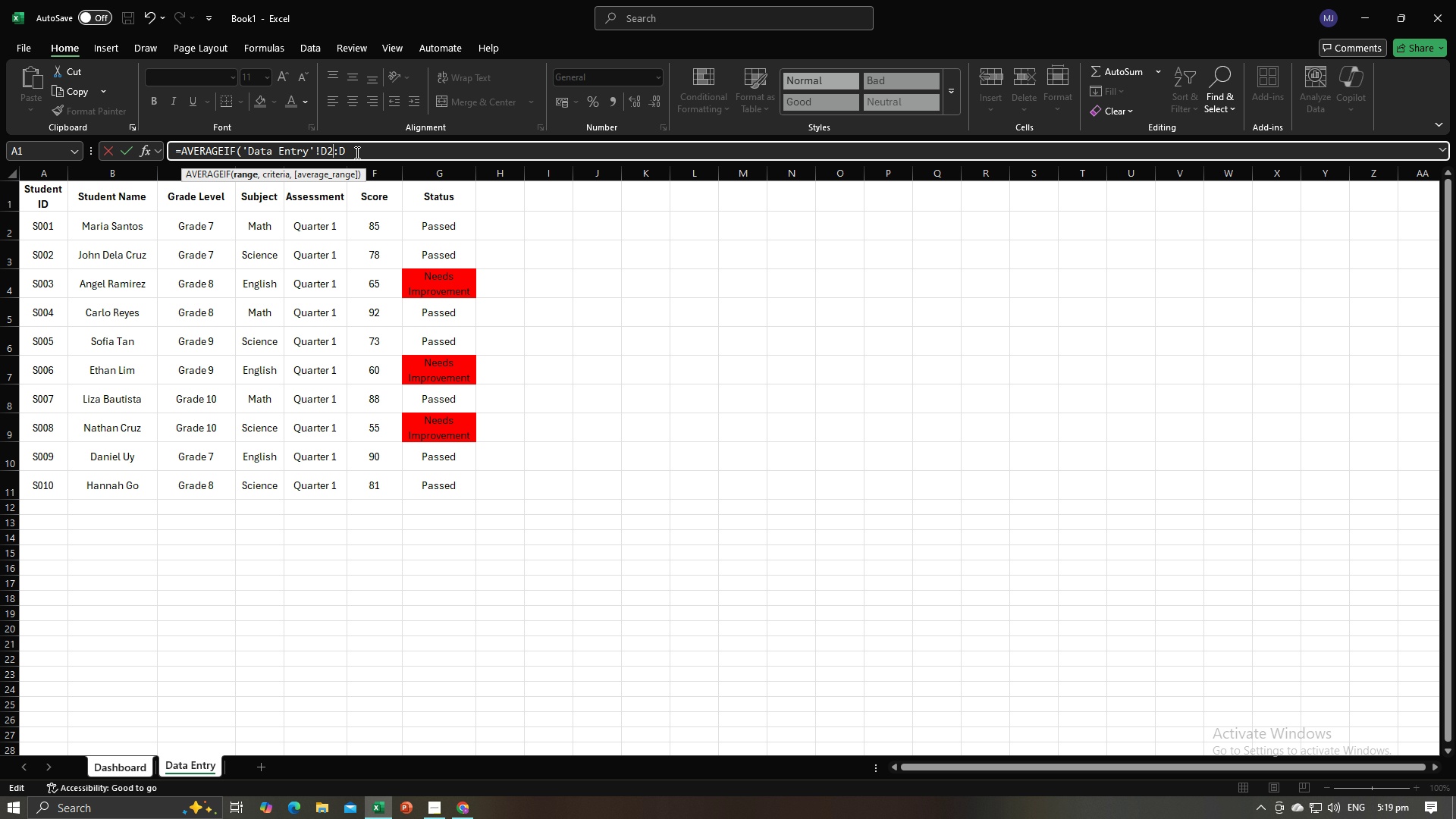 
key(ArrowLeft)
 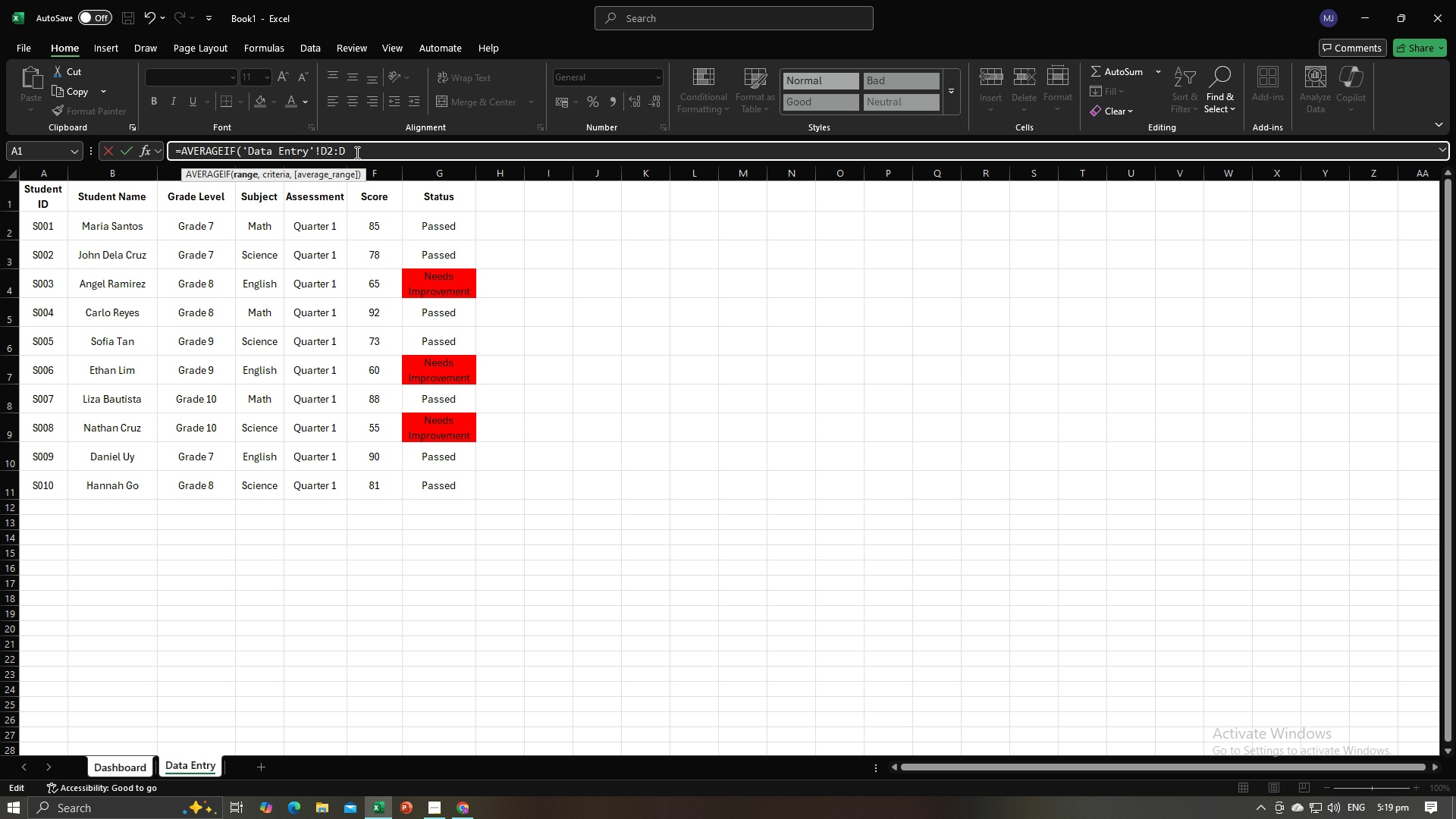 
key(ArrowRight)
 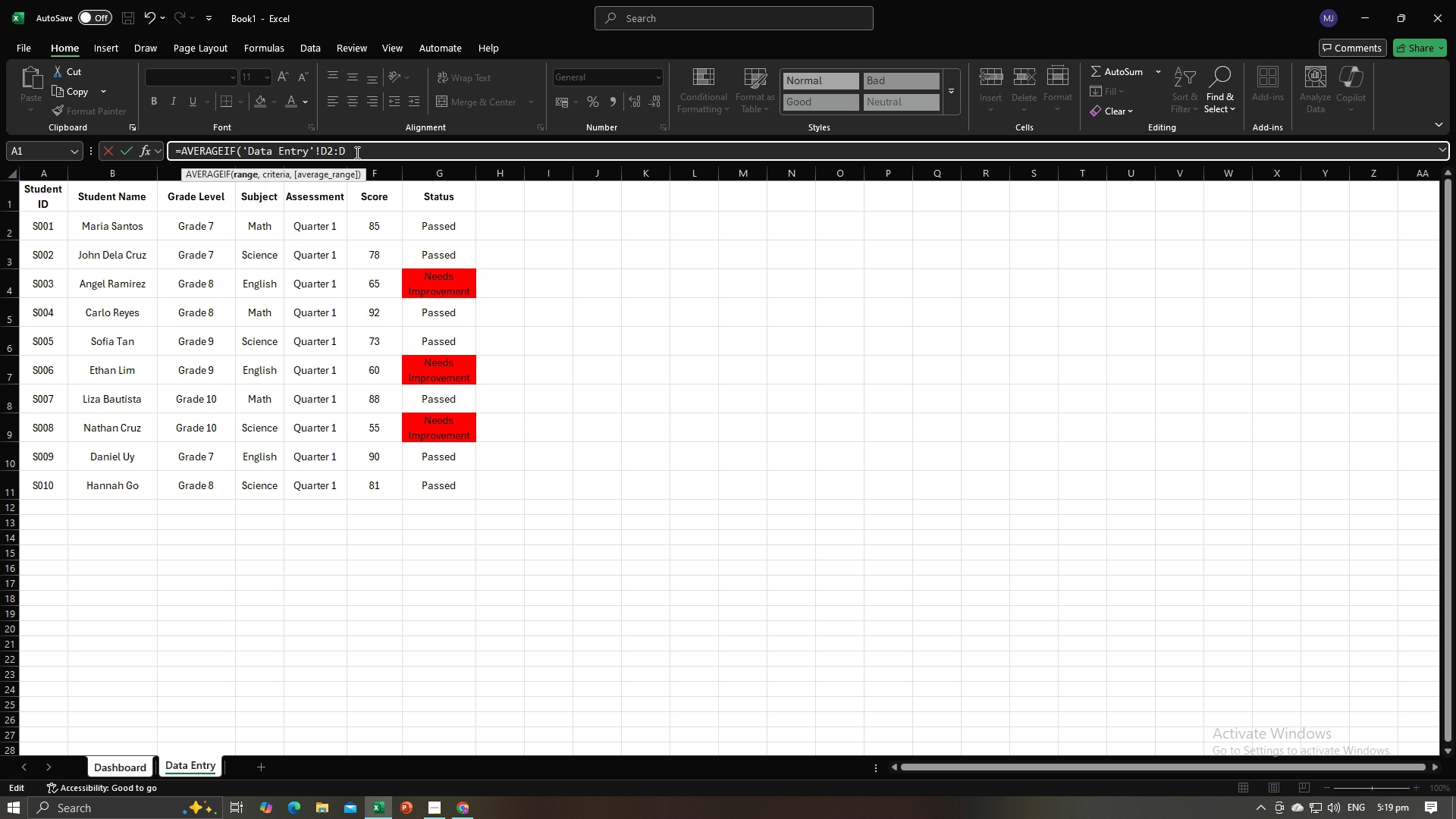 
key(Backspace)
 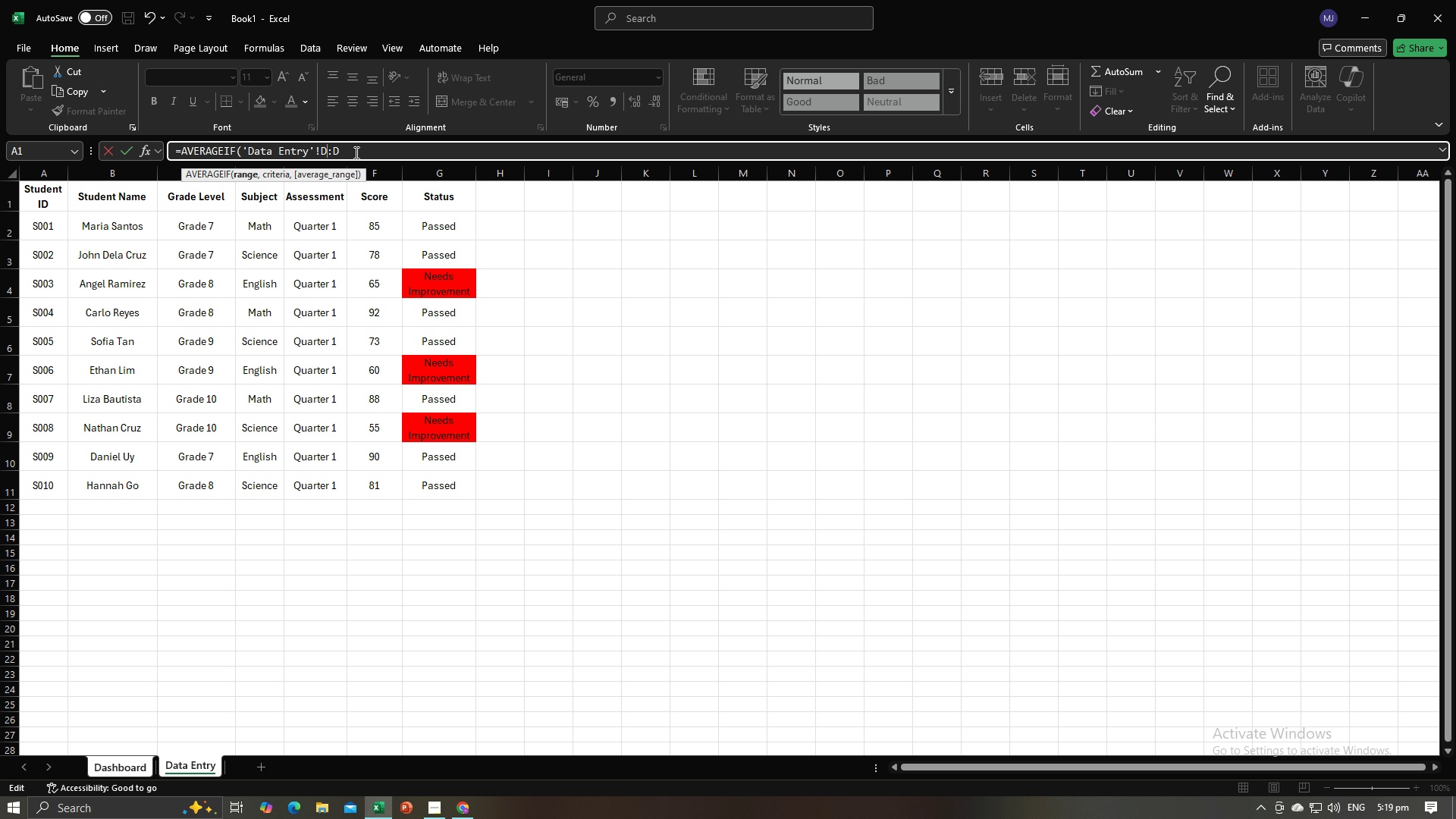 
left_click([355, 152])
 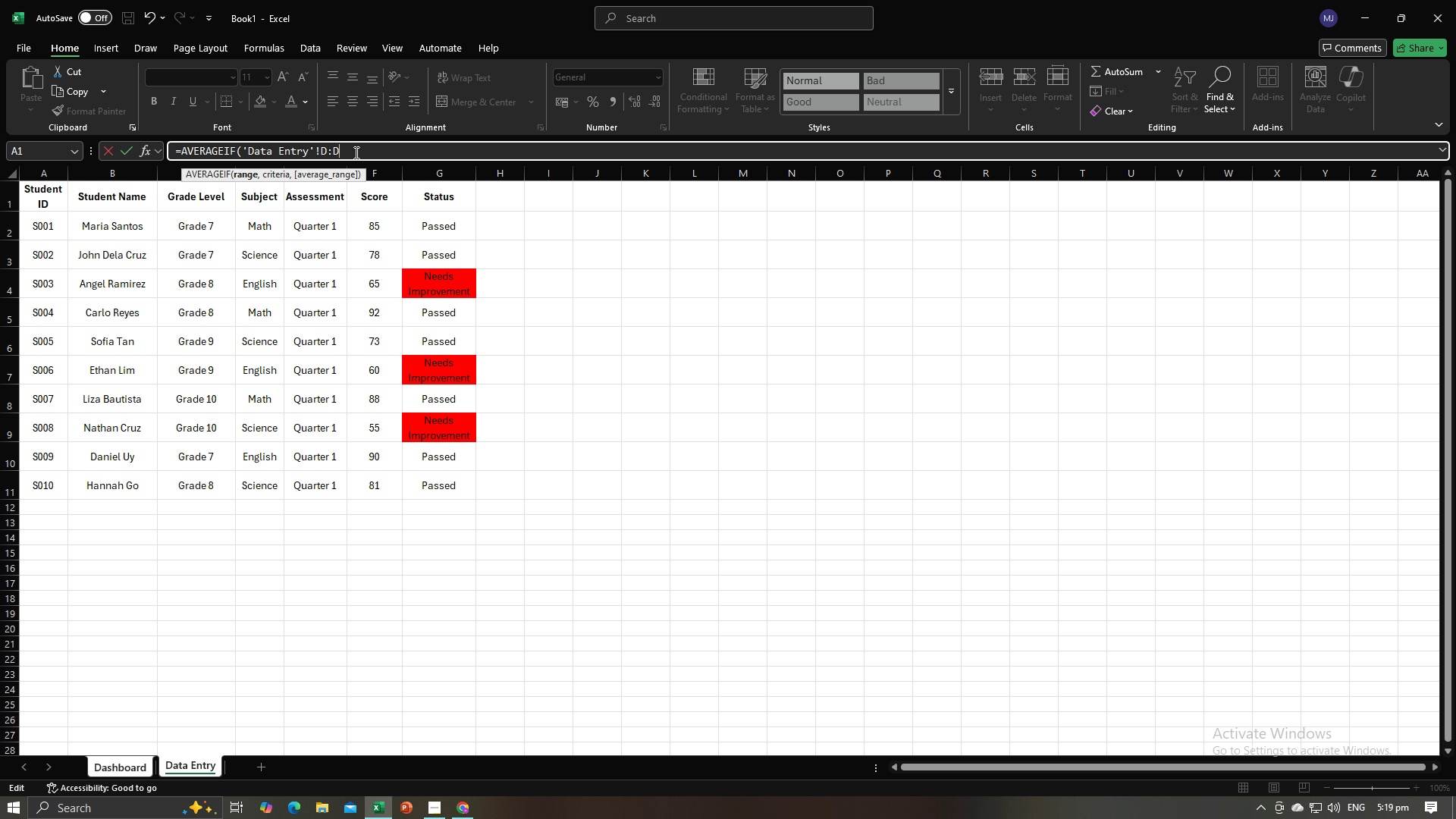 
key(Alt+AltLeft)
 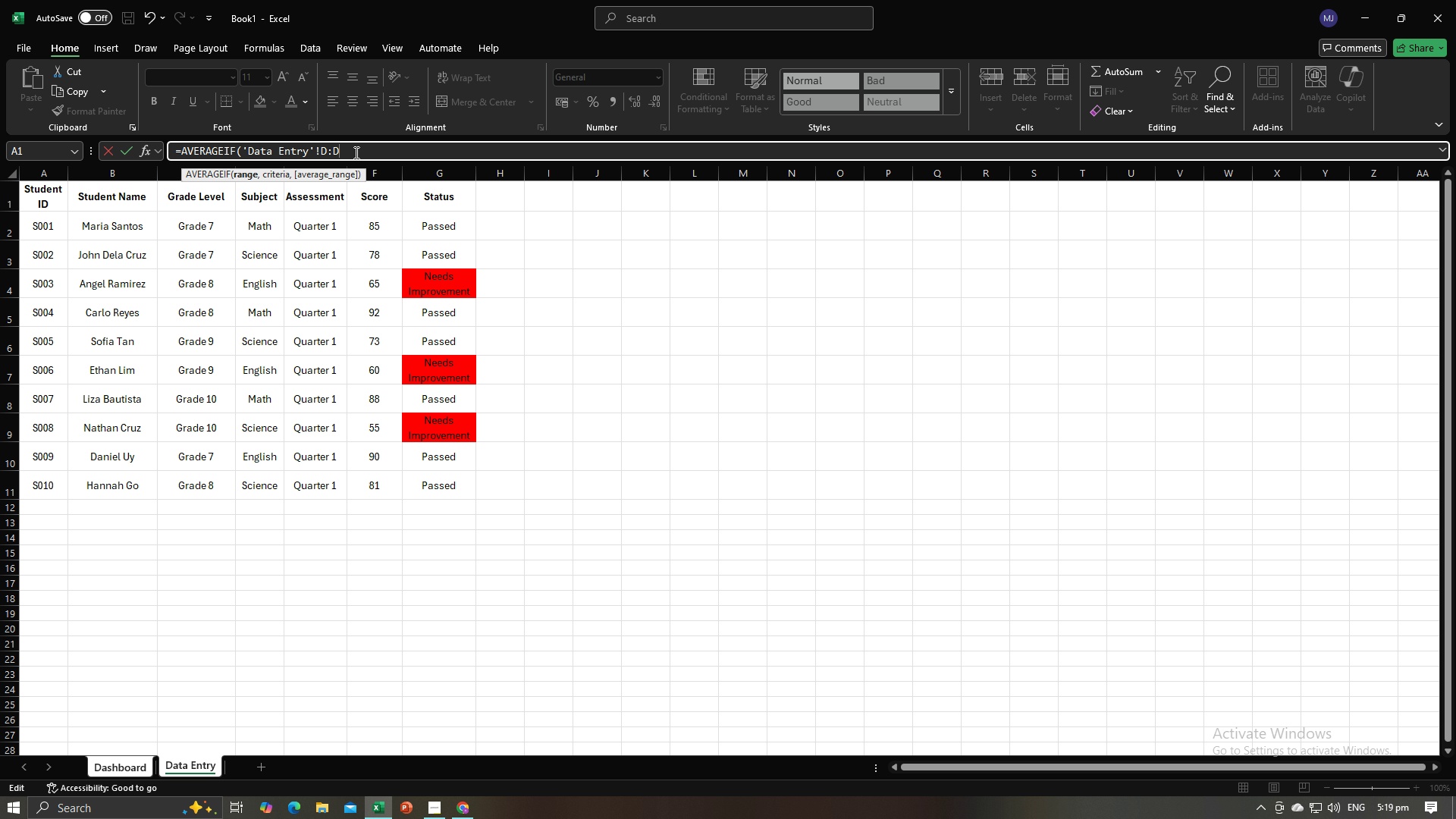 
key(Alt+Tab)
 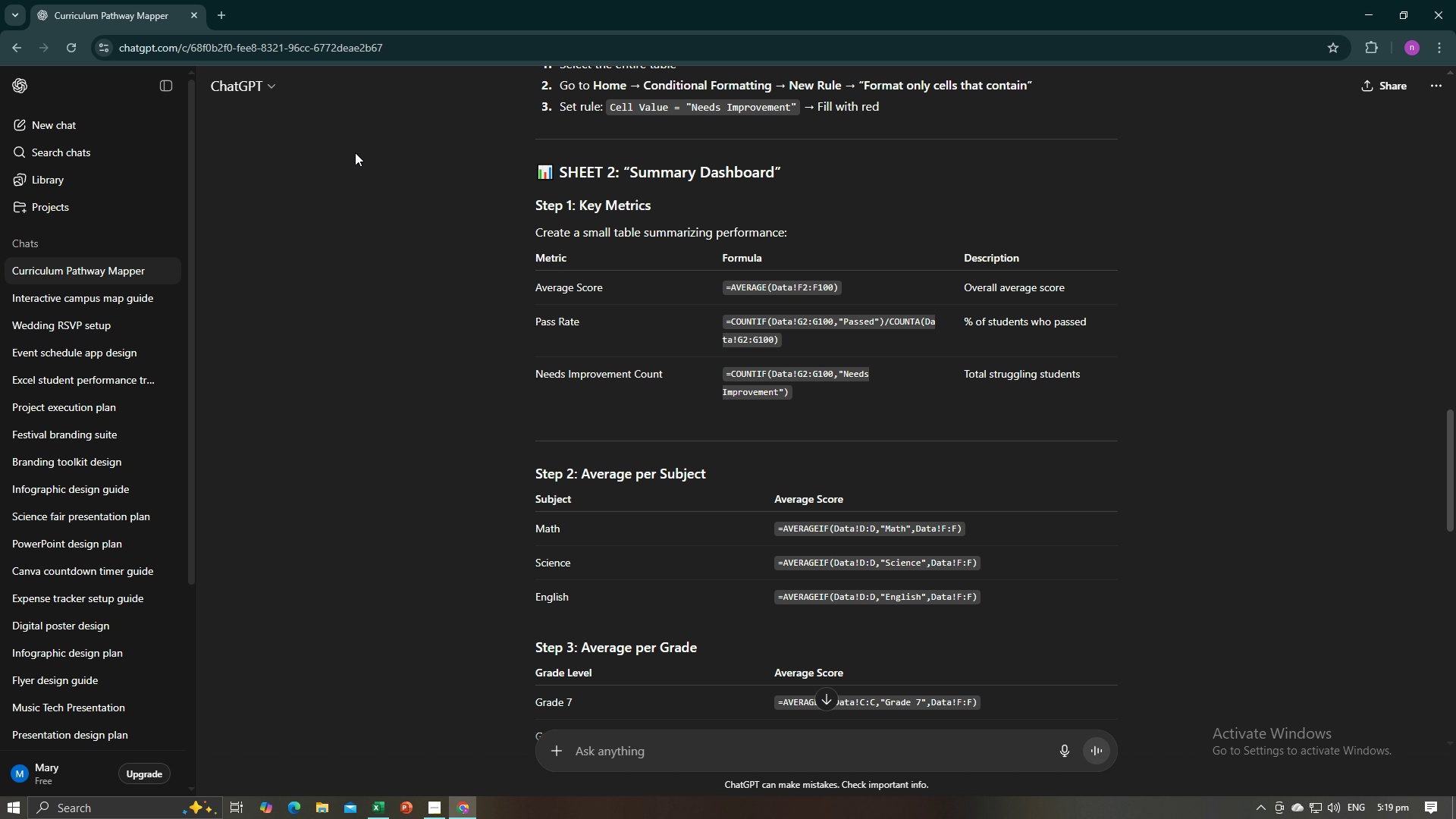 
key(Alt+AltLeft)
 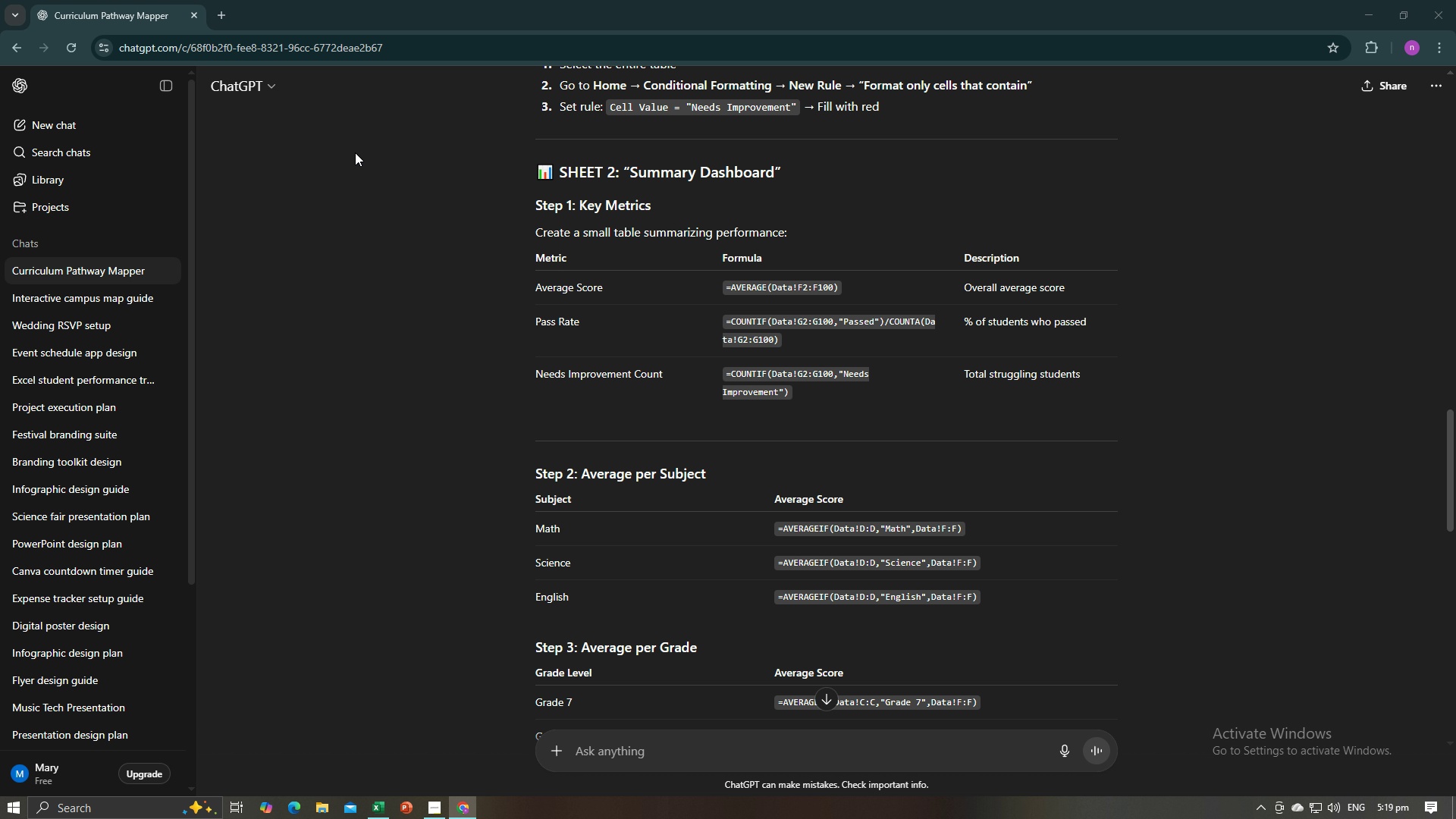 
key(Tab)
type(,"MAT)
key(Backspace)
key(Backspace)
key(Backspace)
type(M)
key(Backspace)
type(mATH")
 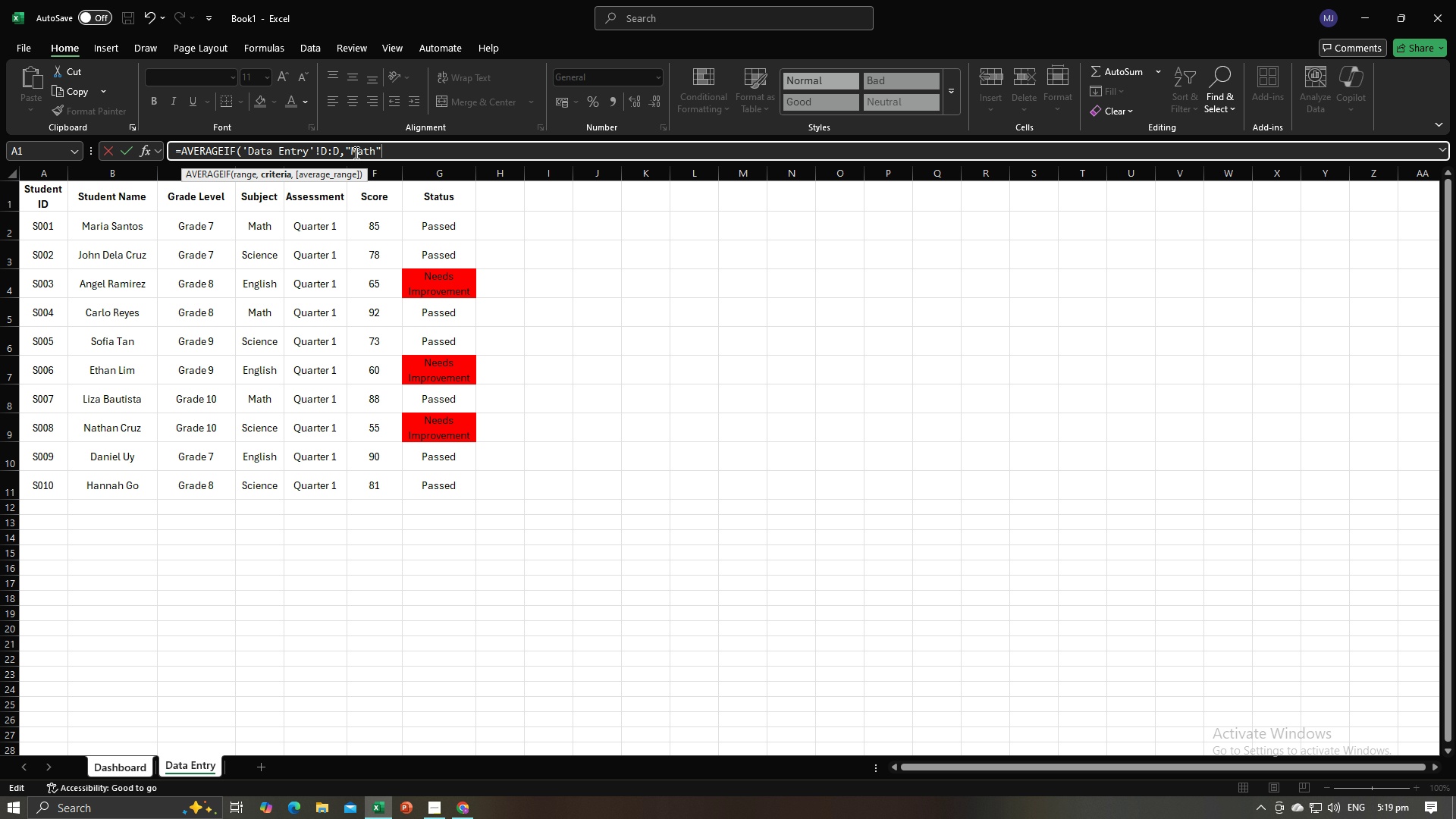 
key(Alt+AltLeft)
 